 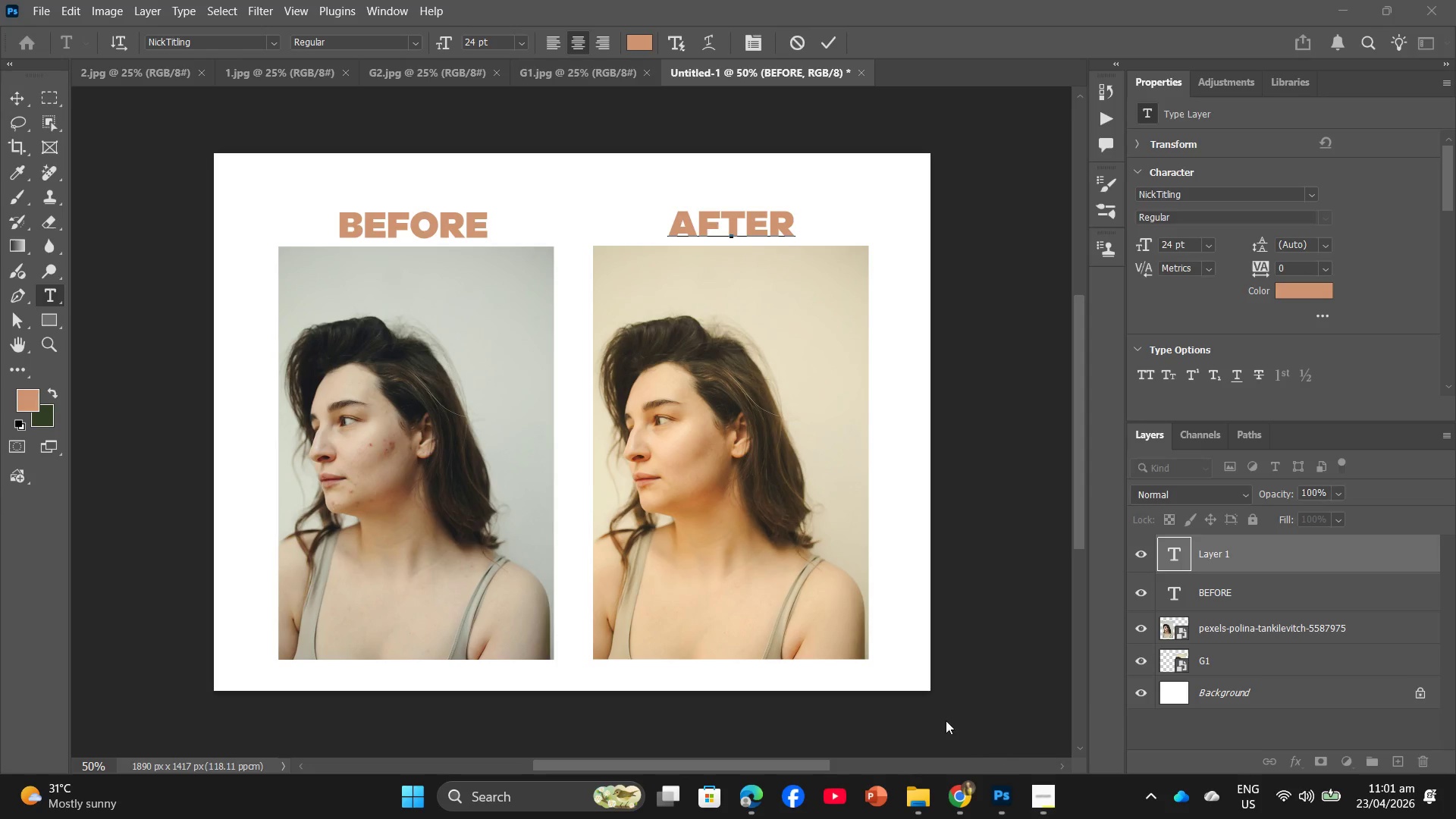 
left_click([33, 11])
 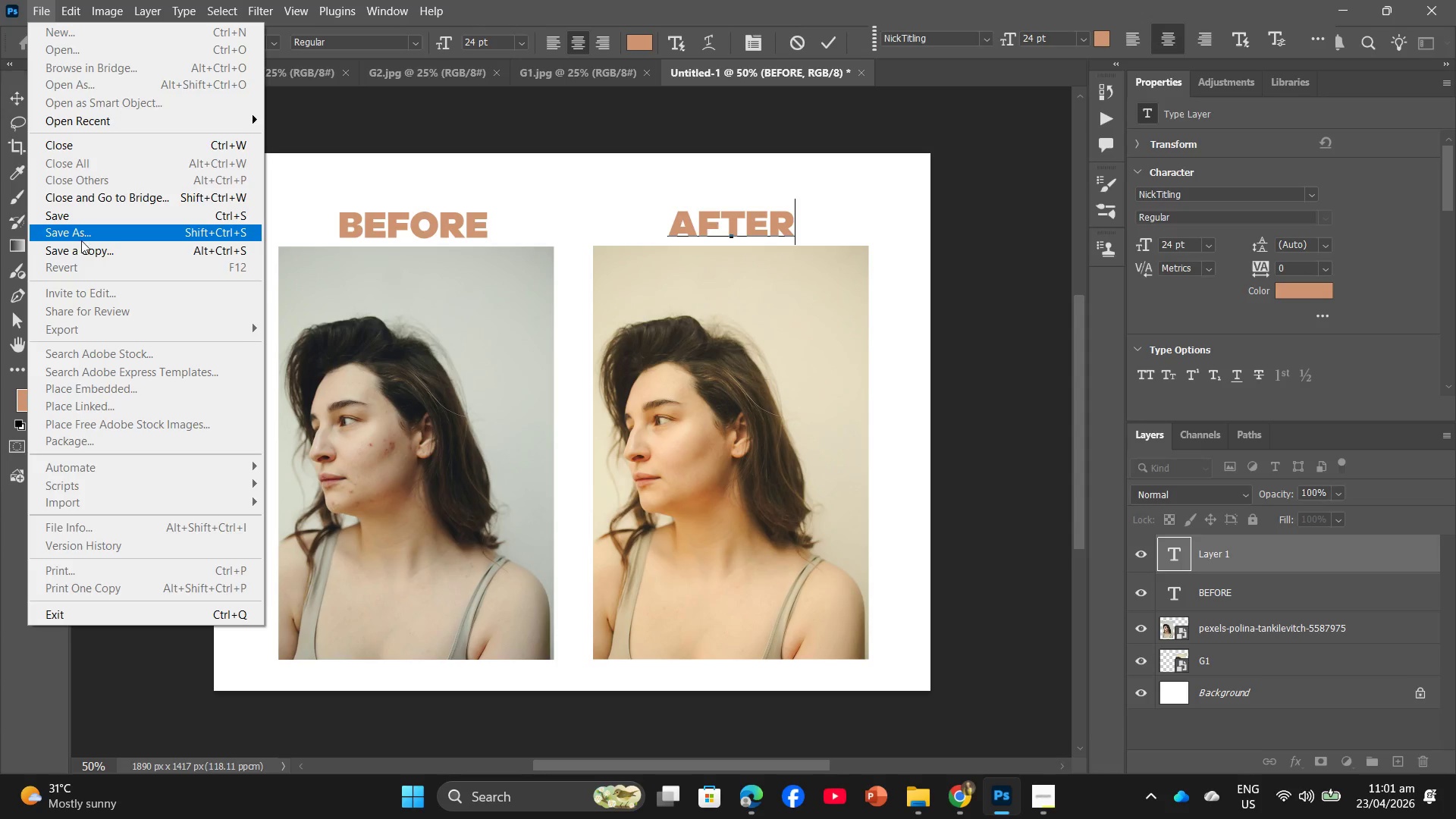 
left_click([81, 240])
 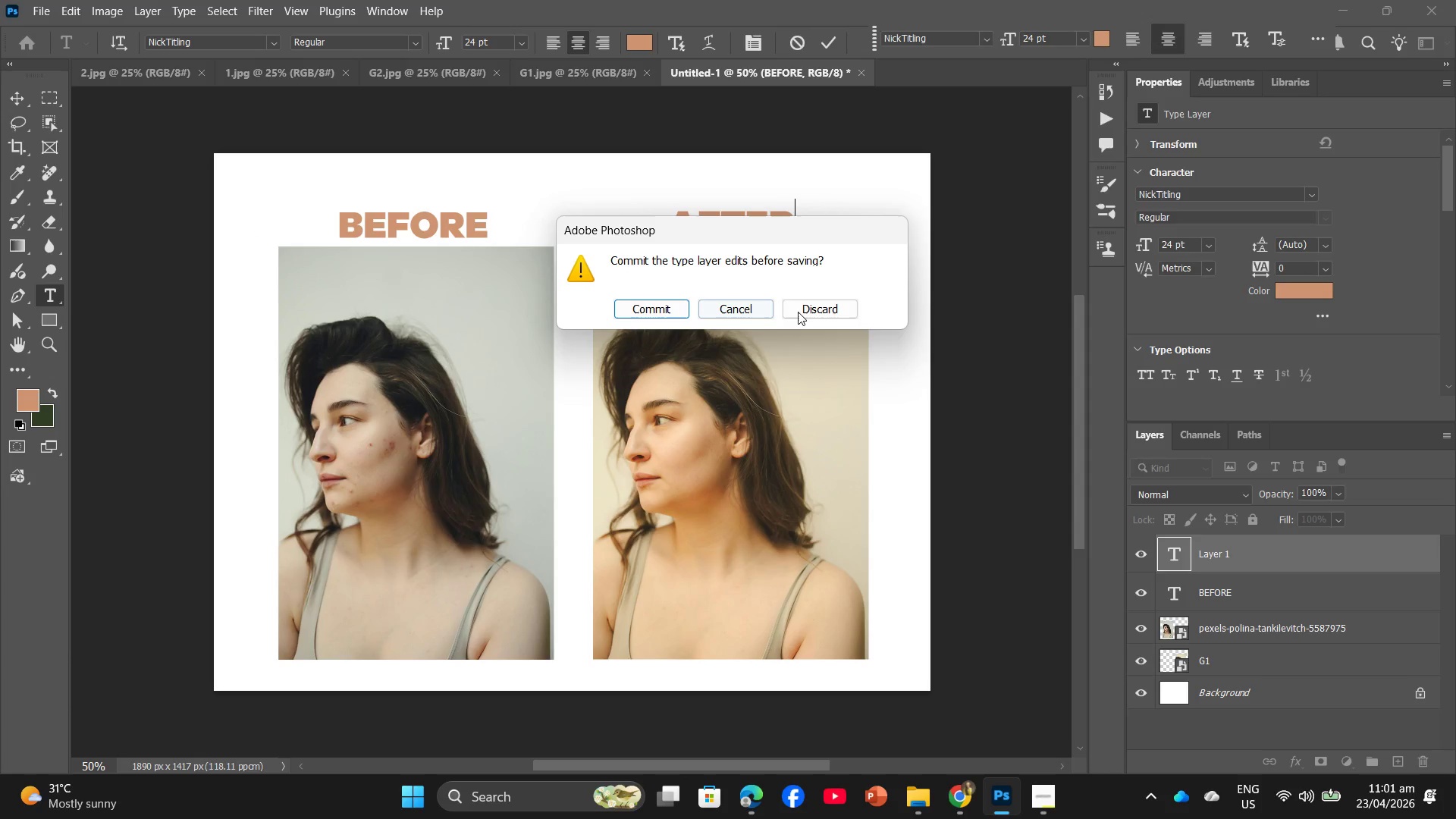 
left_click([804, 312])
 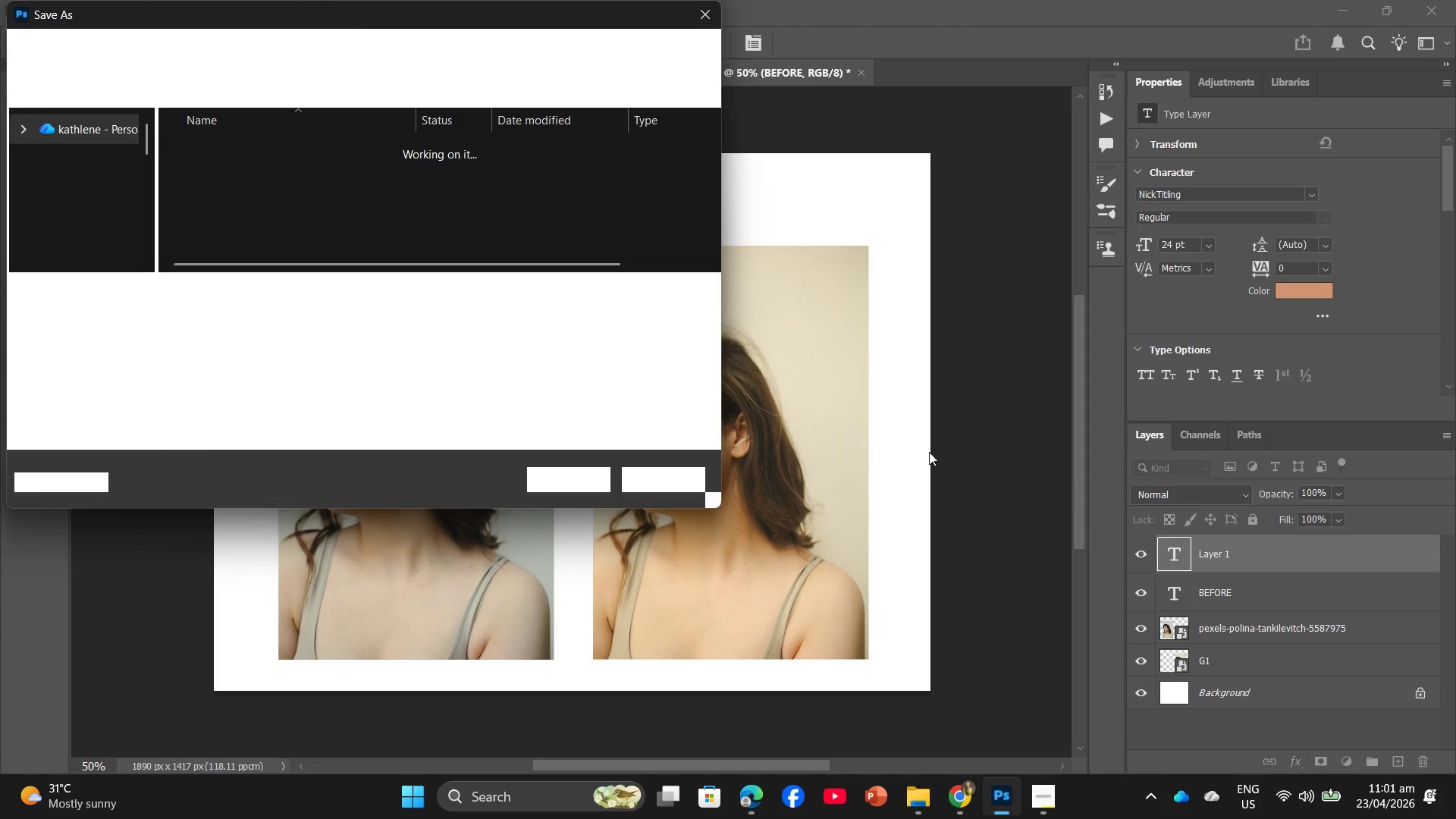 
left_click([658, 481])
 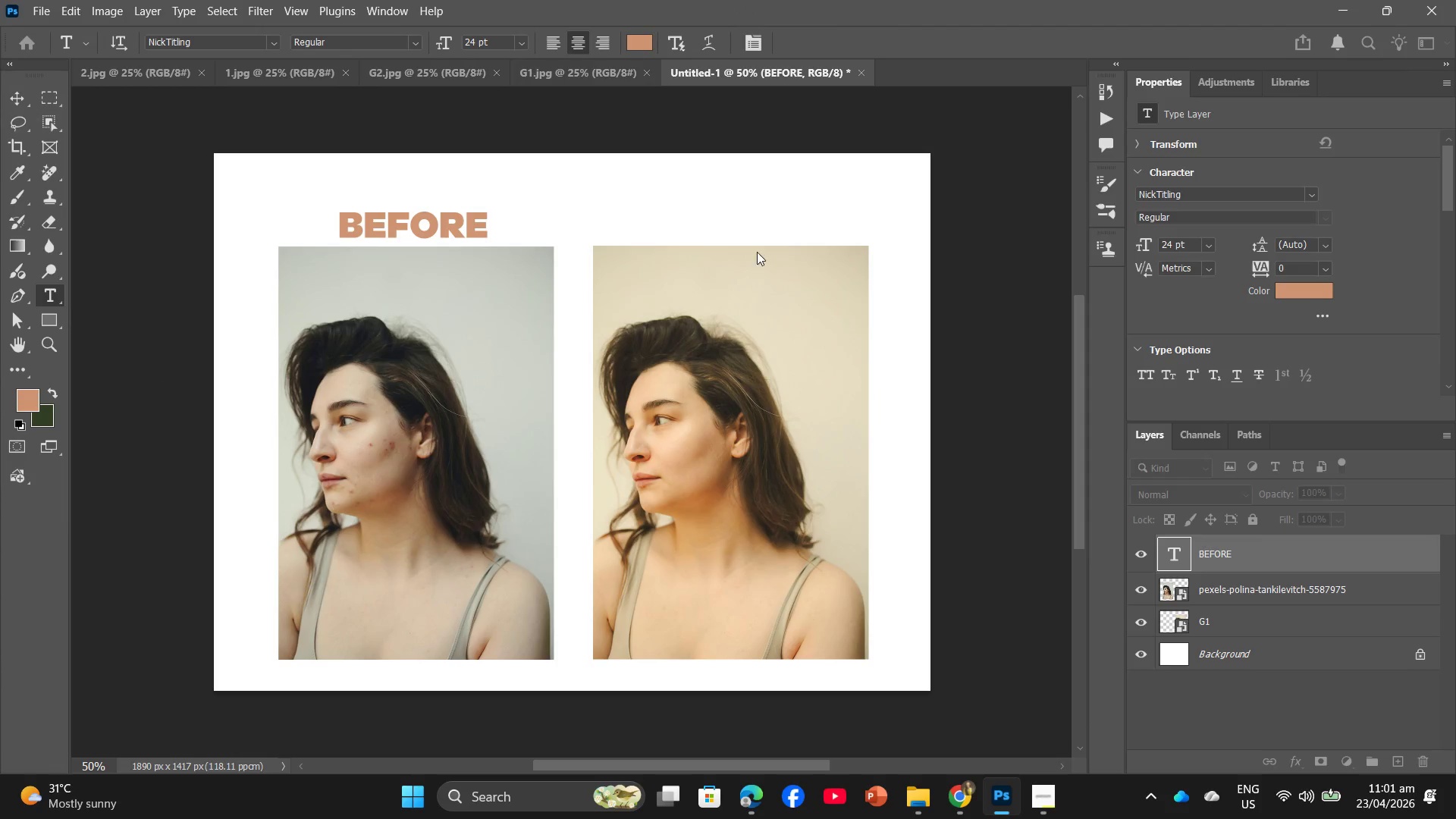 
key(Control+Z)
 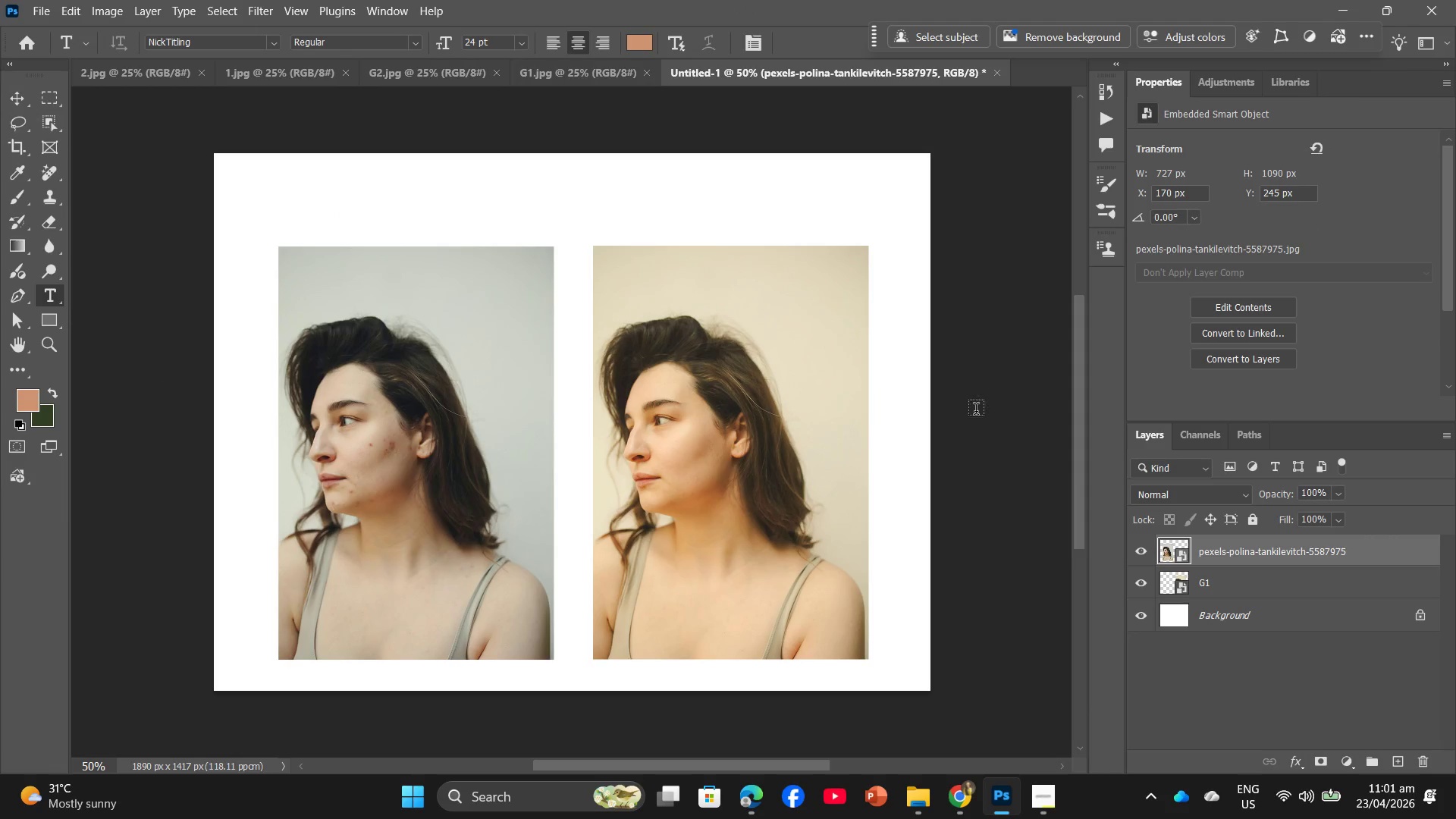 
key(Control+Z)
 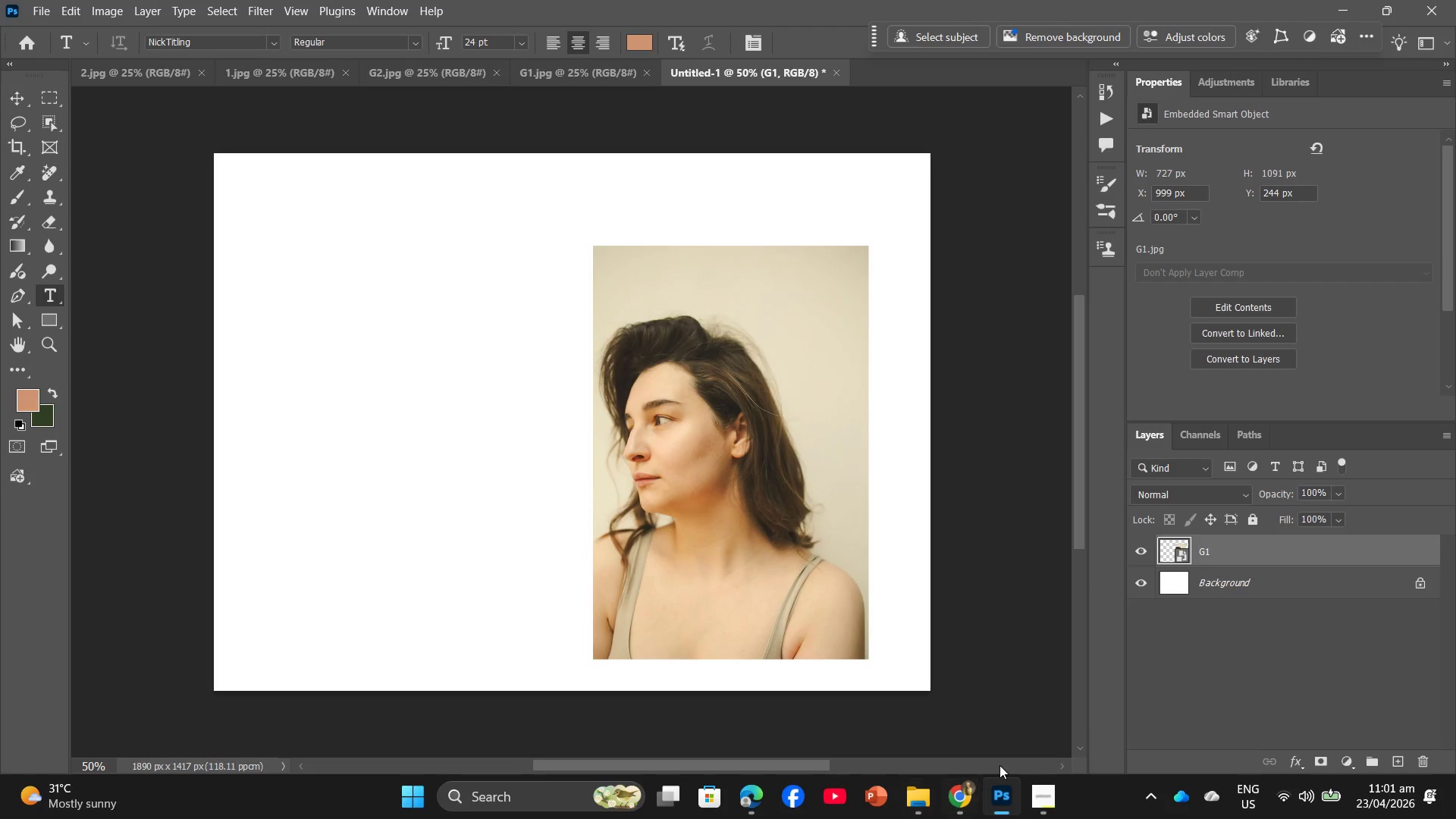 
left_click([887, 726])
 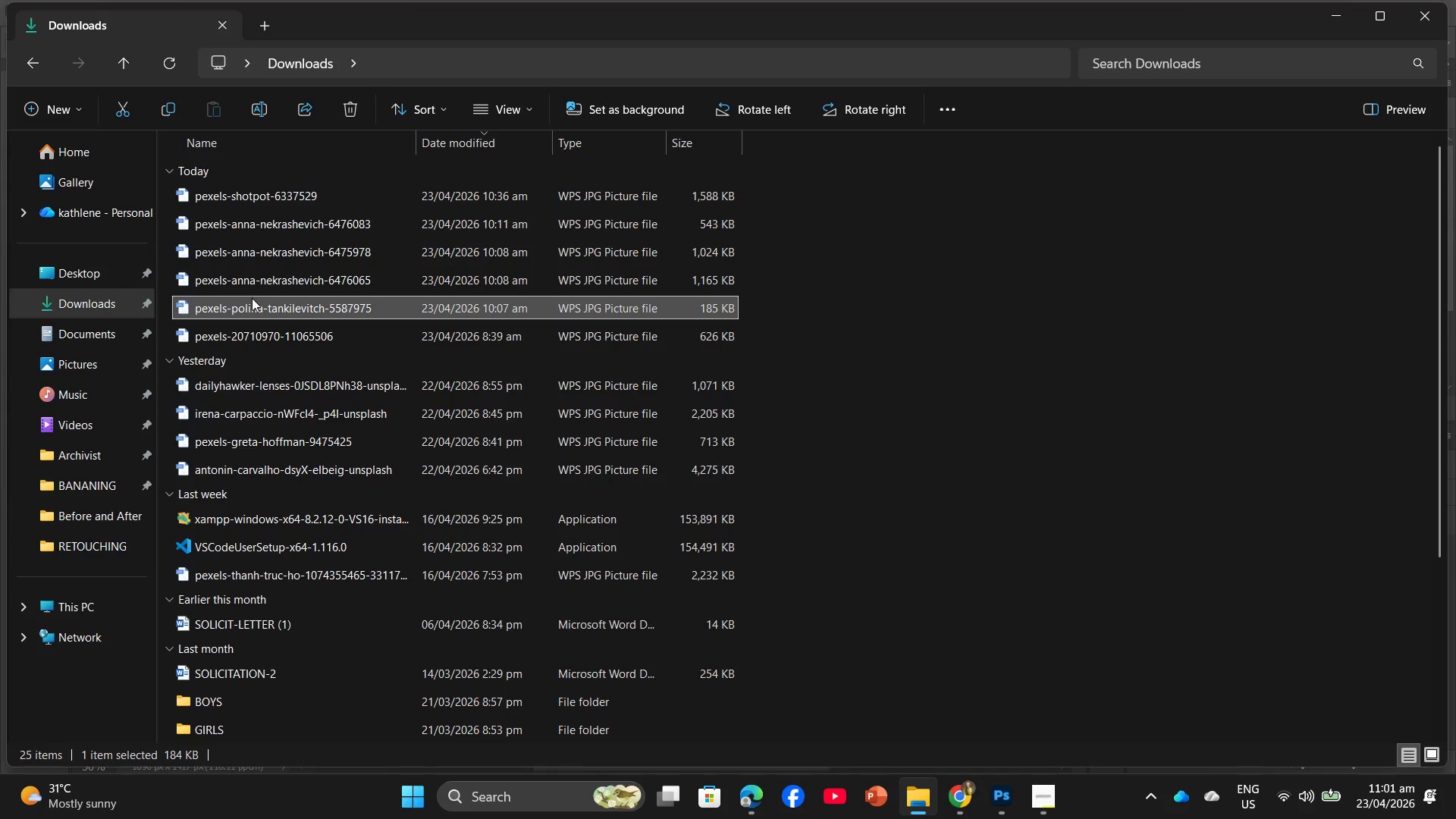 
left_click_drag(start_coordinate=[252, 302], to_coordinate=[1009, 799])
 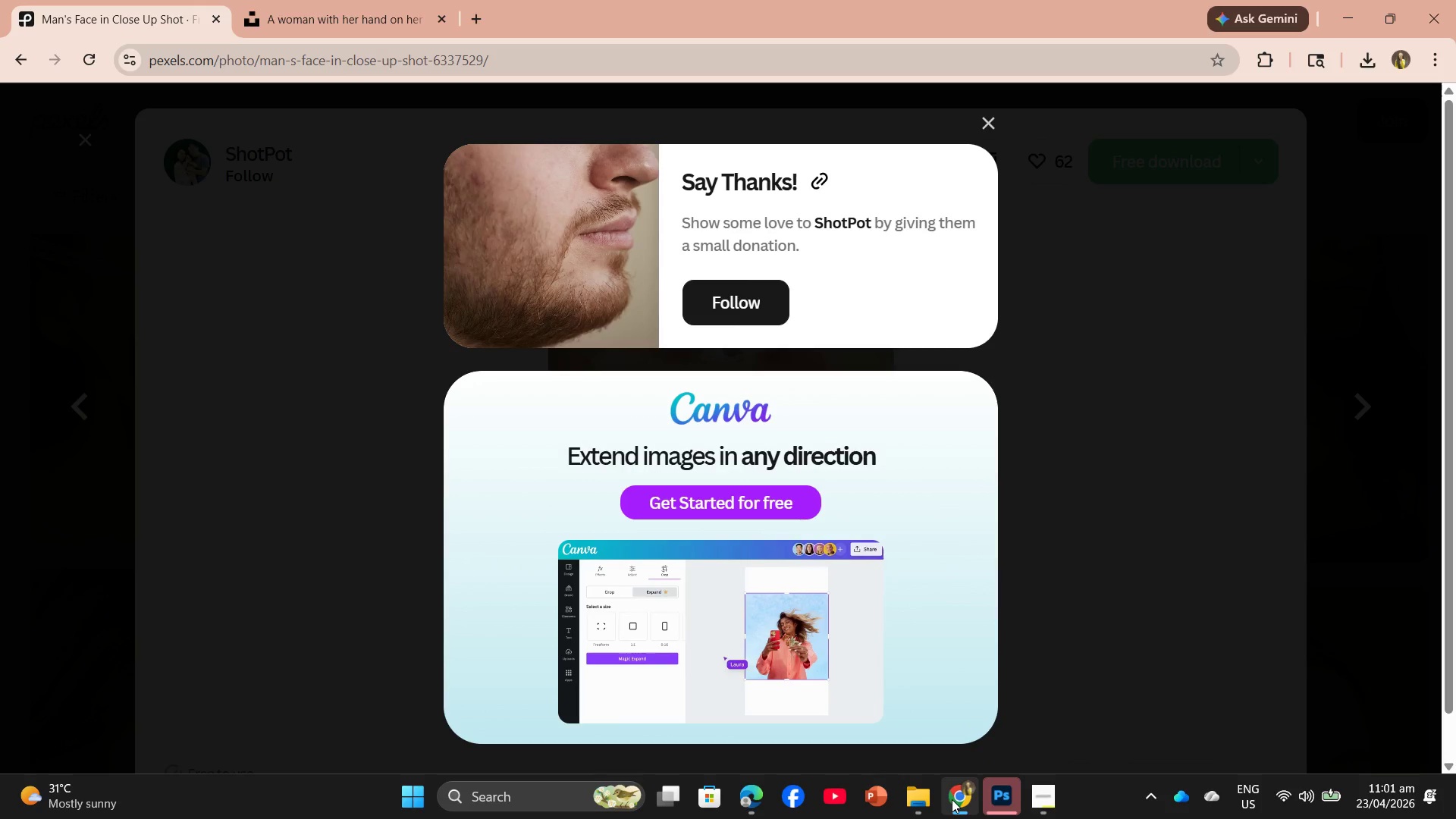 
left_click([913, 799])
 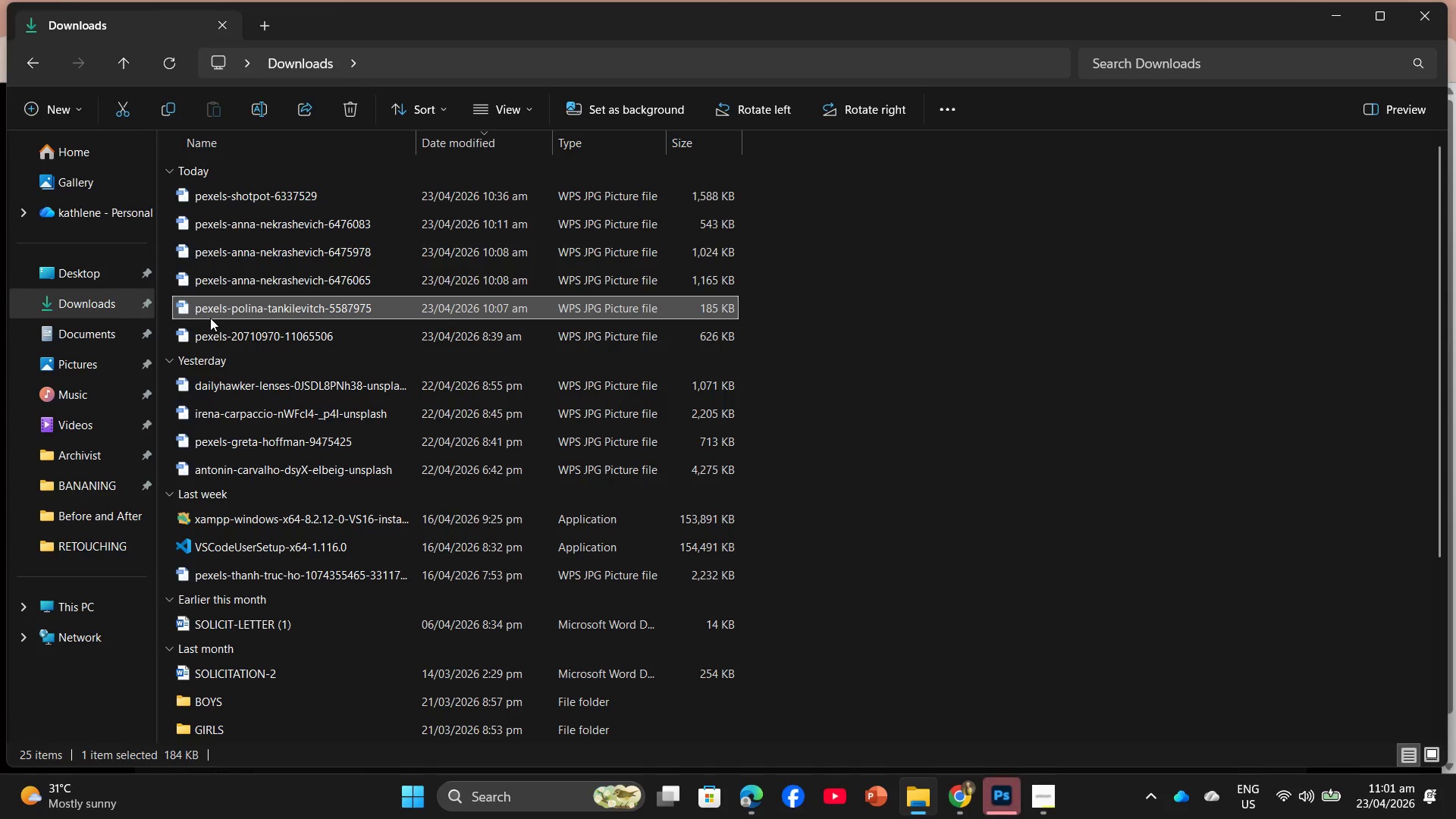 
left_click_drag(start_coordinate=[214, 315], to_coordinate=[432, 489])
 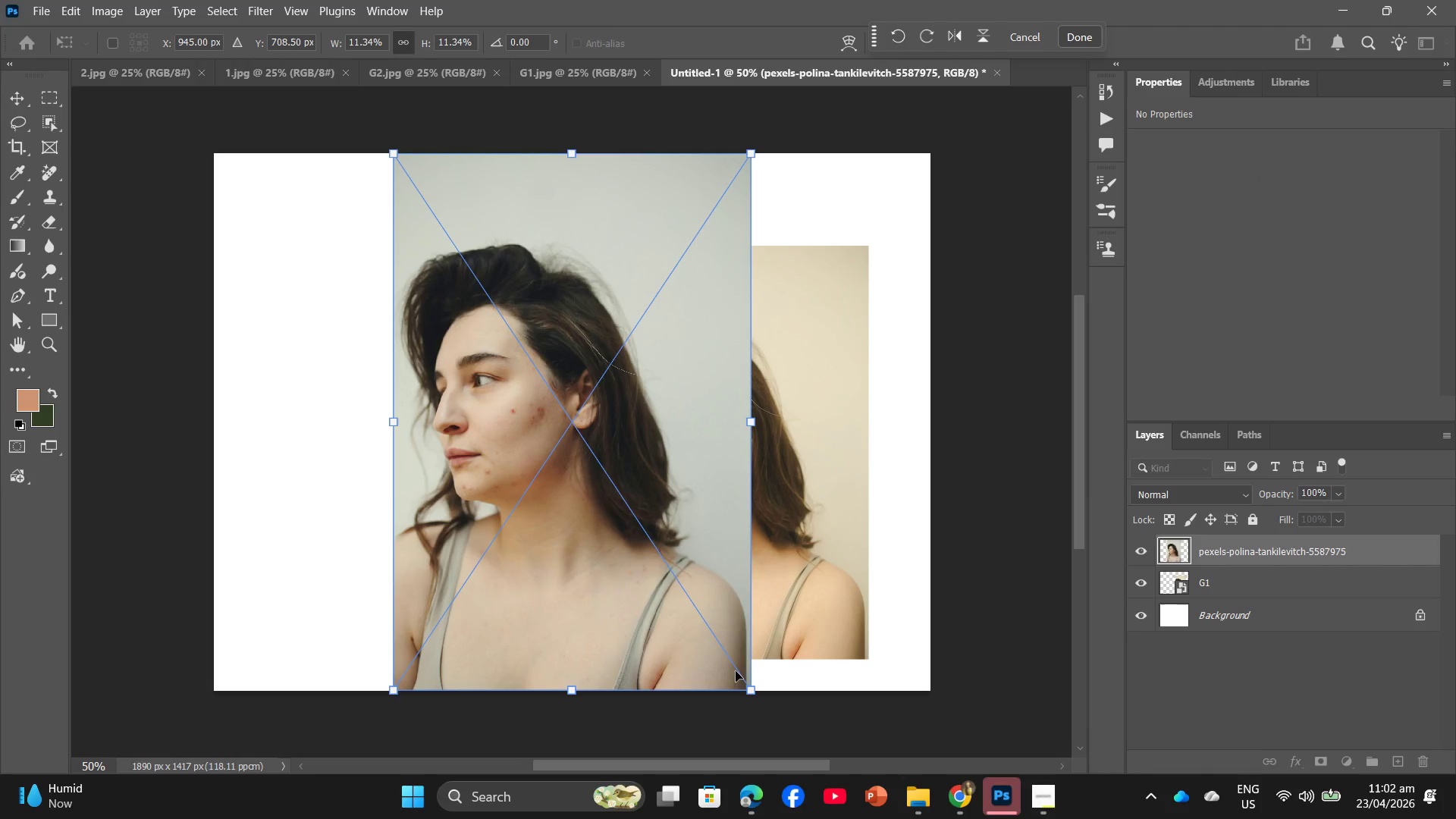 
left_click_drag(start_coordinate=[750, 692], to_coordinate=[550, 523])
 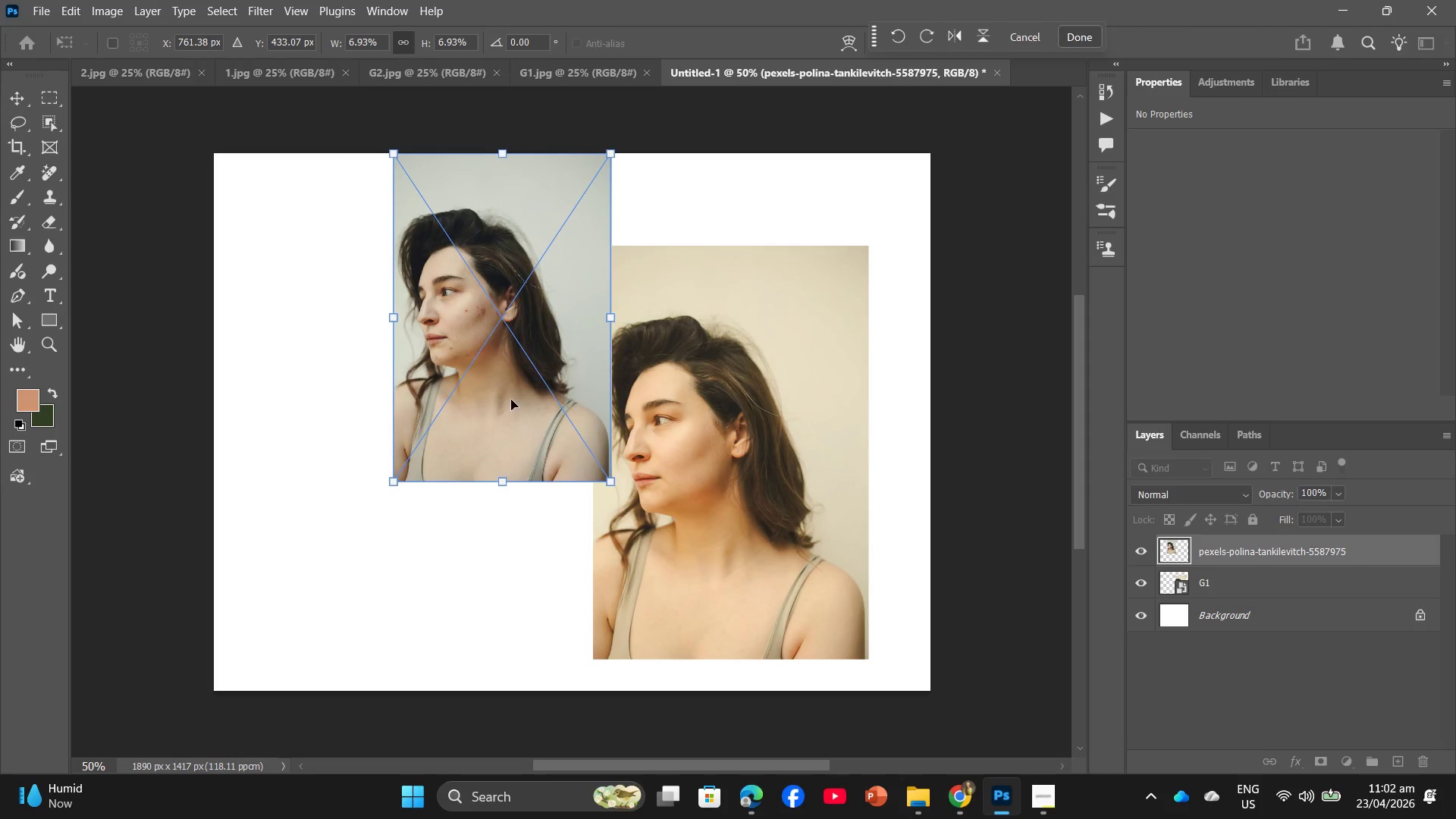 
left_click_drag(start_coordinate=[511, 400], to_coordinate=[437, 497])
 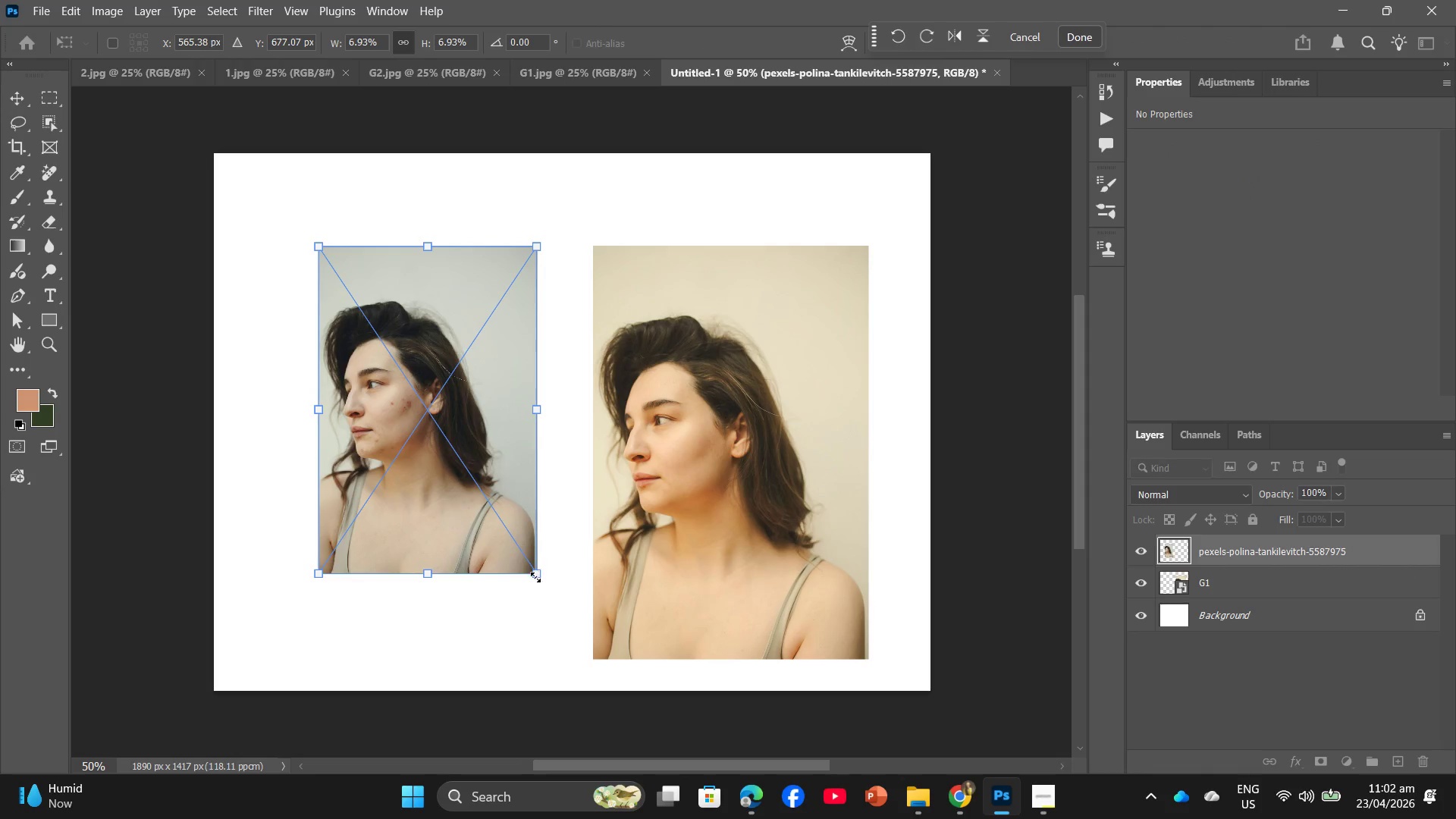 
left_click_drag(start_coordinate=[535, 578], to_coordinate=[558, 657])
 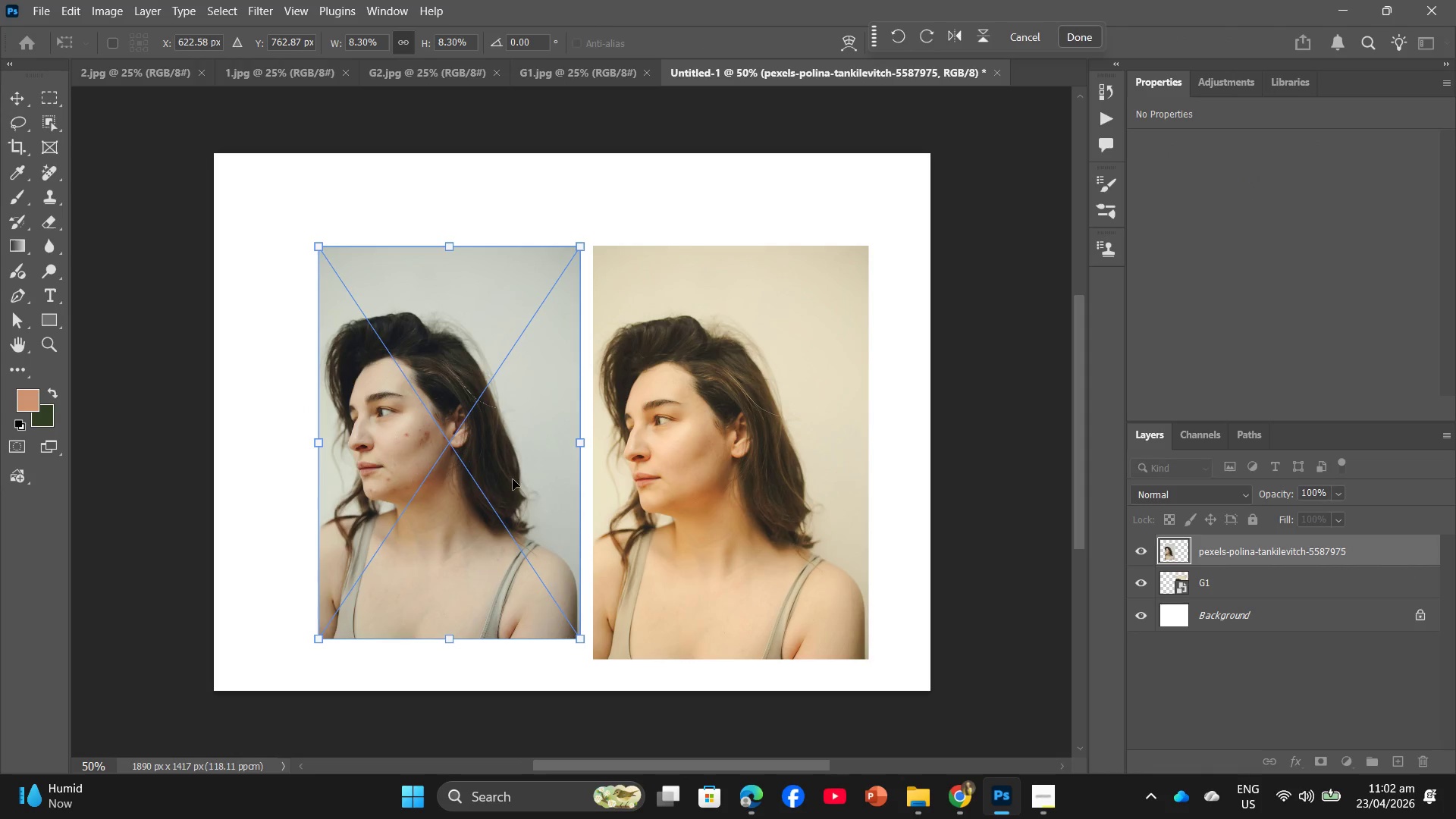 
left_click_drag(start_coordinate=[513, 479], to_coordinate=[490, 482])
 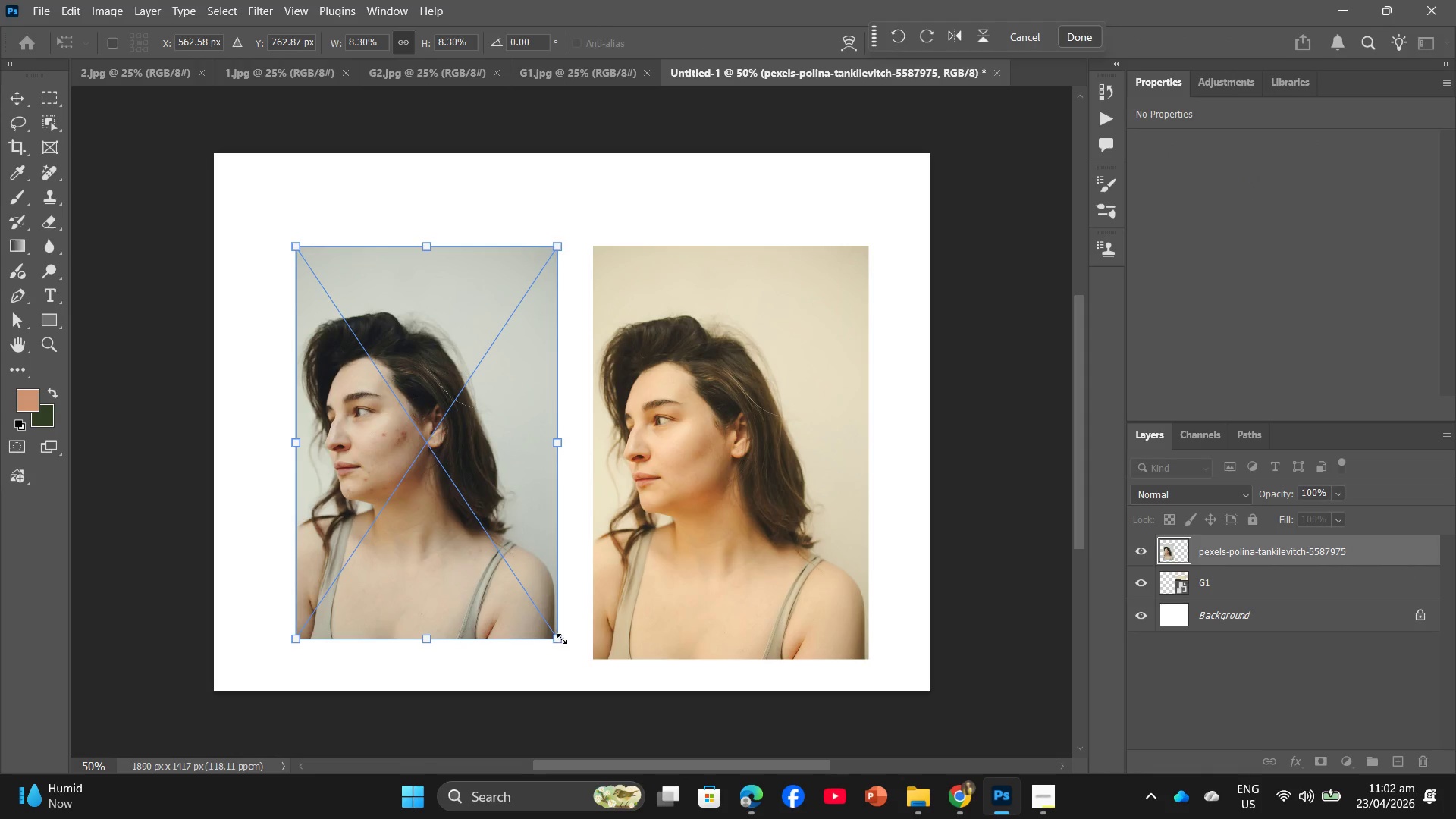 
left_click_drag(start_coordinate=[562, 639], to_coordinate=[574, 664])
 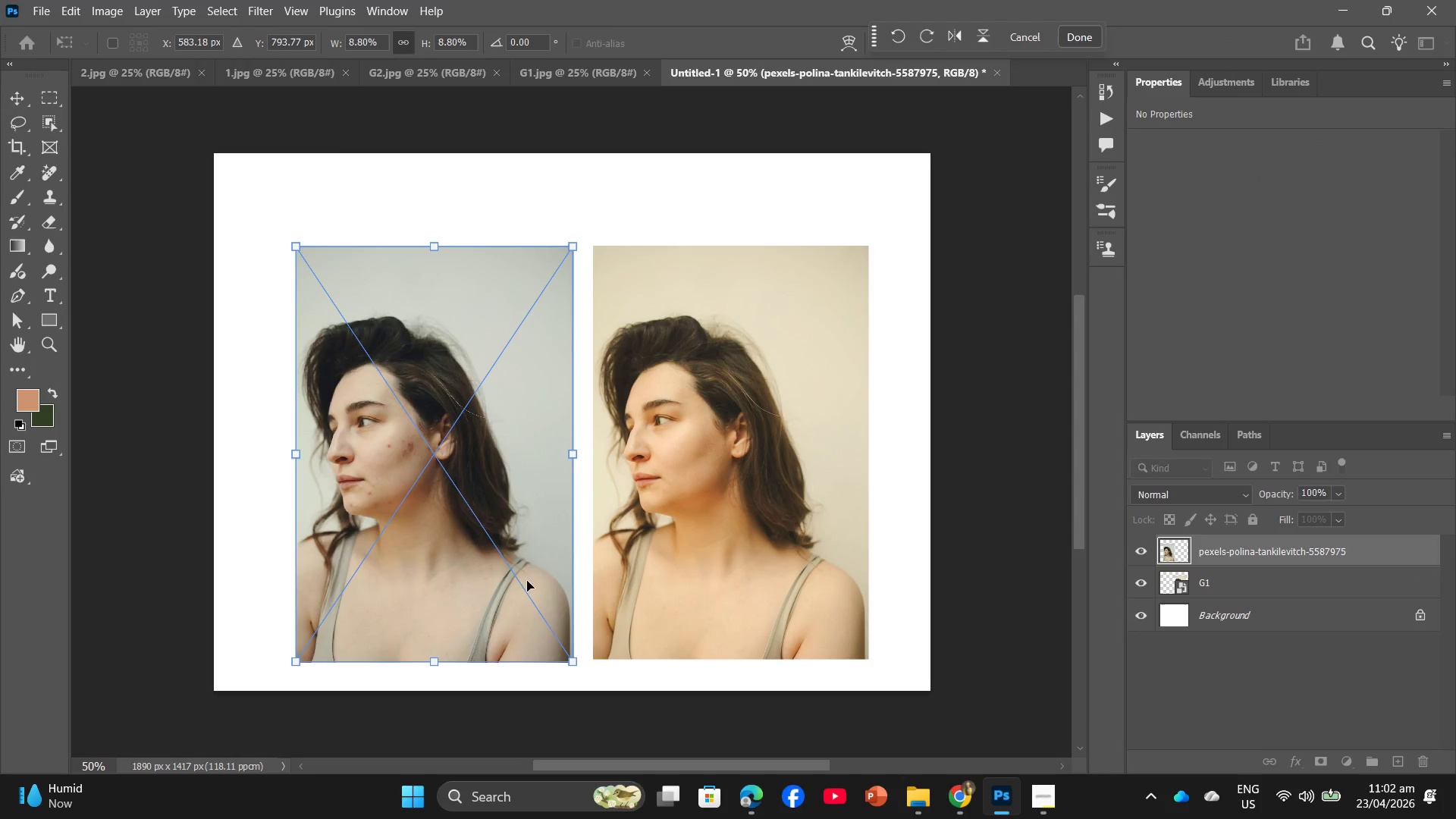 
left_click_drag(start_coordinate=[520, 578], to_coordinate=[512, 582])
 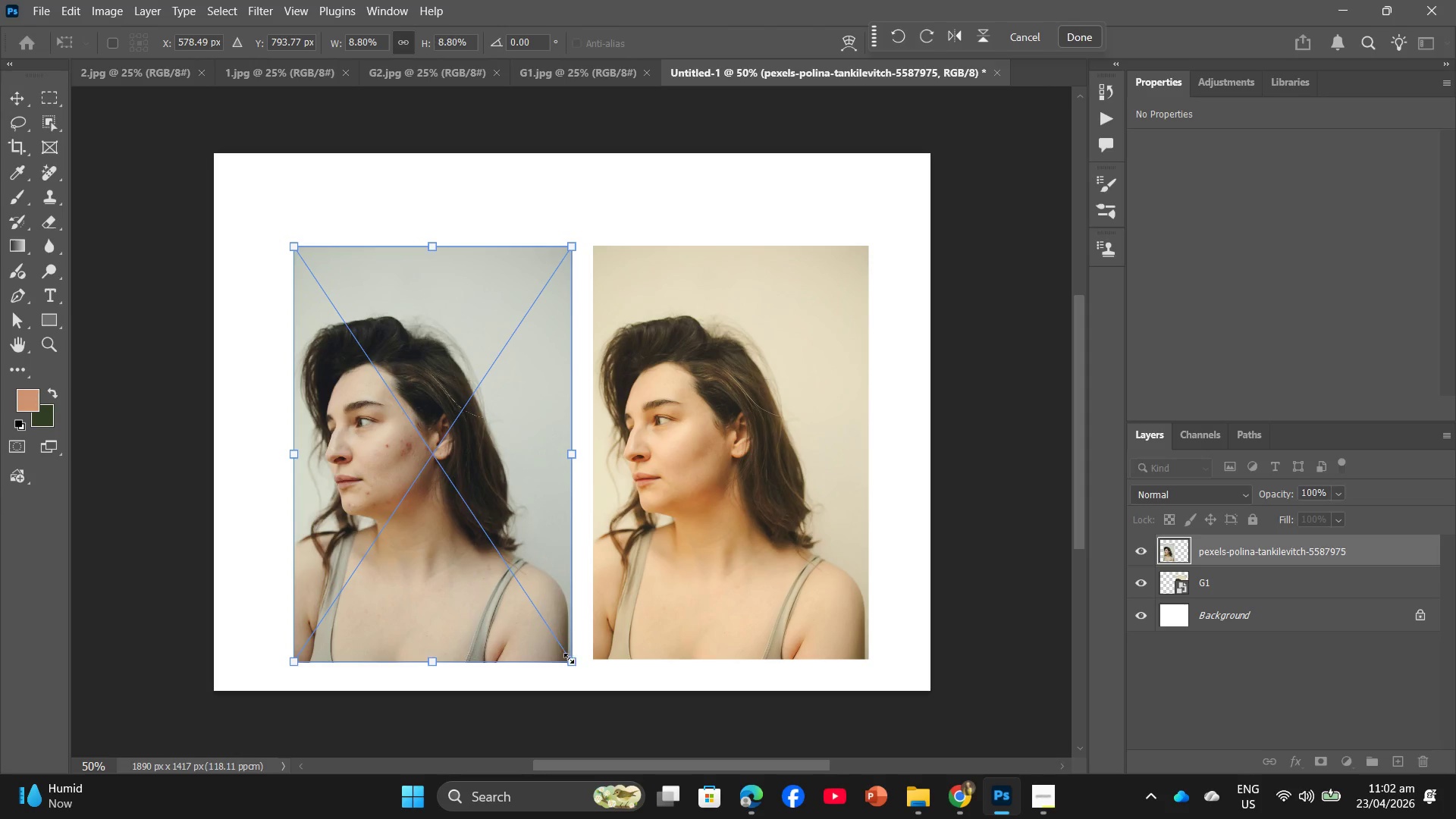 
left_click_drag(start_coordinate=[570, 661], to_coordinate=[565, 651])
 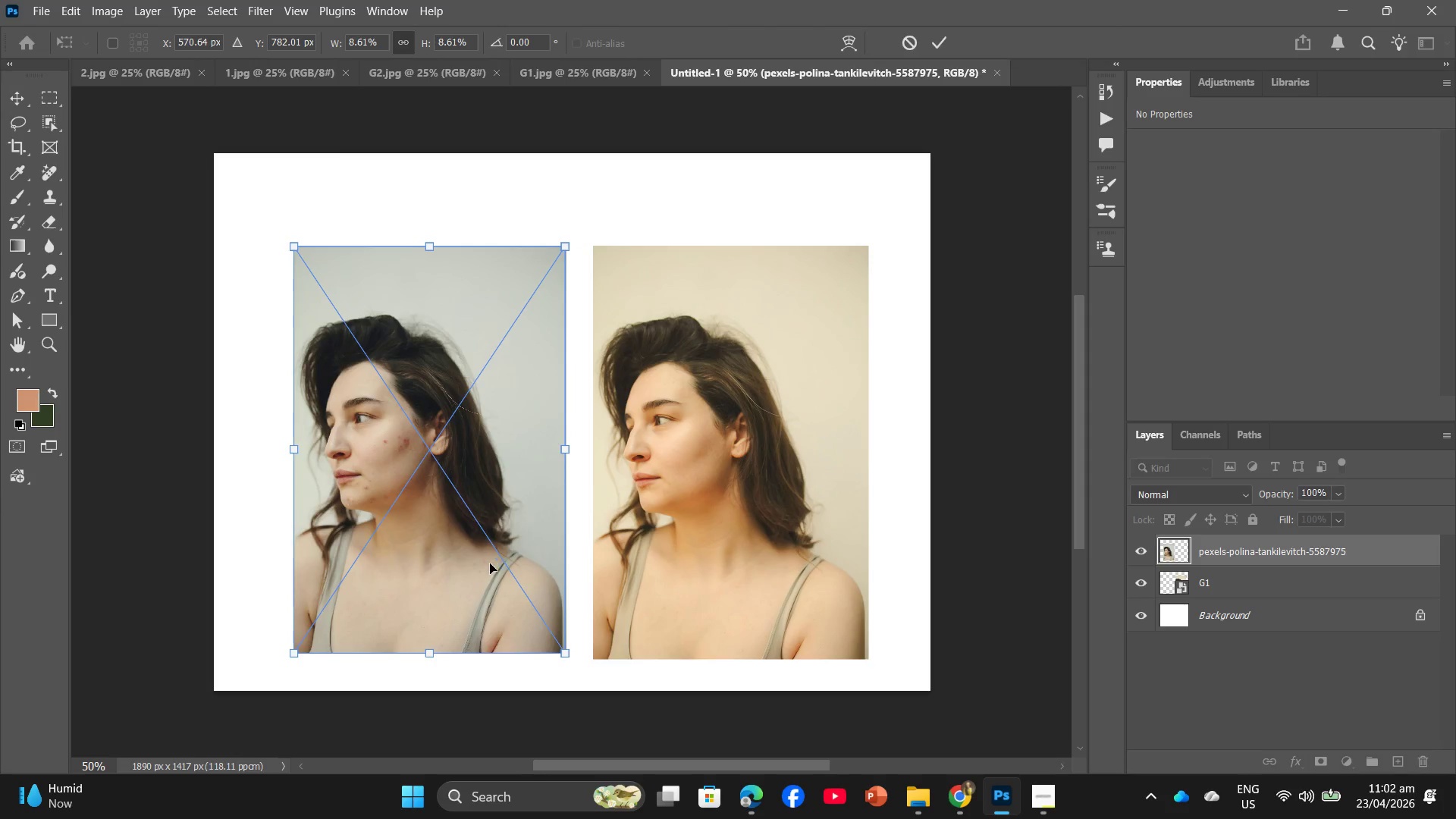 
left_click_drag(start_coordinate=[493, 560], to_coordinate=[489, 562])
 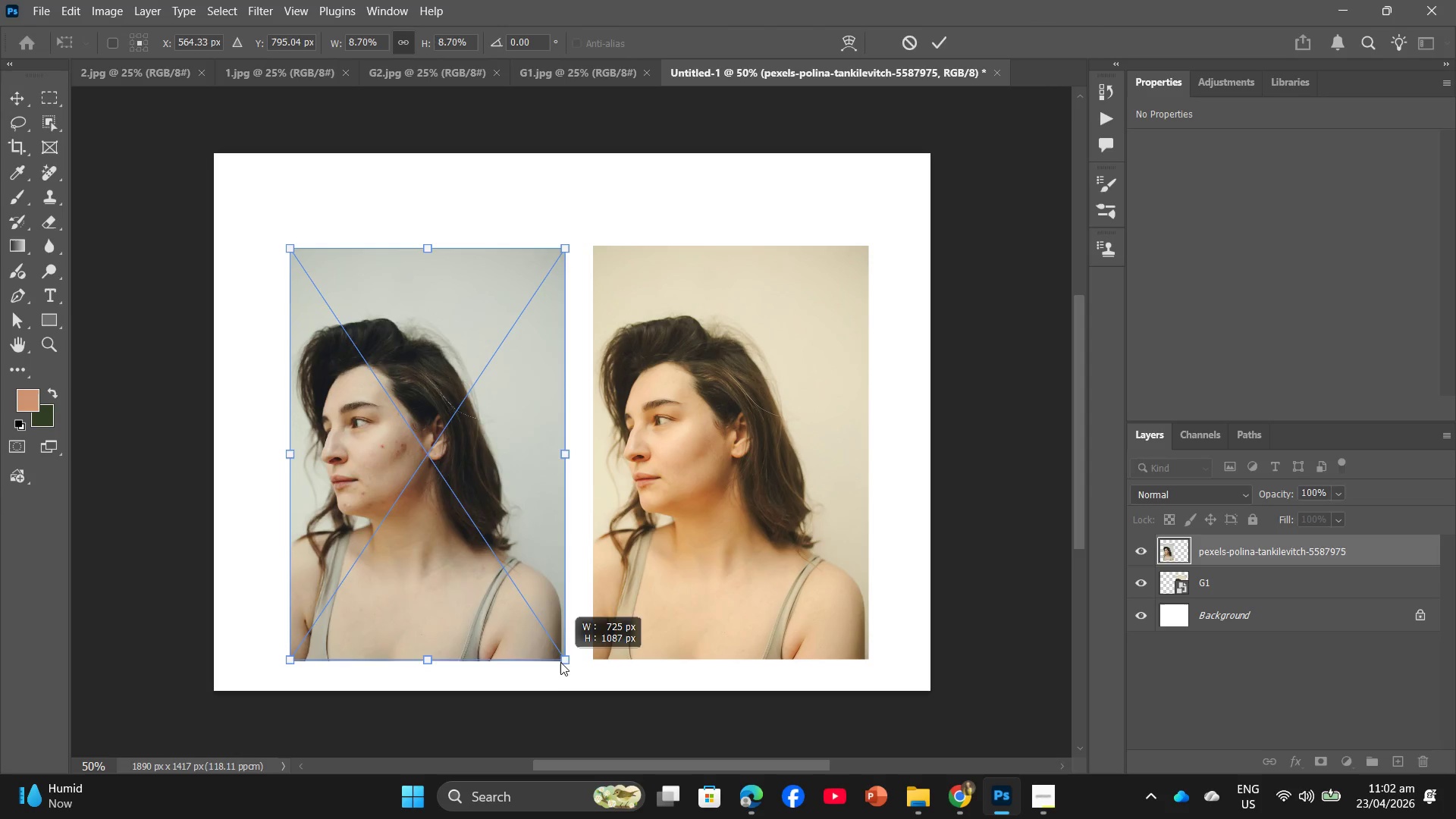 
left_click([434, 235])
 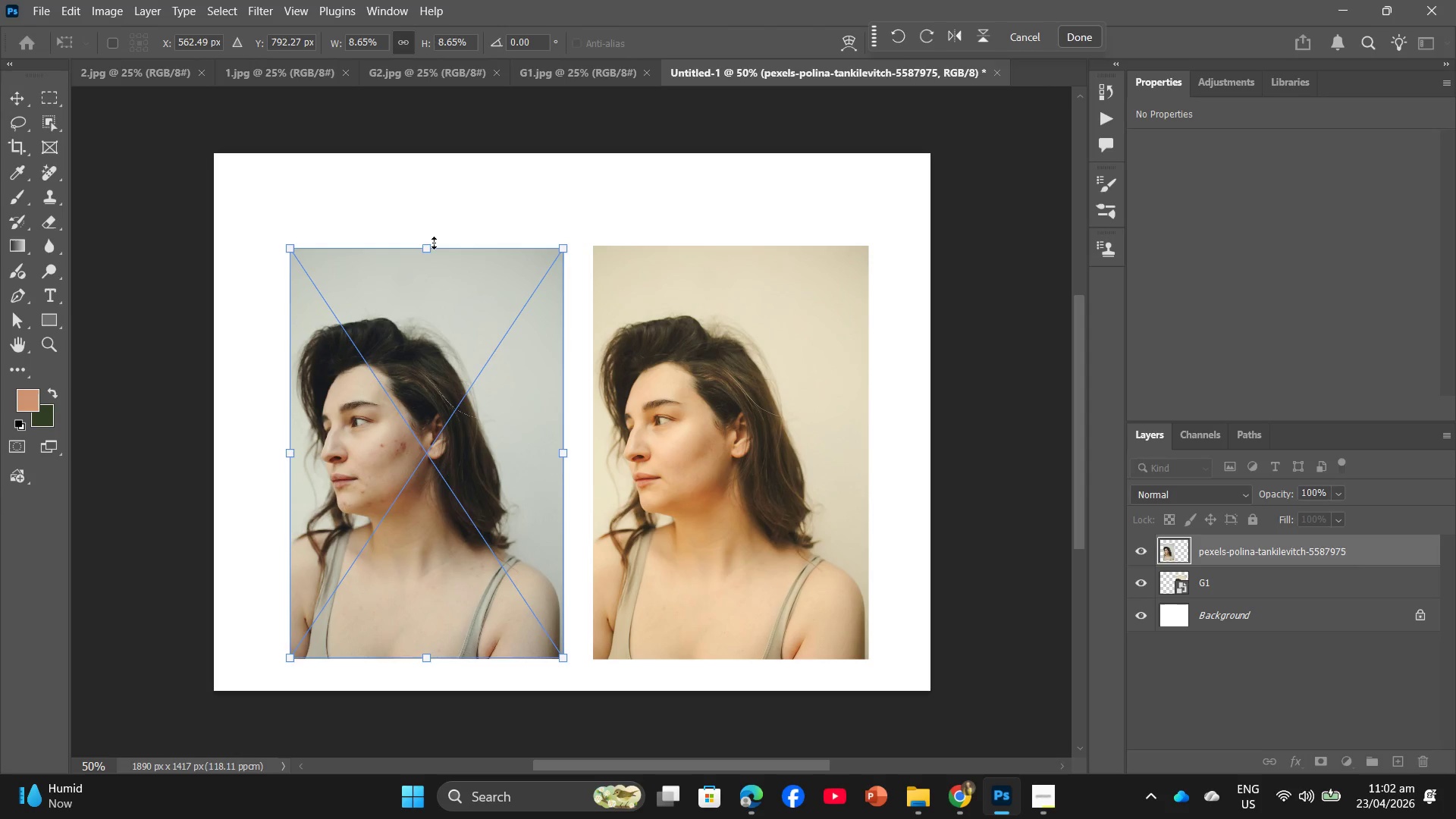 
key(Enter)
 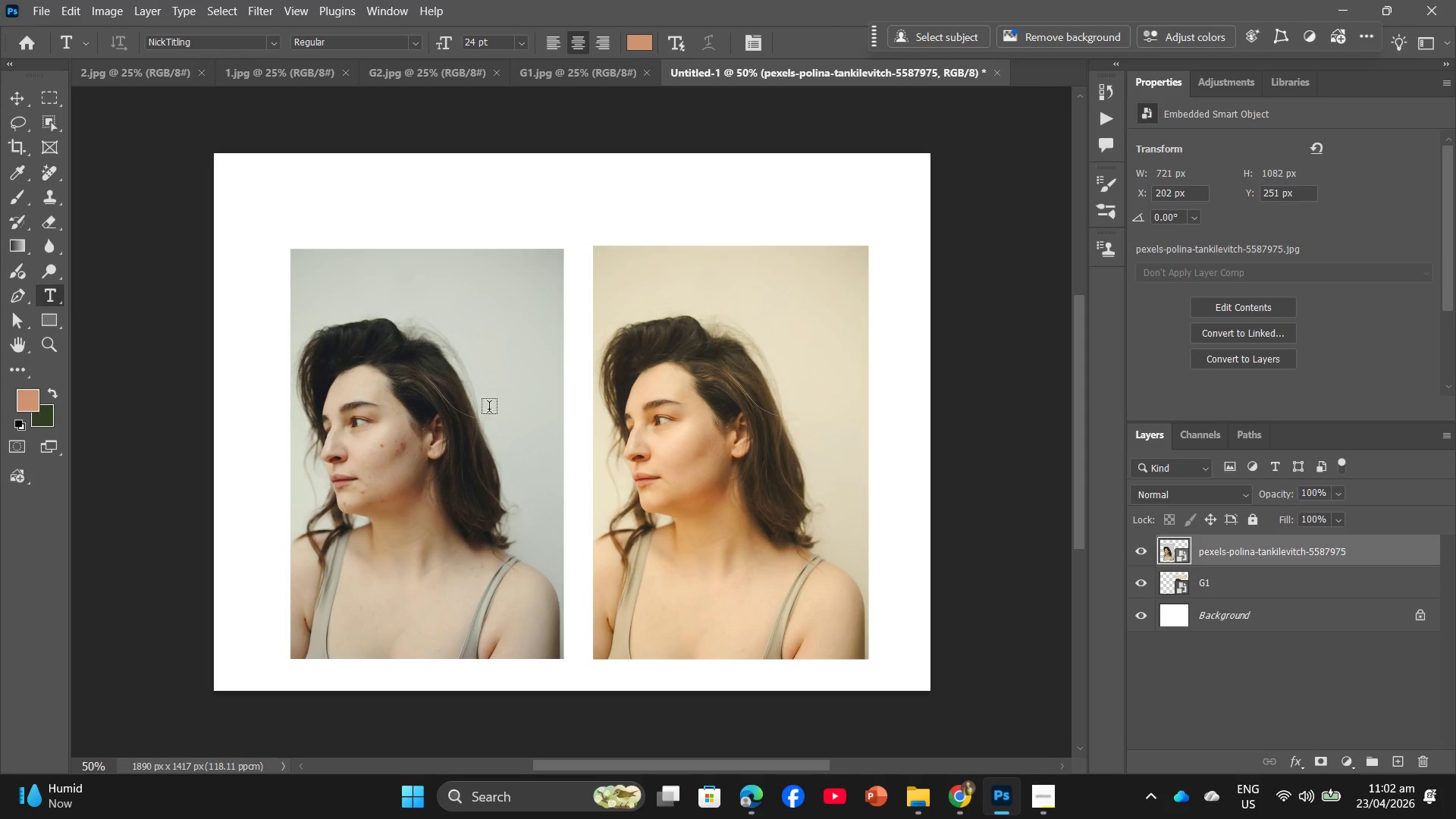 
key(Control+T)
 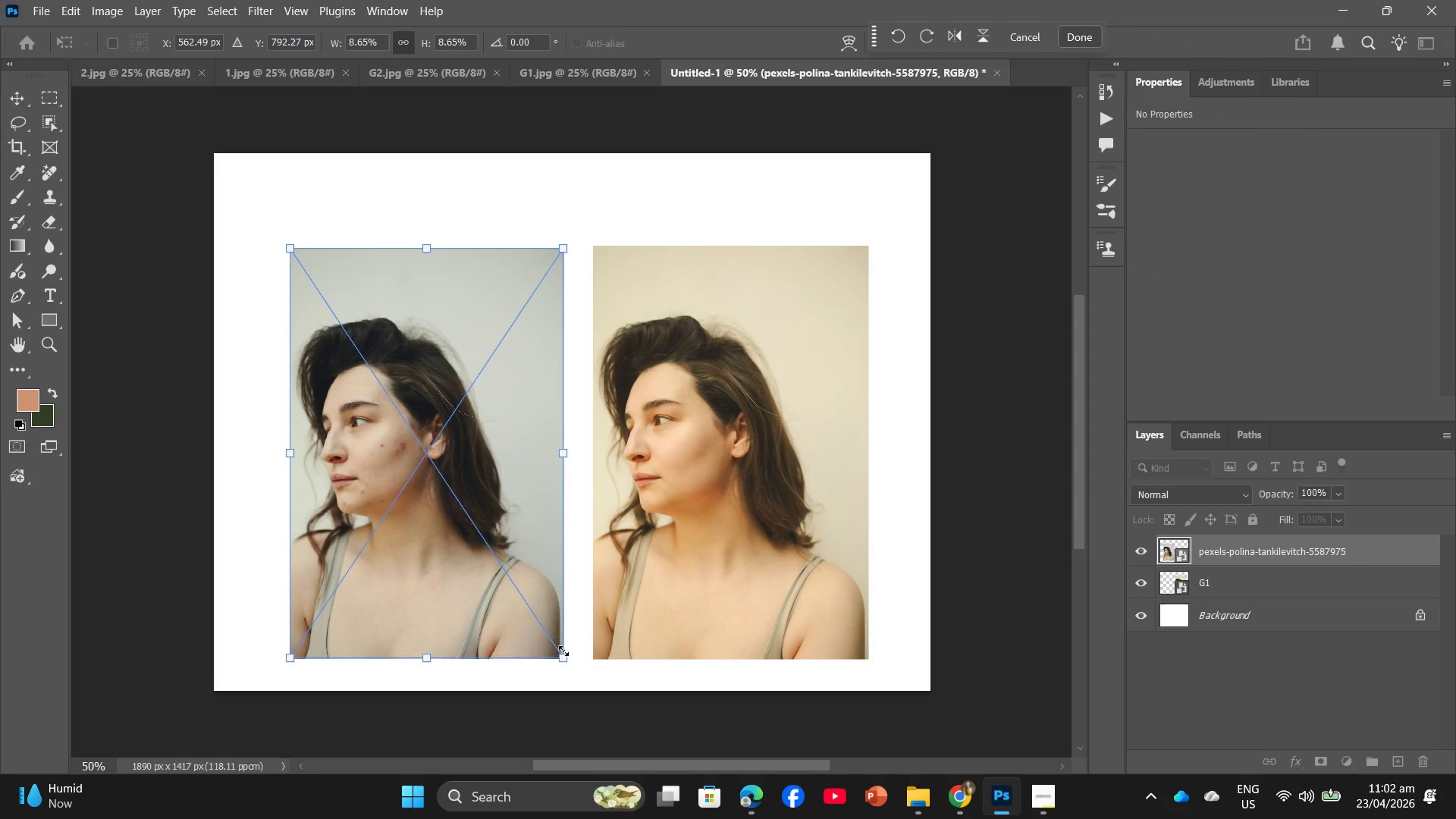 
left_click_drag(start_coordinate=[564, 654], to_coordinate=[569, 655])
 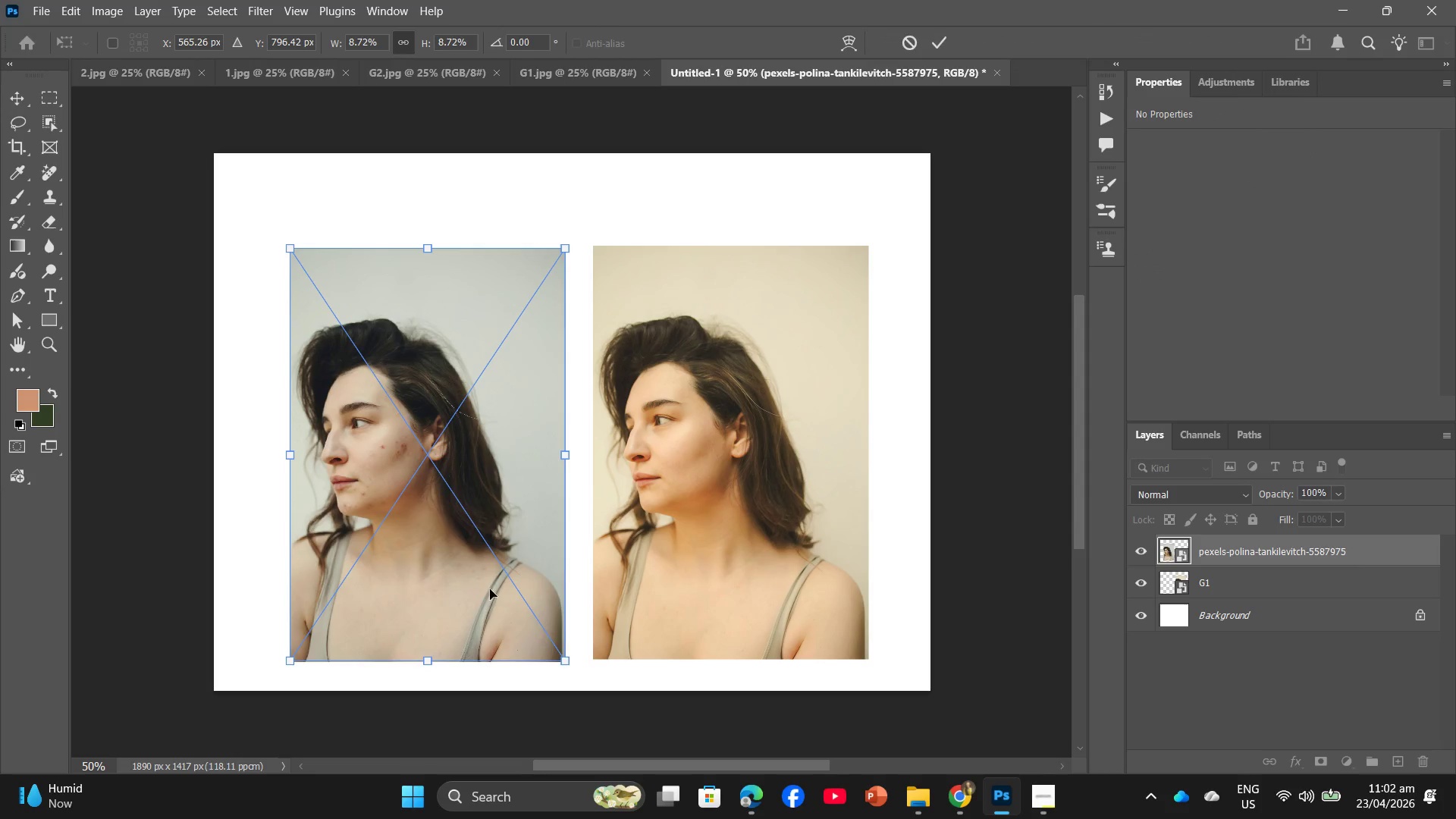 
left_click_drag(start_coordinate=[490, 589], to_coordinate=[488, 584])
 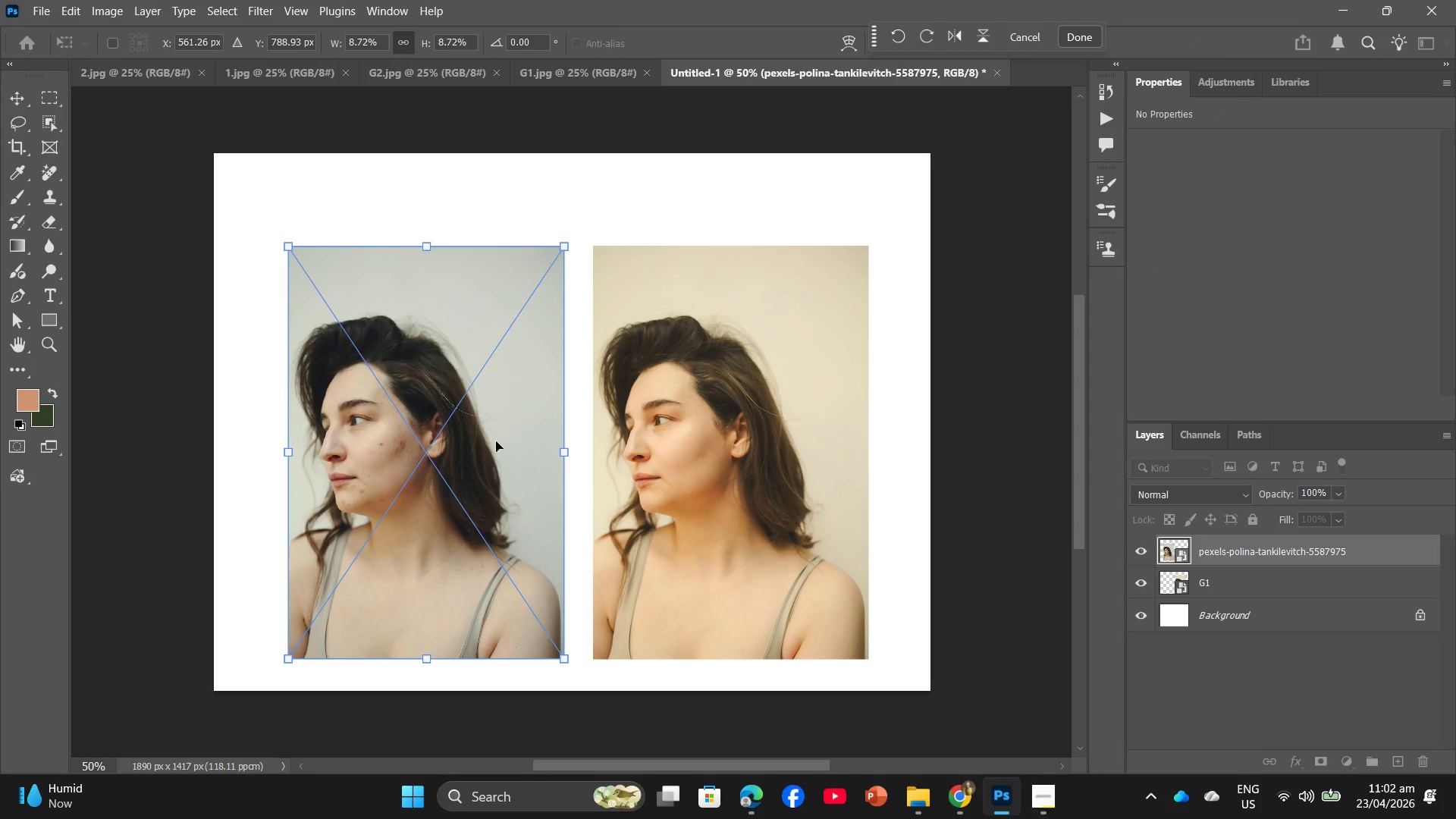 
key(Enter)
 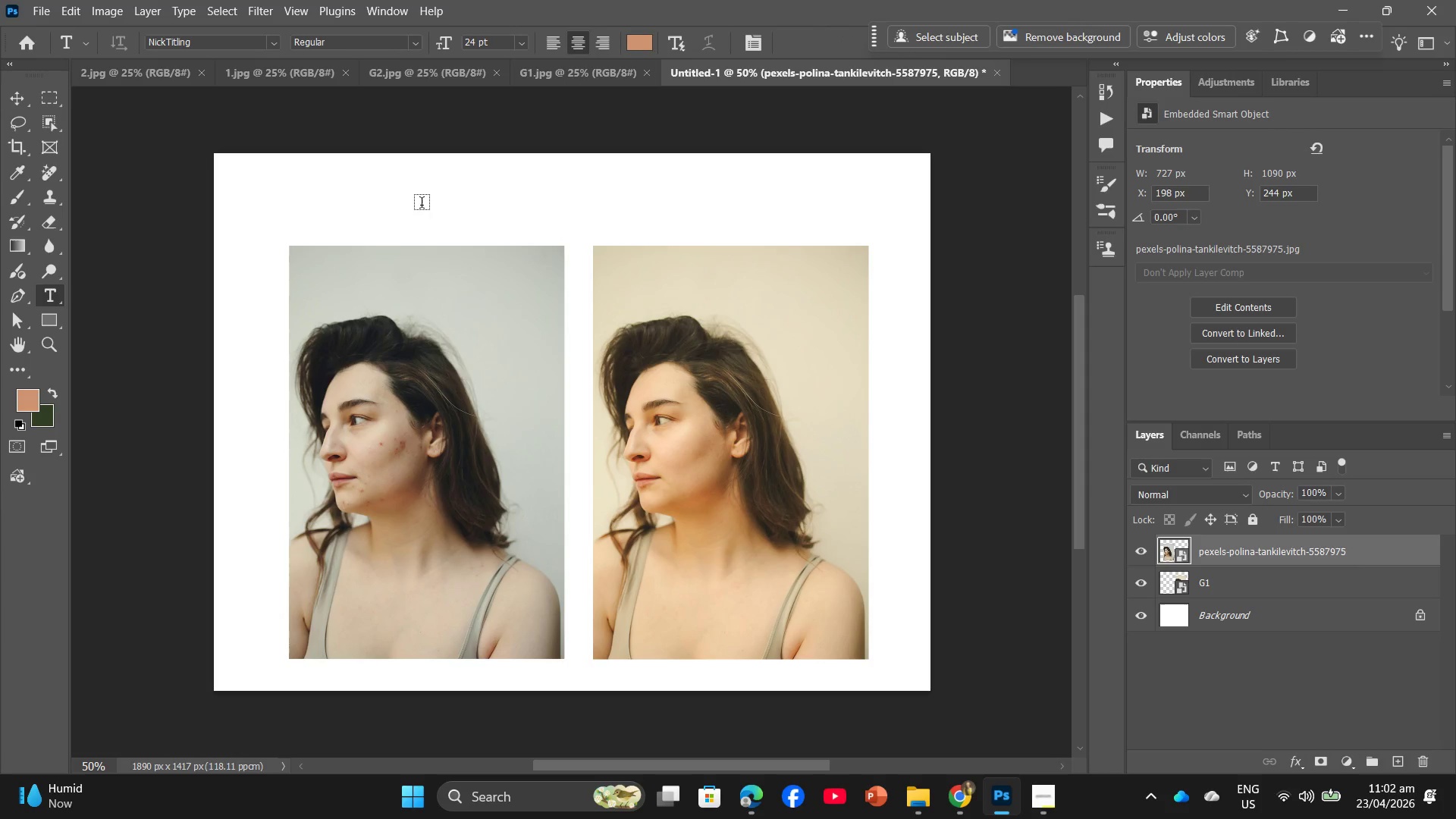 
left_click([384, 220])
 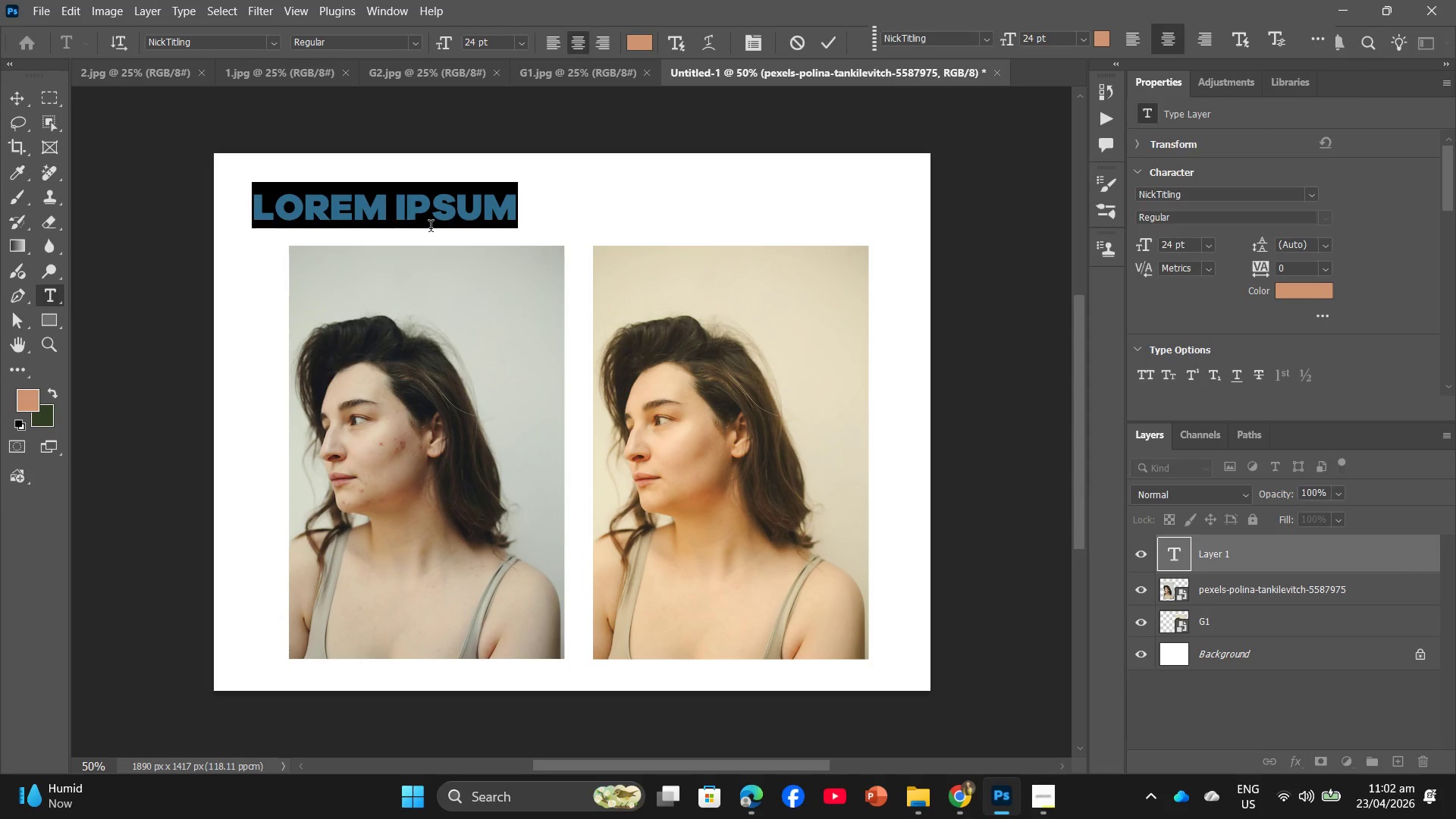 
type(before)
 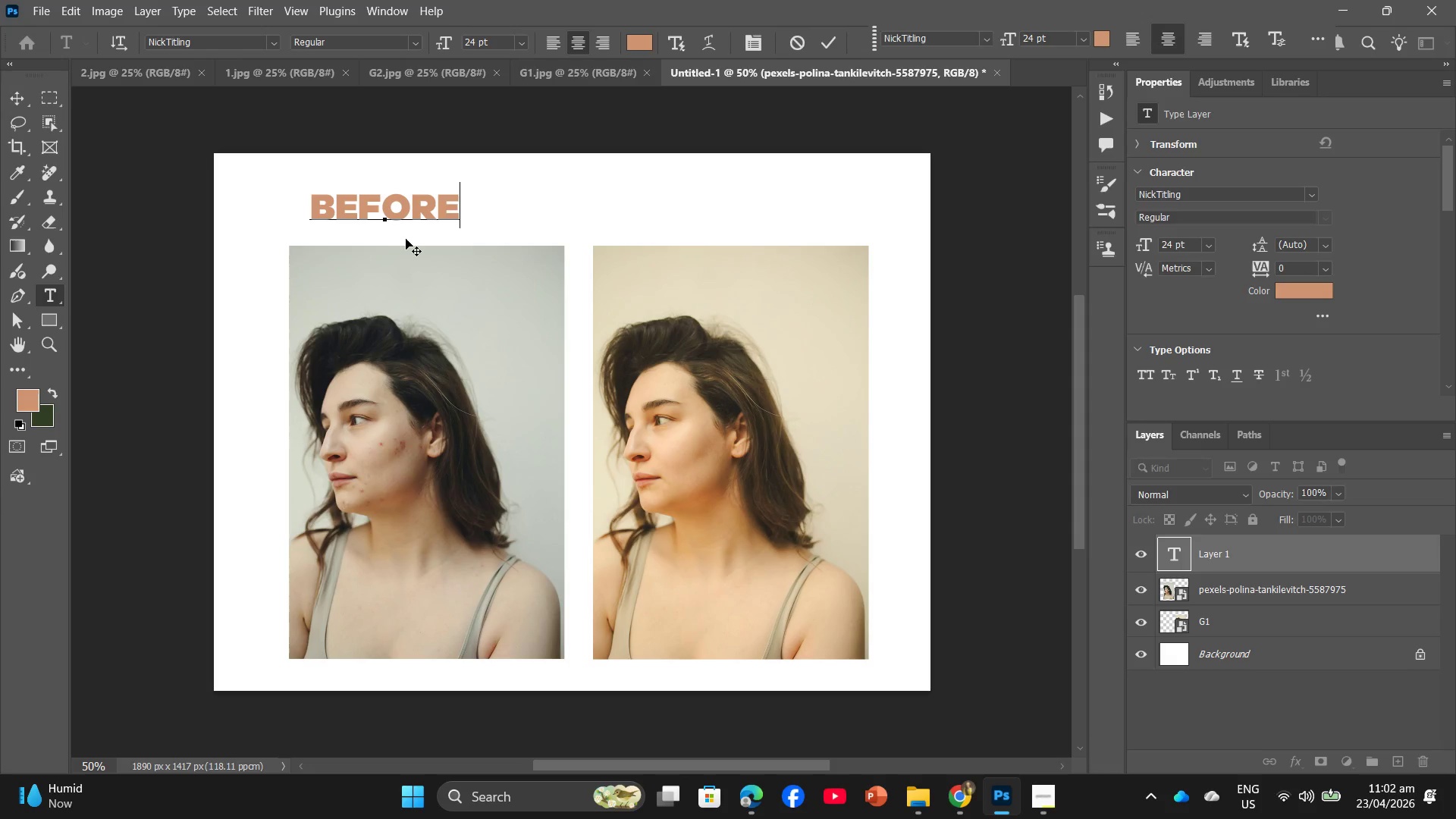 
left_click_drag(start_coordinate=[406, 239], to_coordinate=[442, 253])
 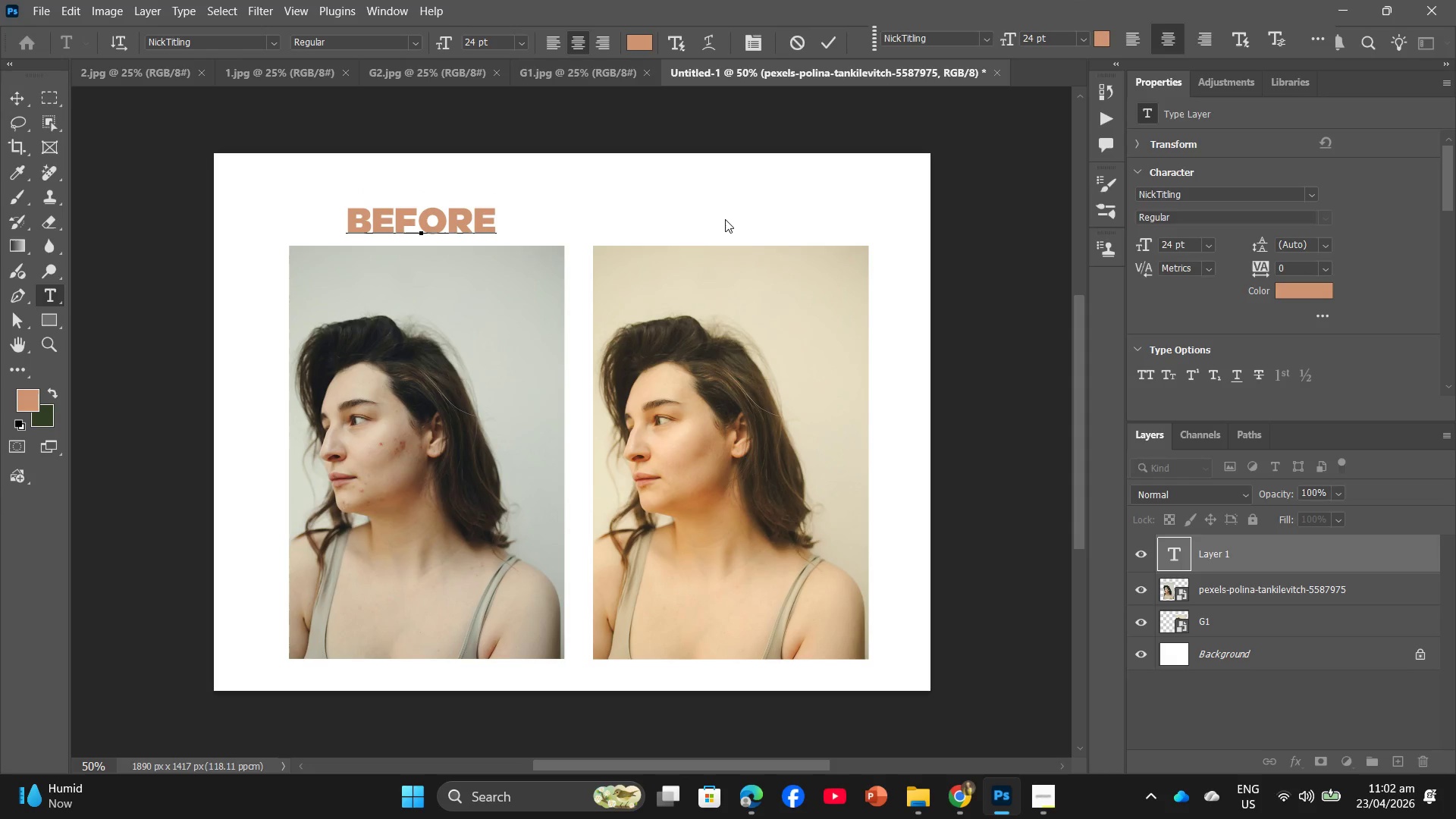 
left_click([725, 219])
 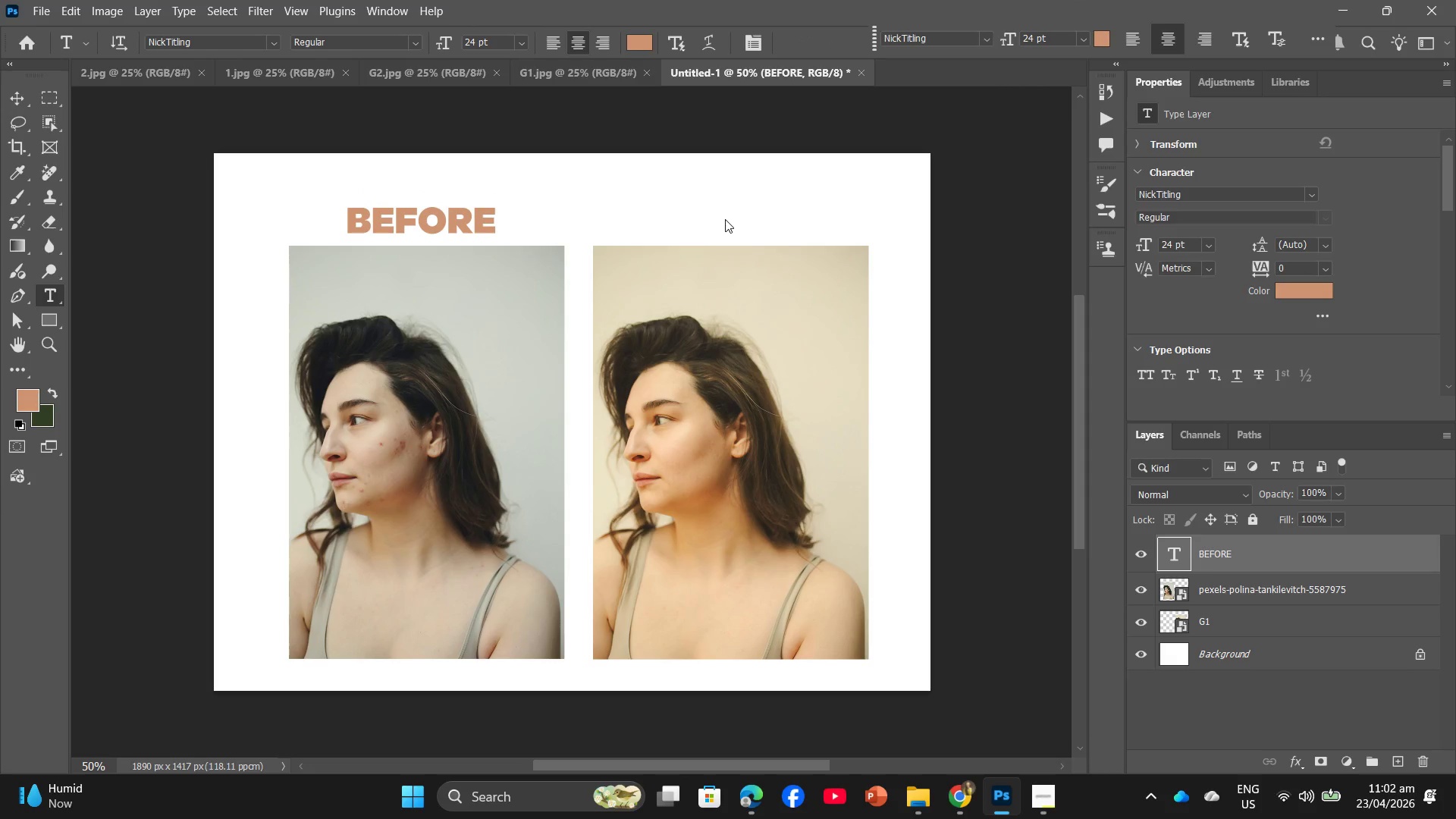 
type(af)
 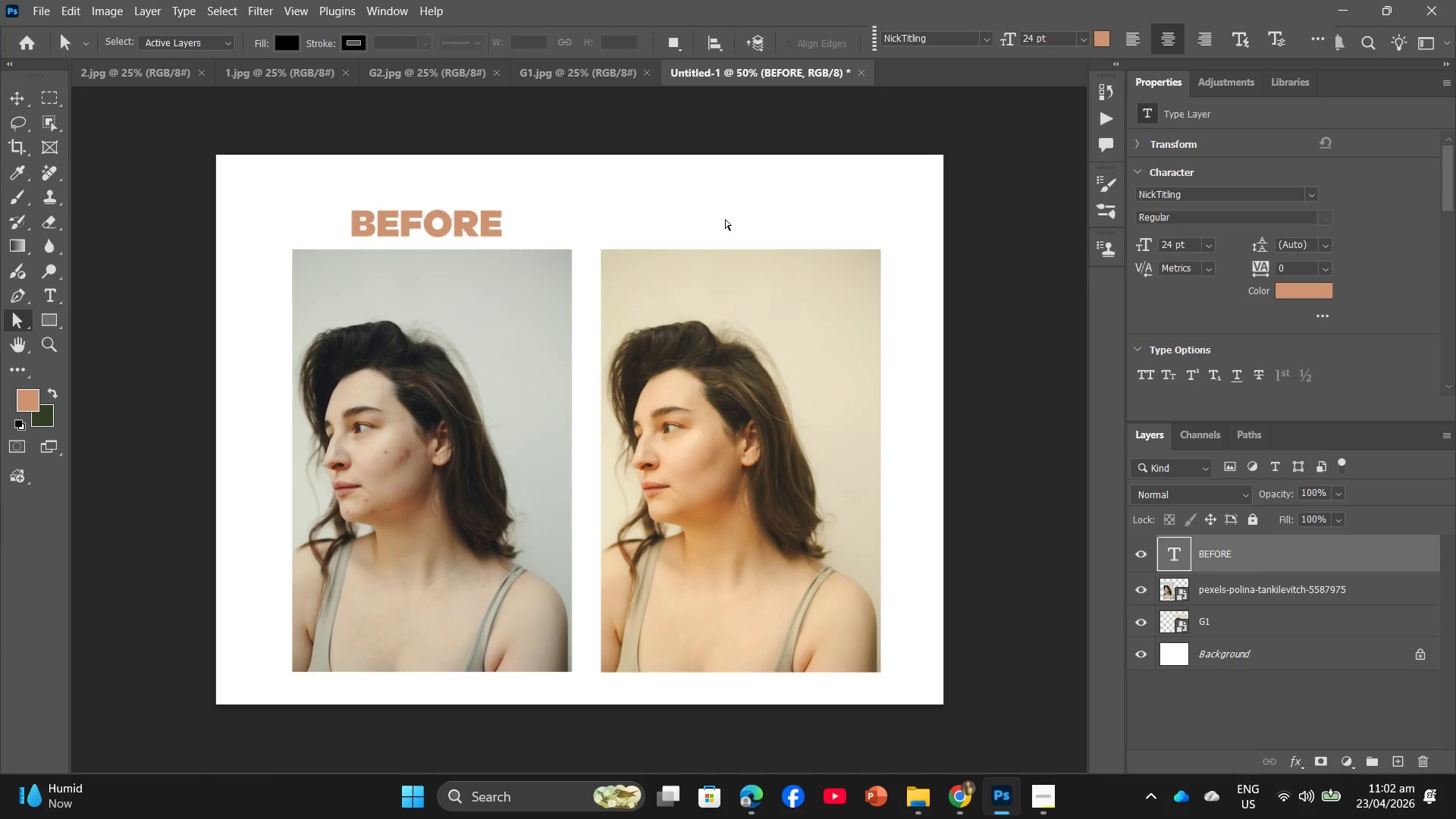 
hold_key(key=T, duration=11.17)
 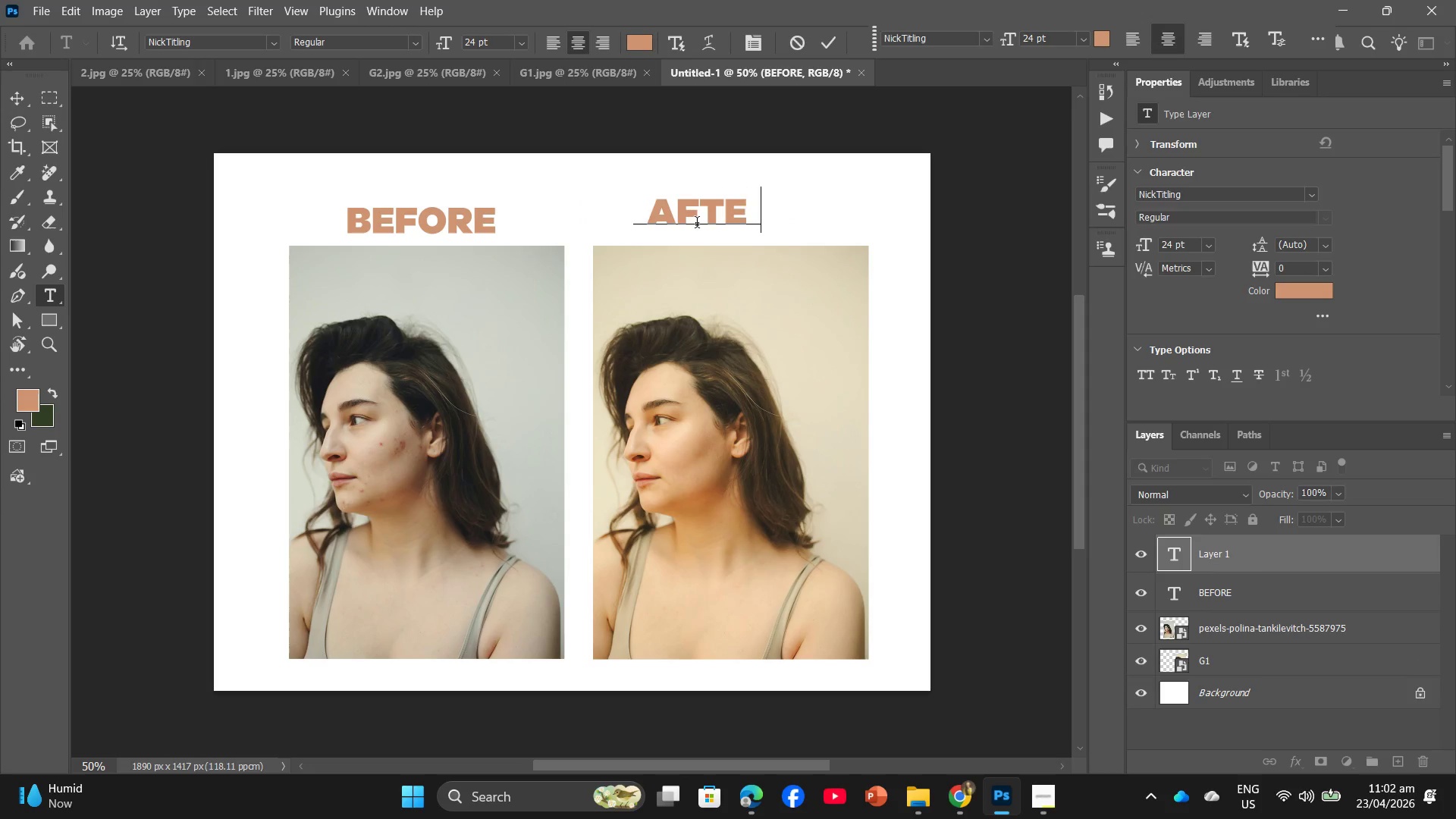 
type(ff)
 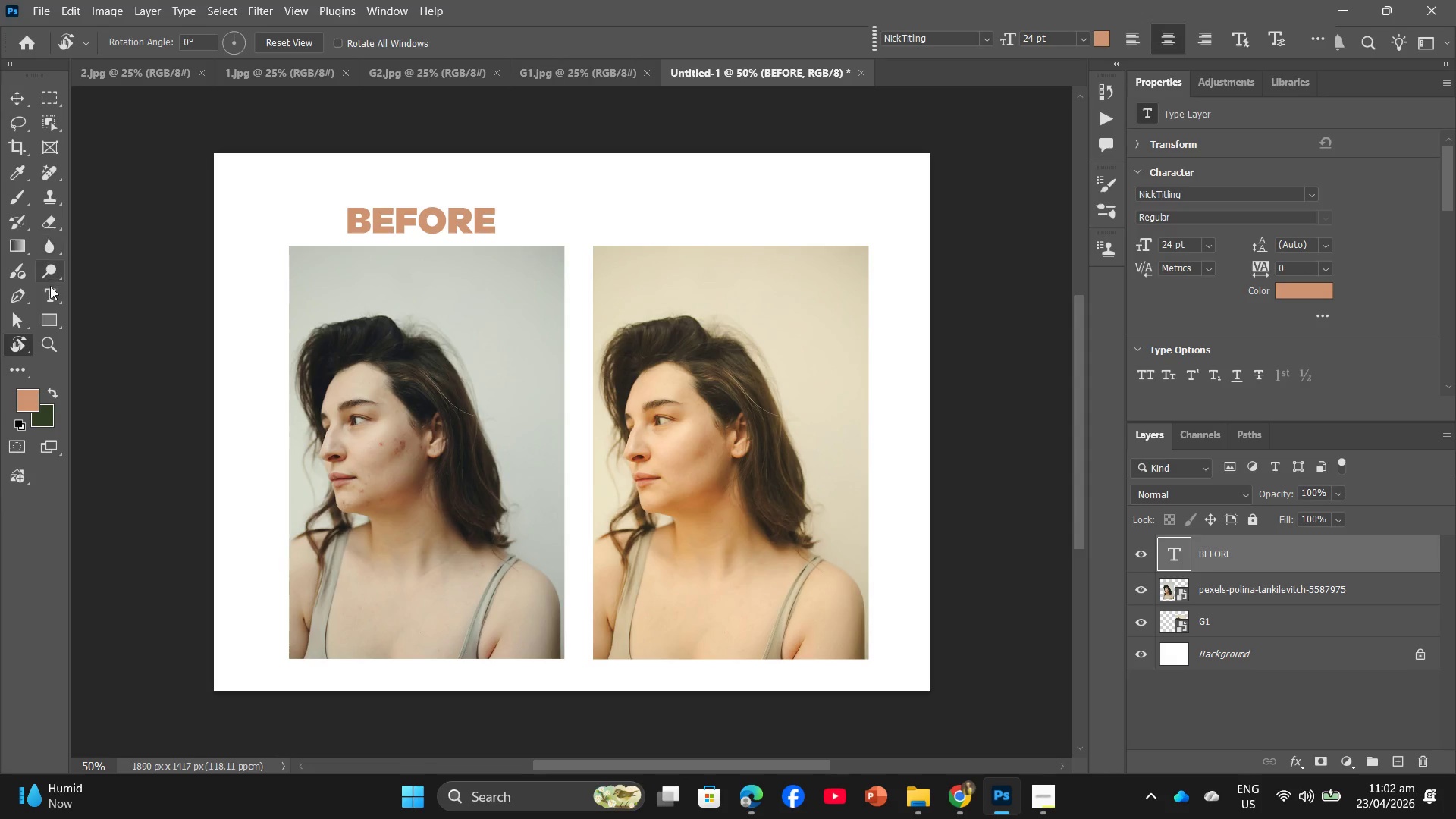 
left_click([697, 224])
 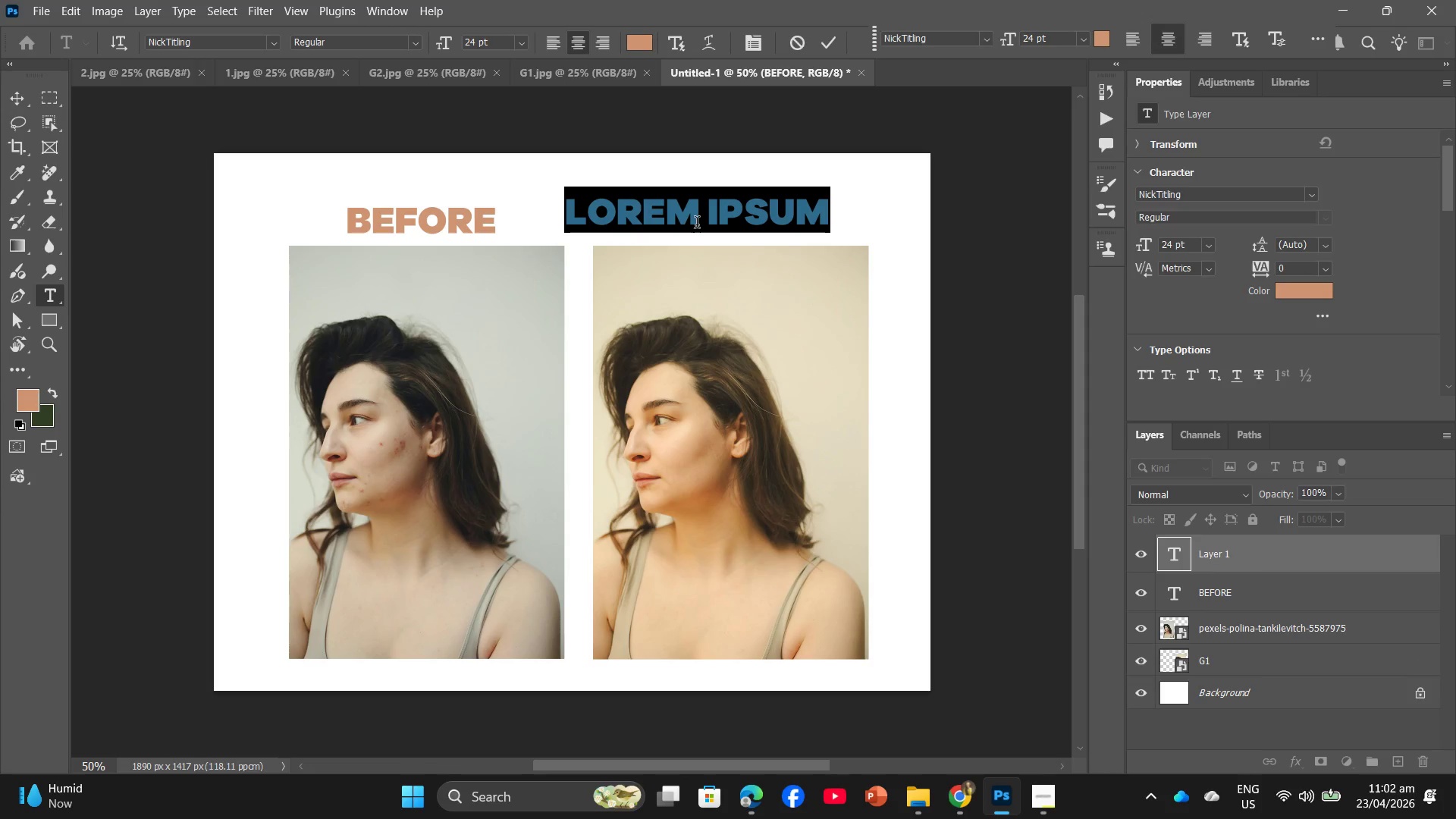 
type(afer)
 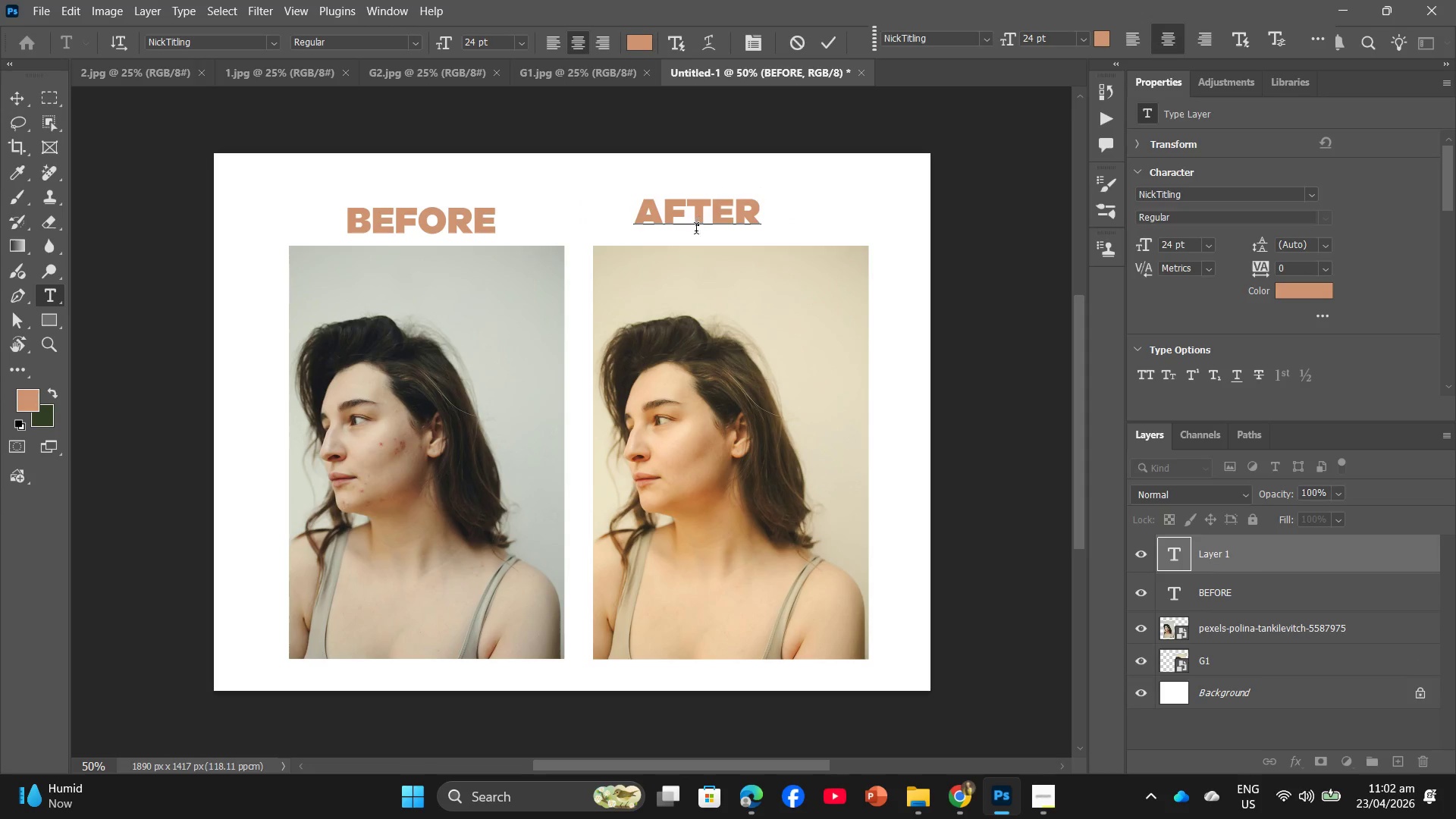 
left_click_drag(start_coordinate=[697, 252], to_coordinate=[741, 263])
 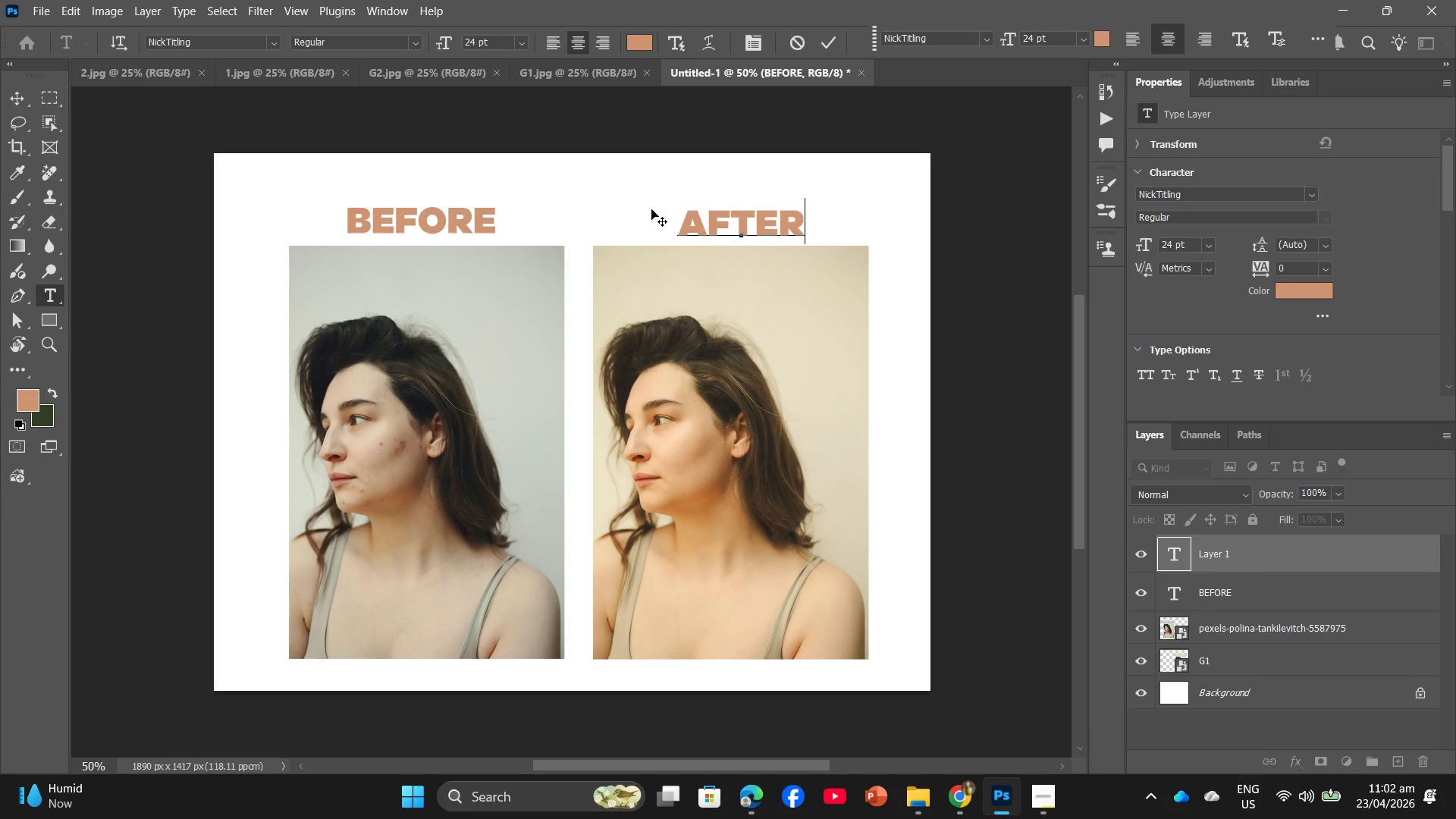 
left_click([651, 209])
 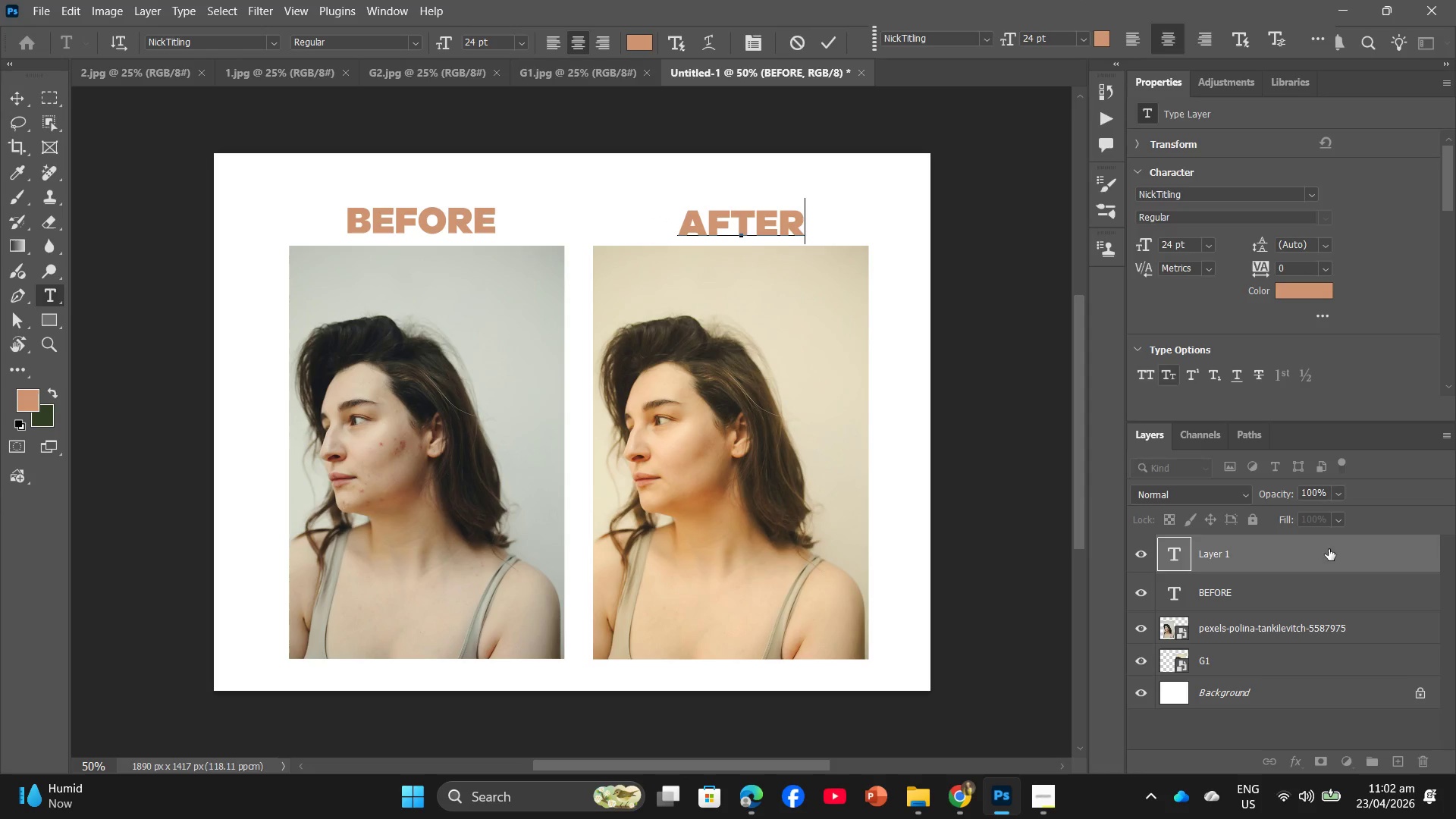 
left_click([1271, 571])
 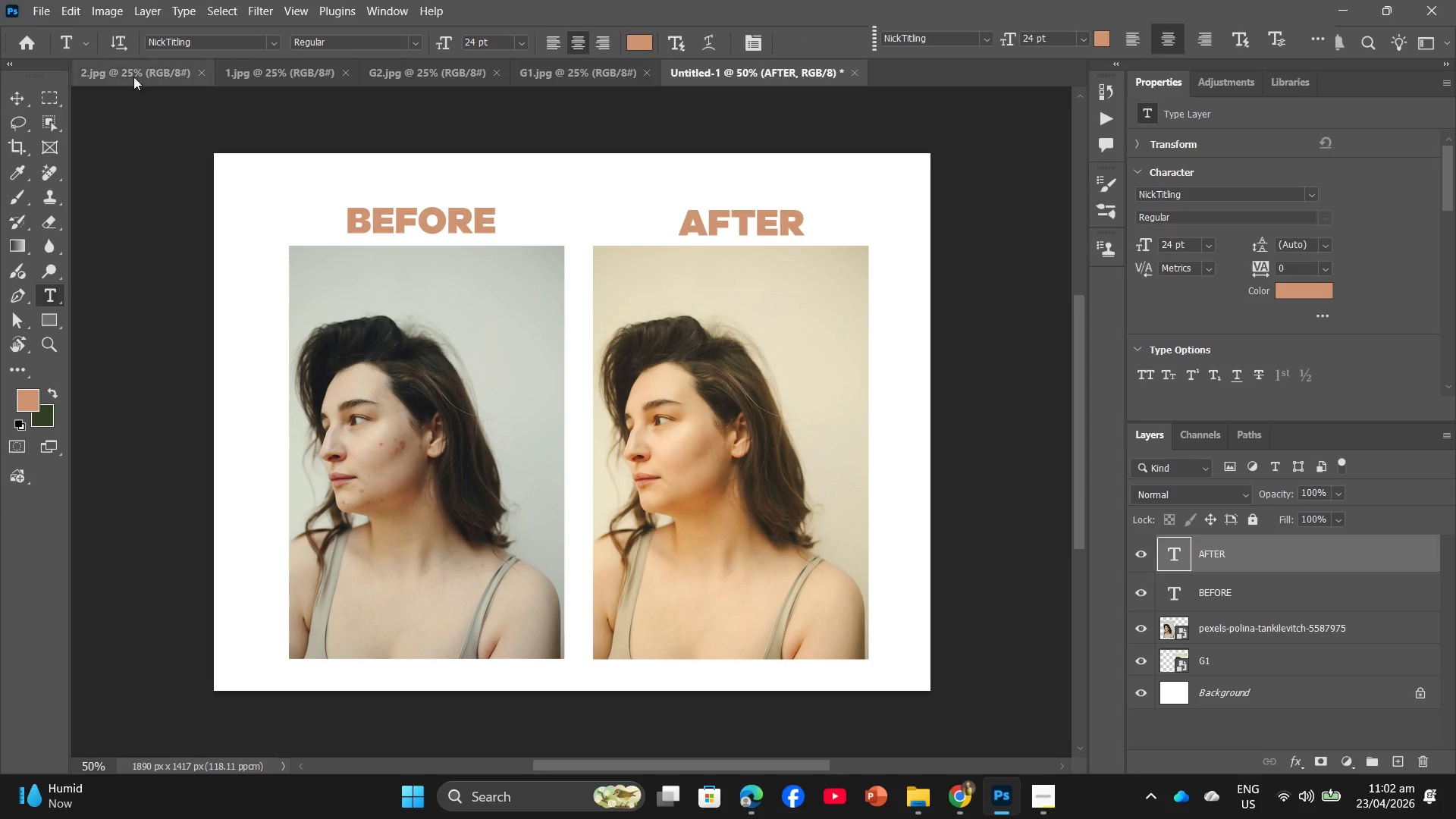 
left_click([44, 14])
 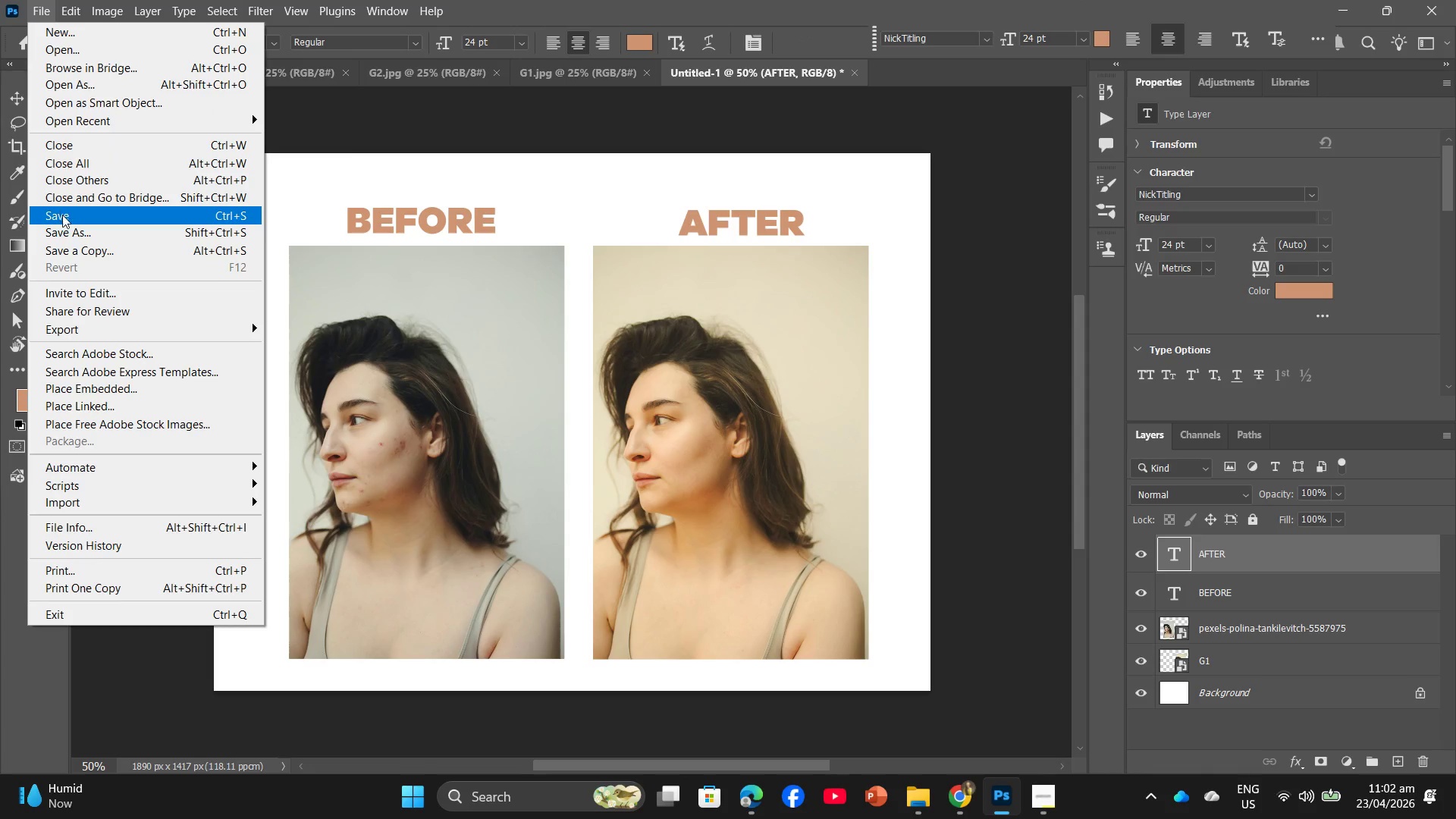 
left_click([65, 223])
 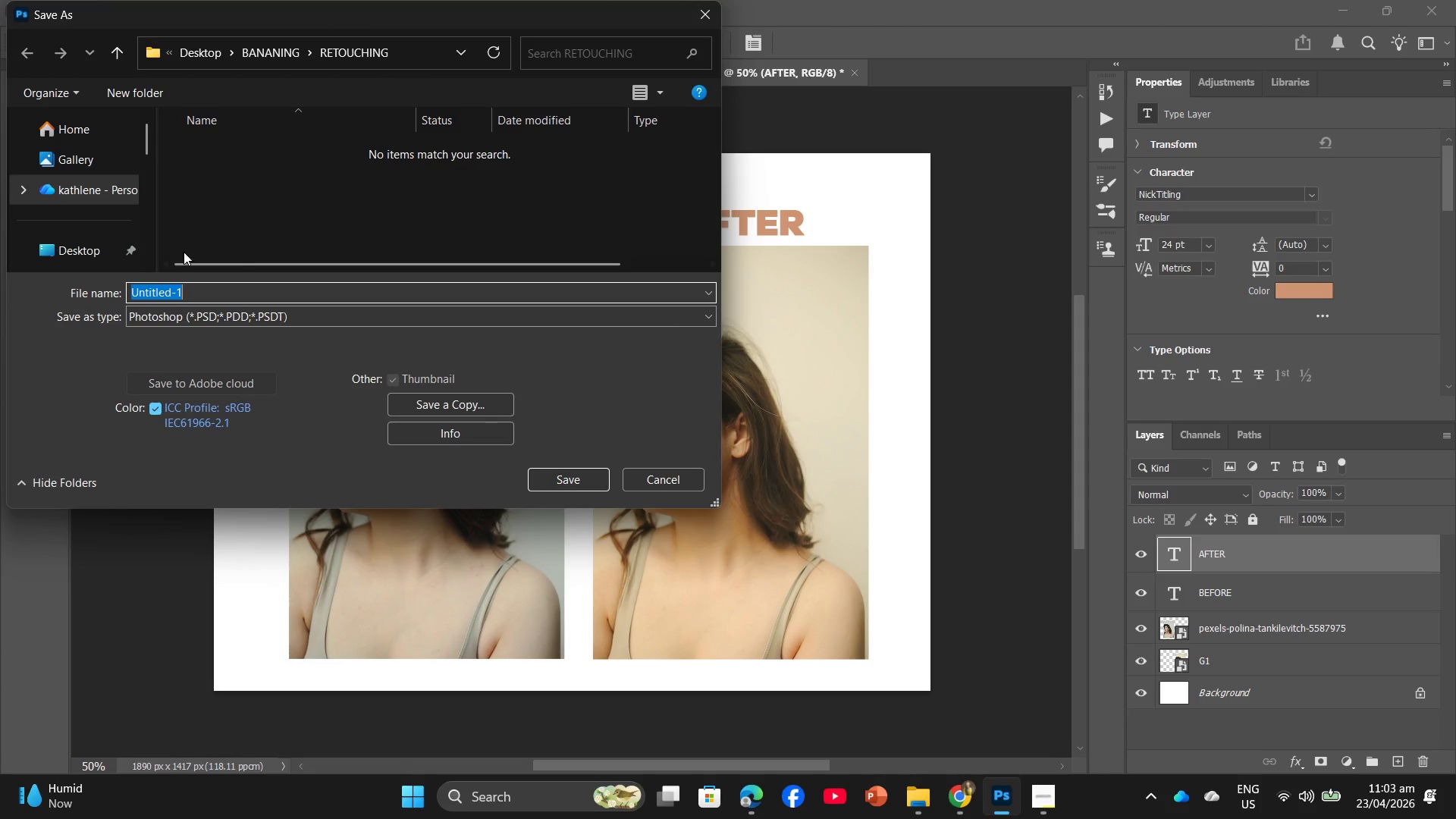 
left_click([268, 58])
 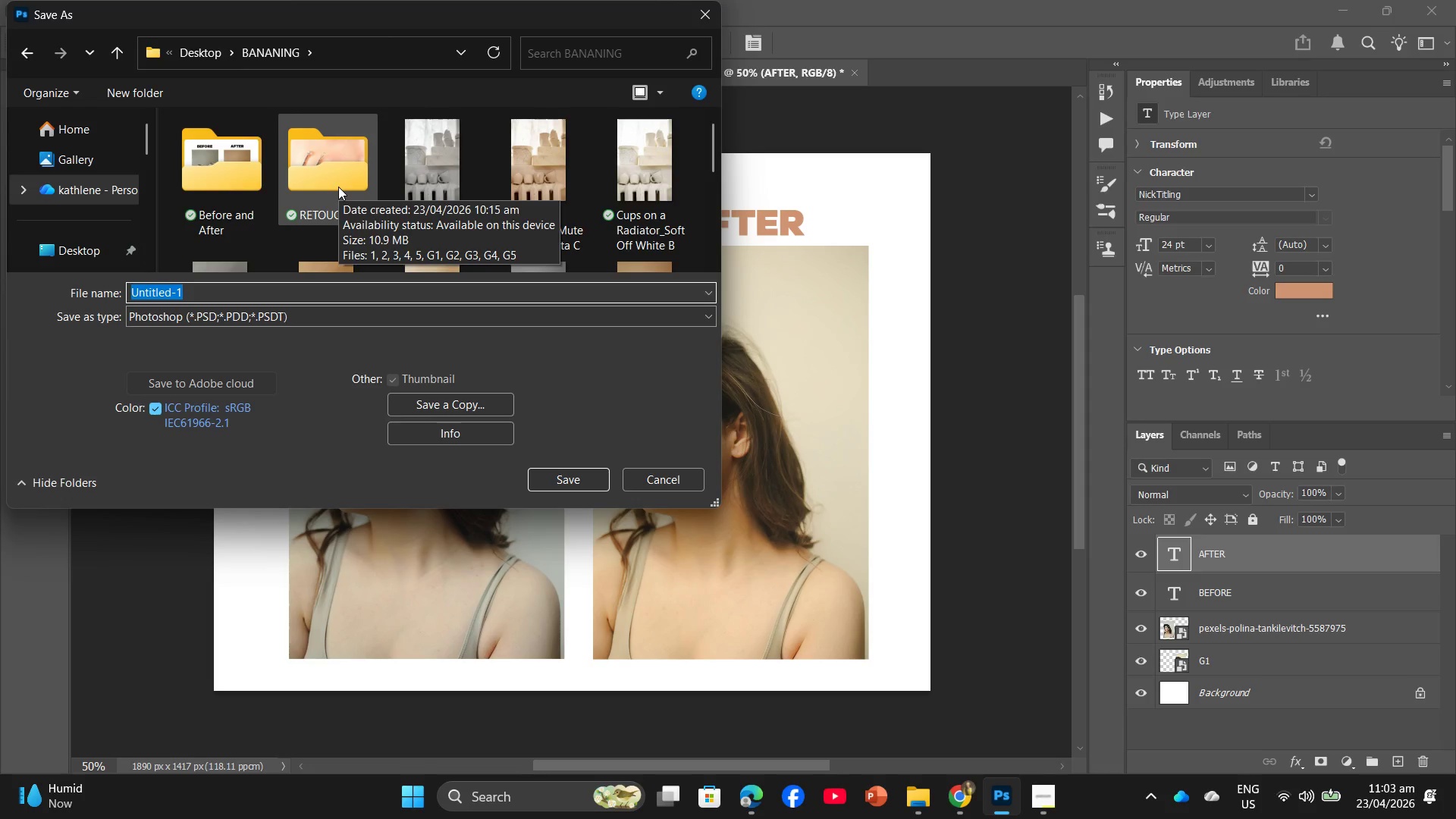 
double_click([338, 187])
 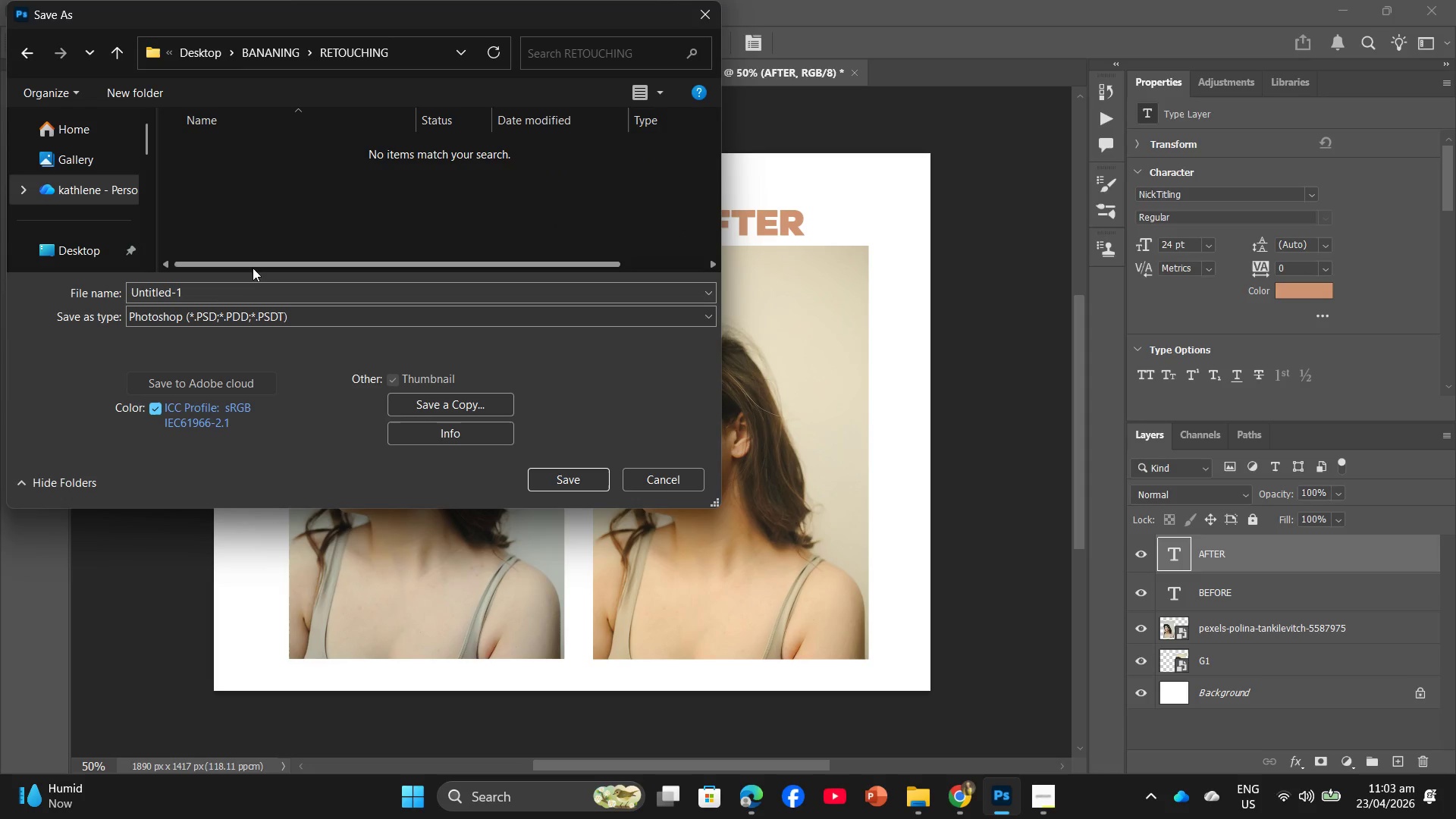 
left_click([228, 292])
 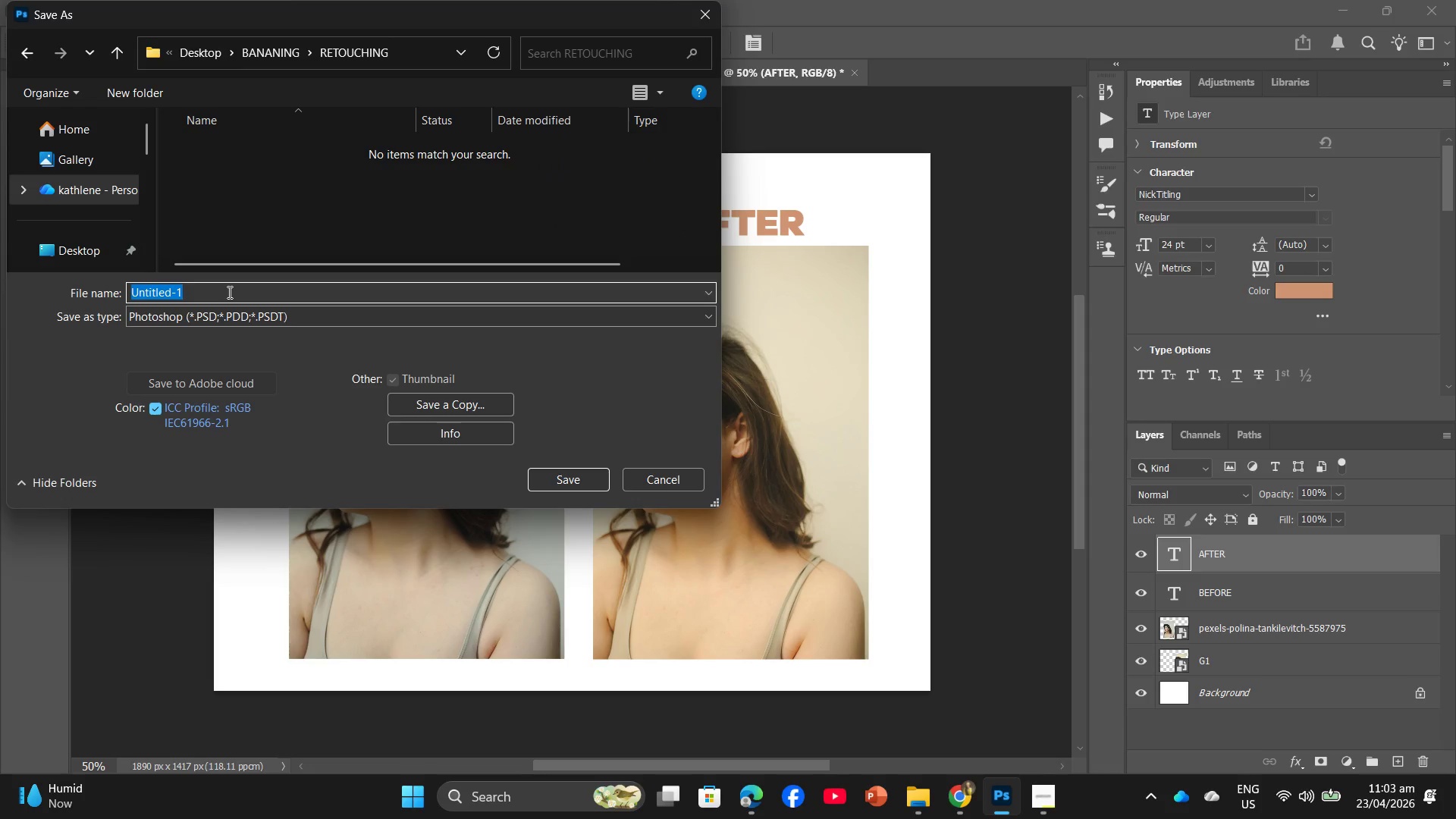 
type(h1)
 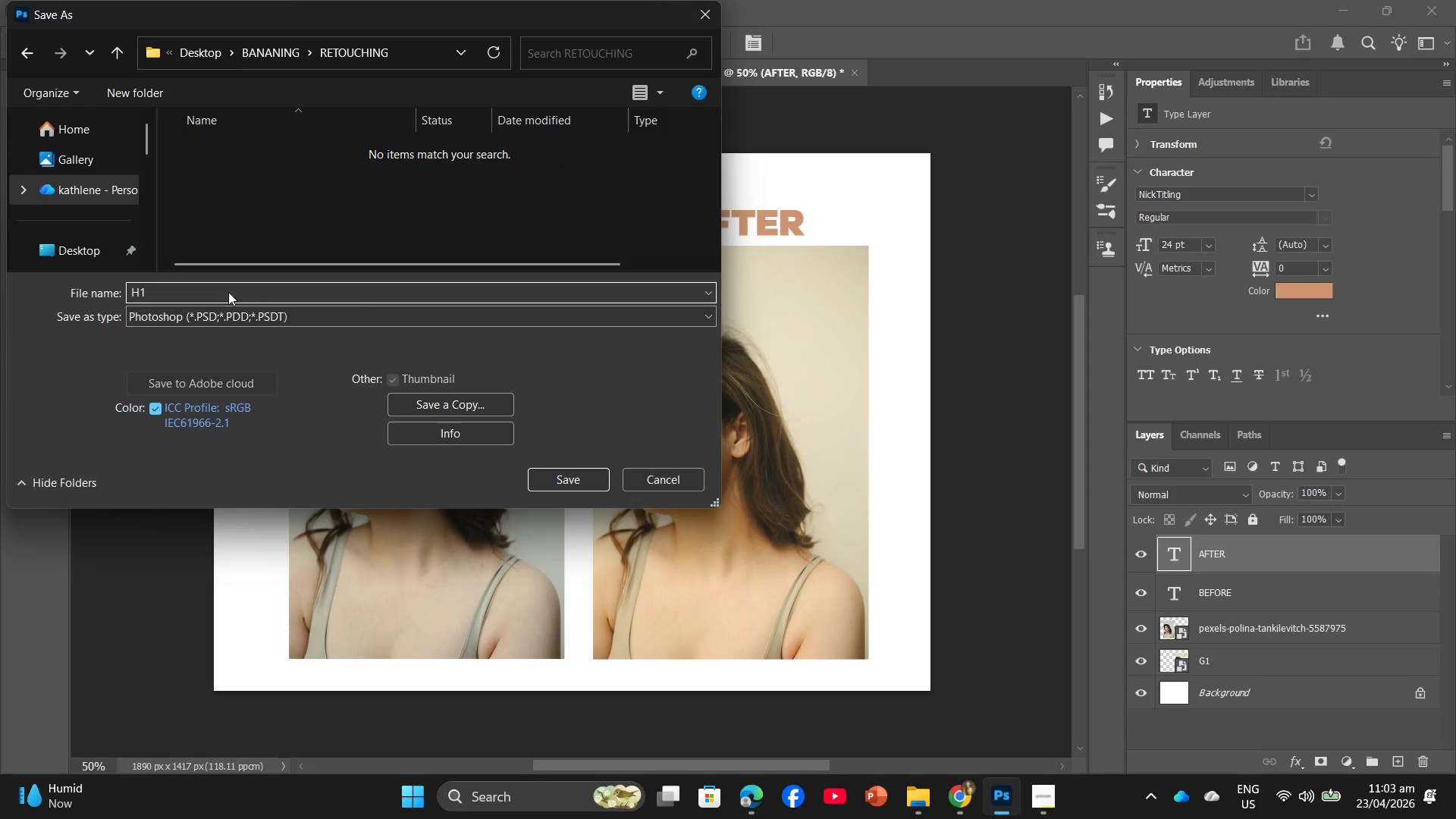 
key(Enter)
 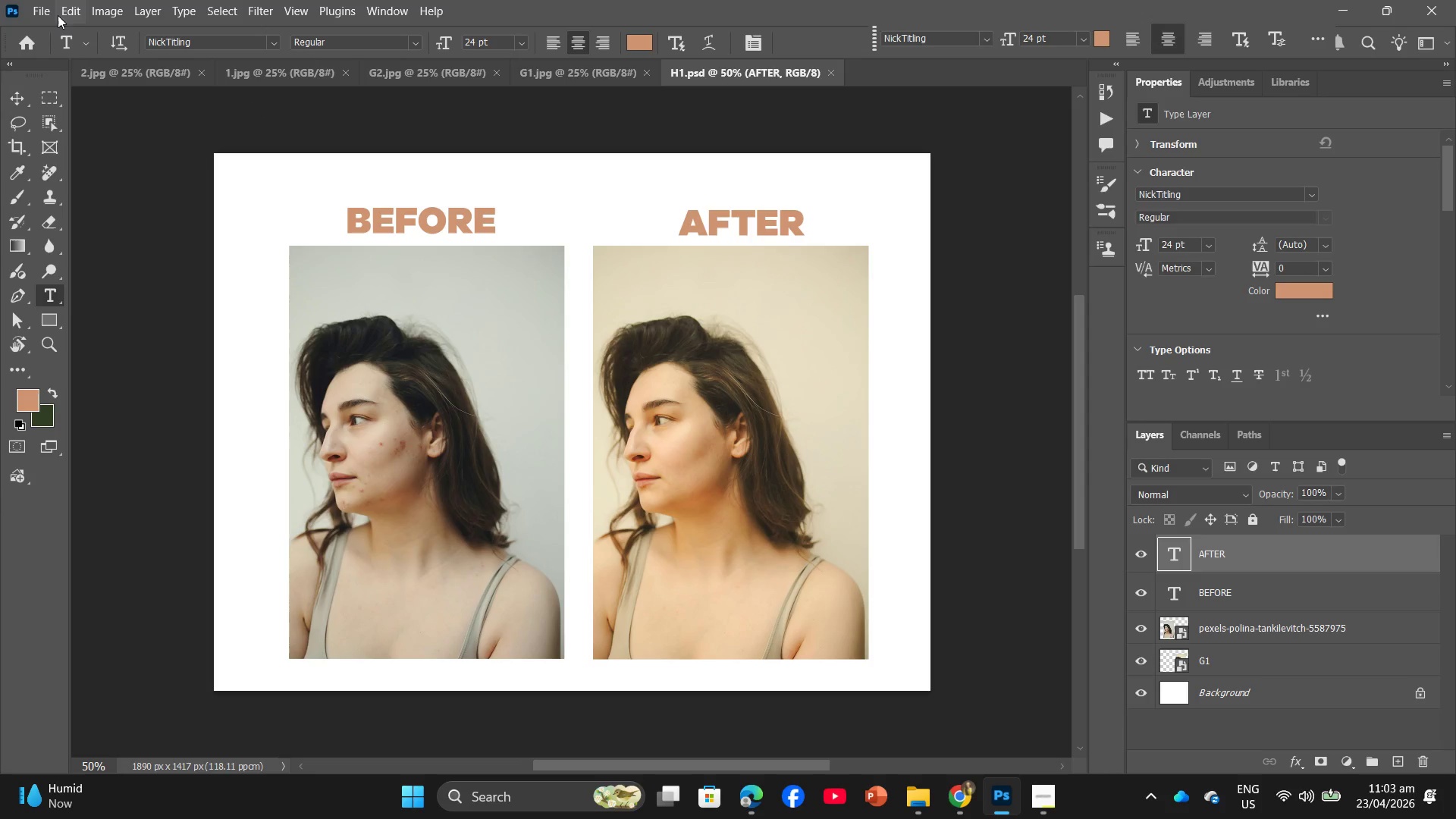 
wait(6.84)
 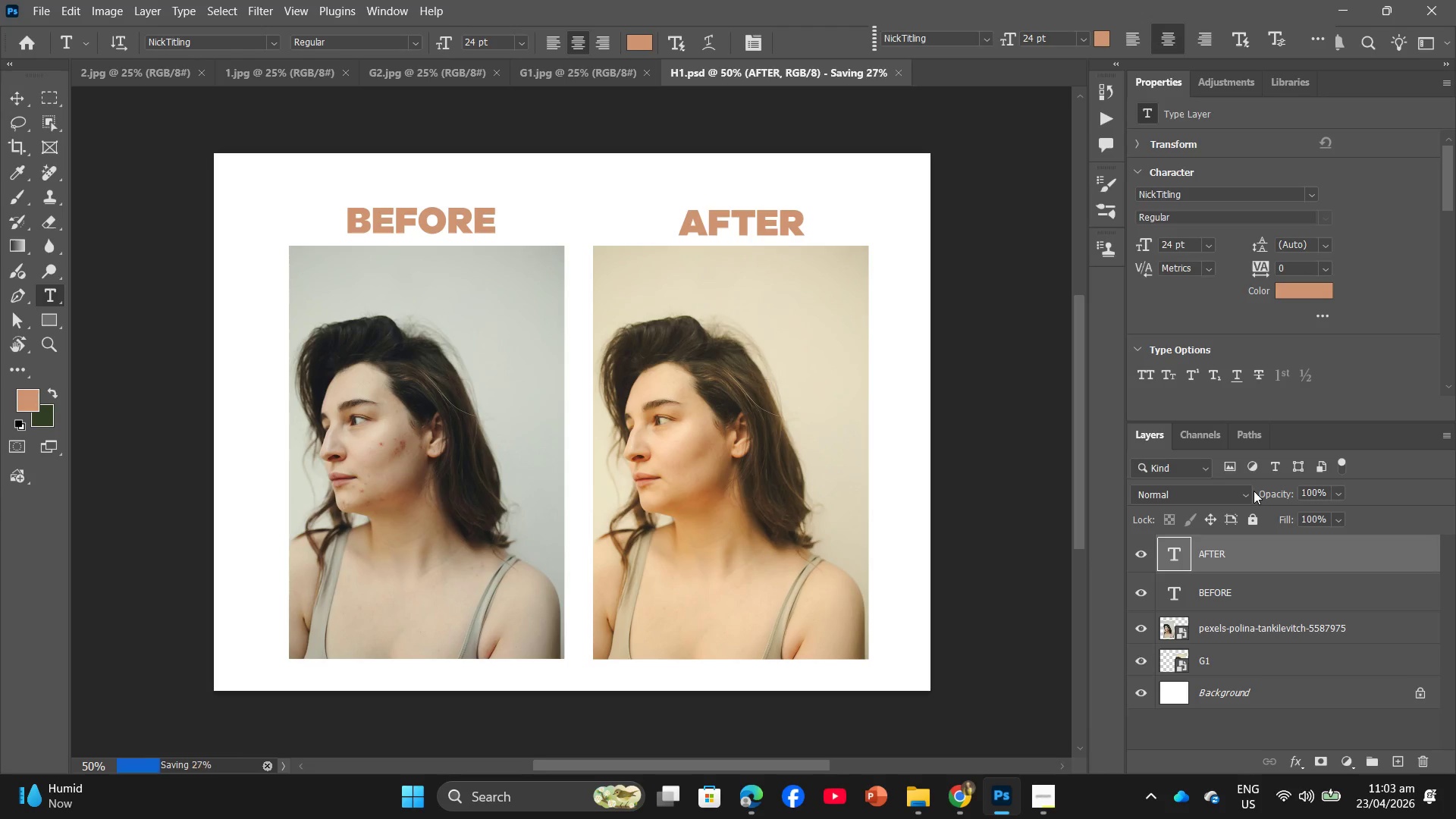 
left_click_drag(start_coordinate=[1287, 629], to_coordinate=[1426, 760])
 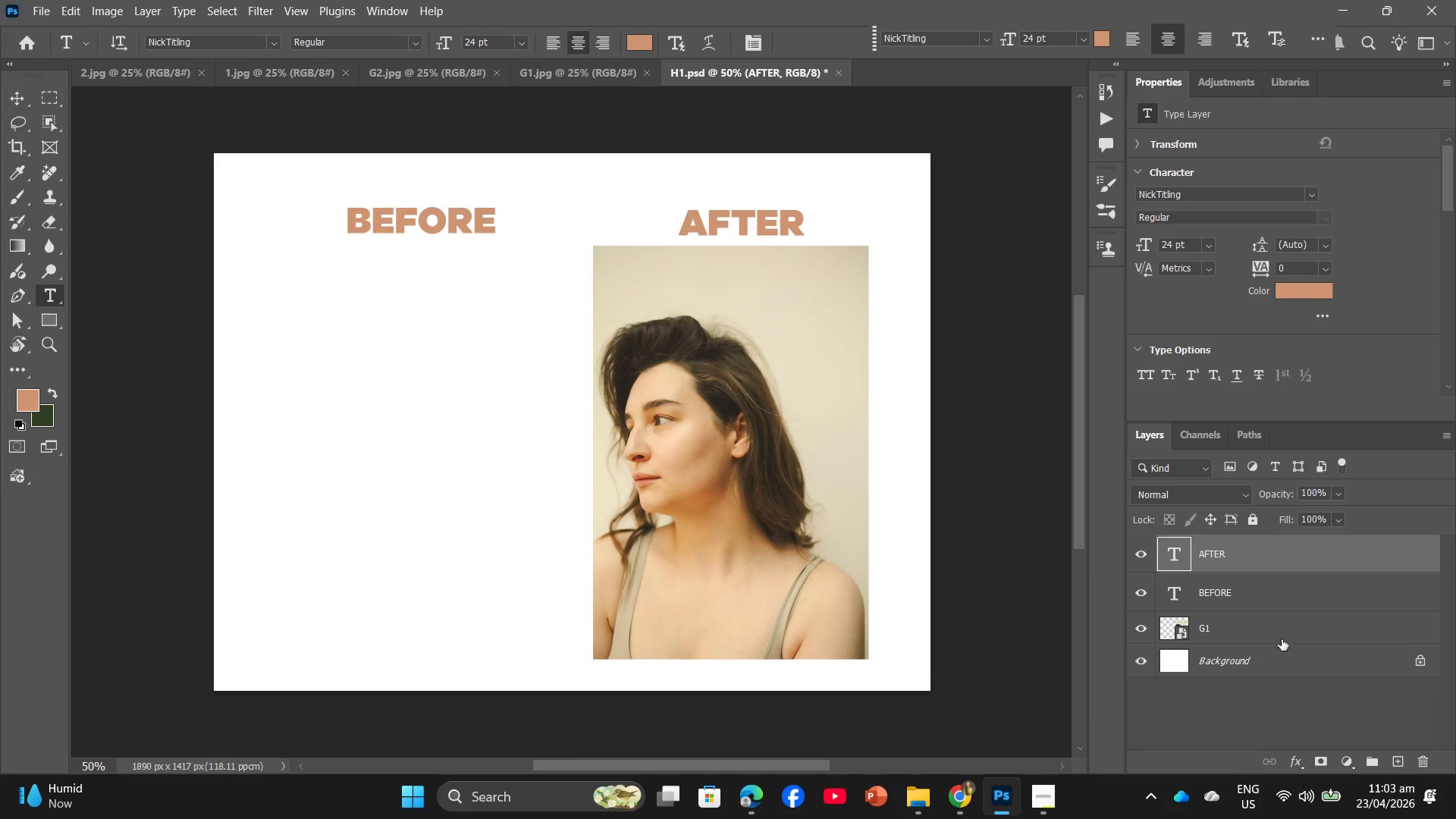 
left_click_drag(start_coordinate=[1280, 620], to_coordinate=[1422, 761])
 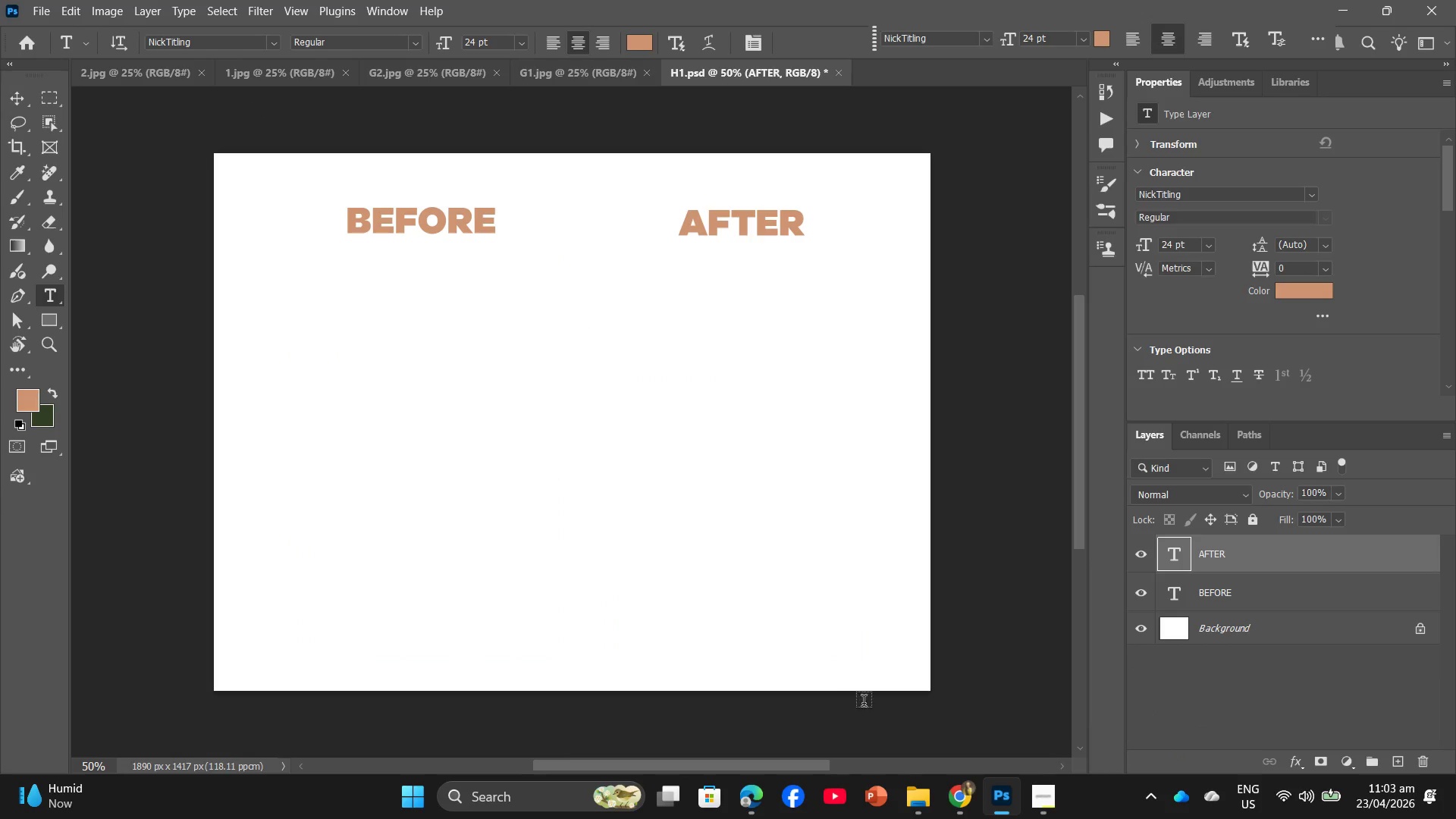 
left_click([928, 805])
 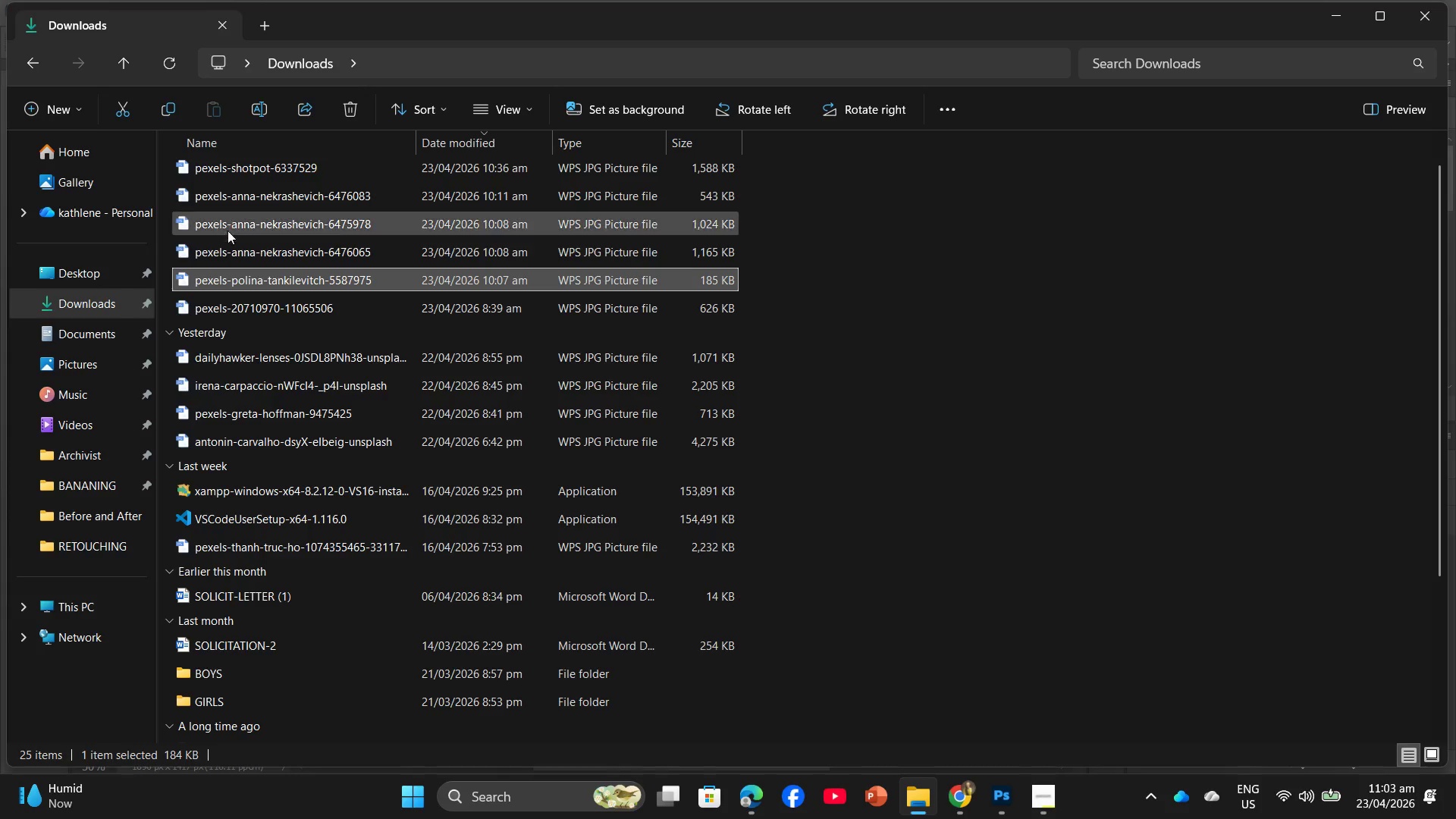 
left_click_drag(start_coordinate=[226, 250], to_coordinate=[422, 444])
 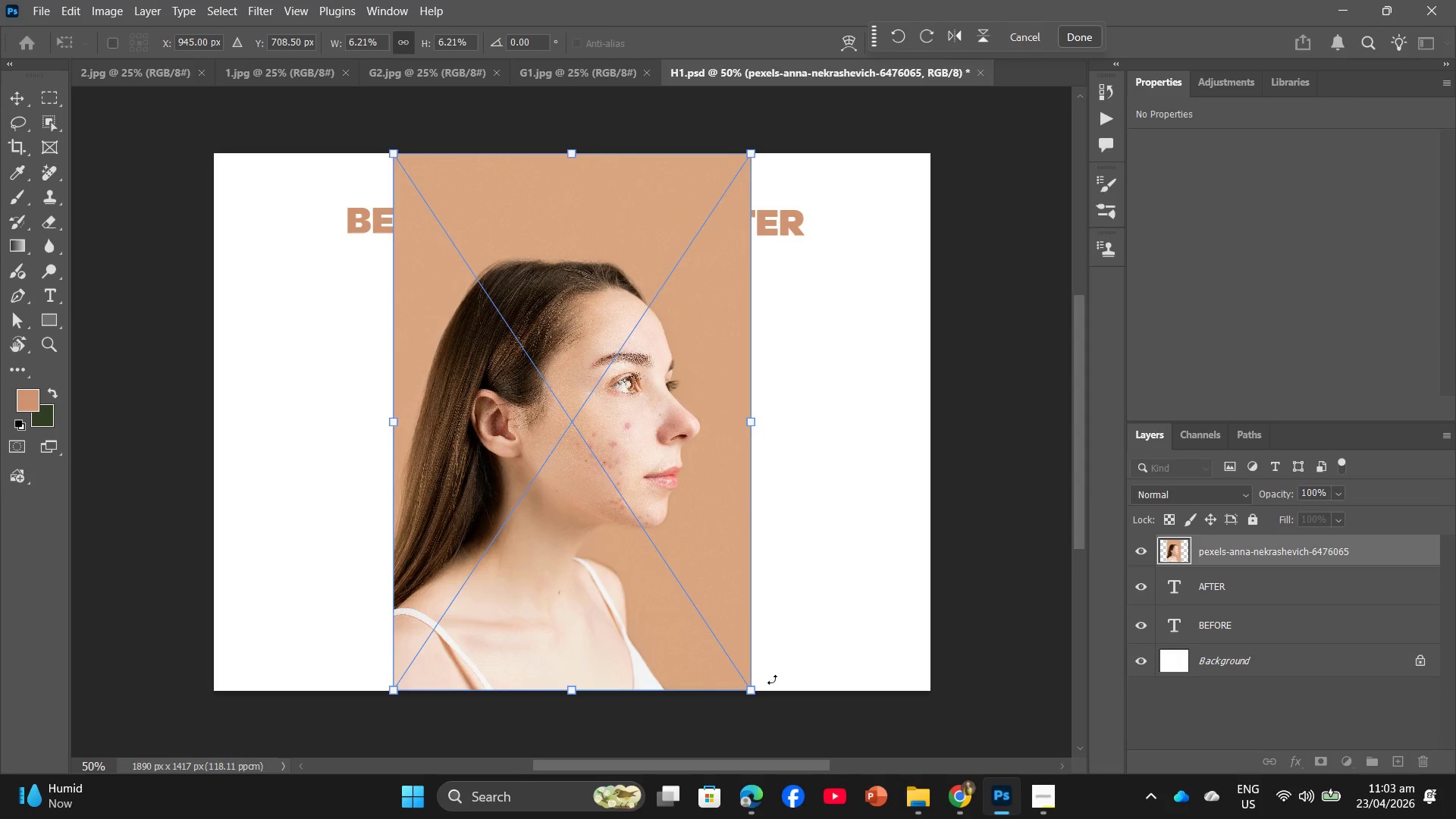 
left_click_drag(start_coordinate=[747, 692], to_coordinate=[610, 607])
 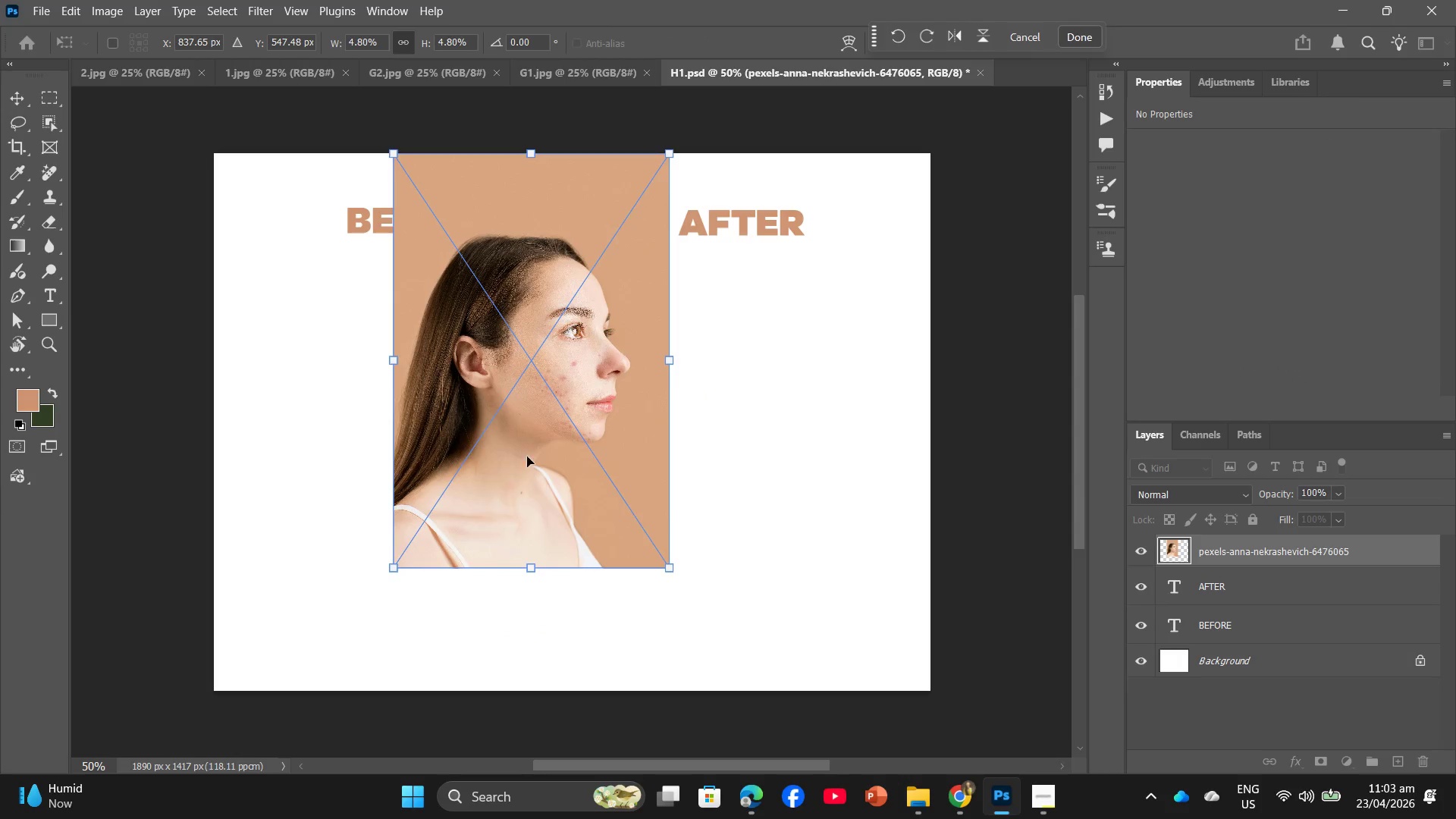 
left_click_drag(start_coordinate=[527, 457], to_coordinate=[413, 552])
 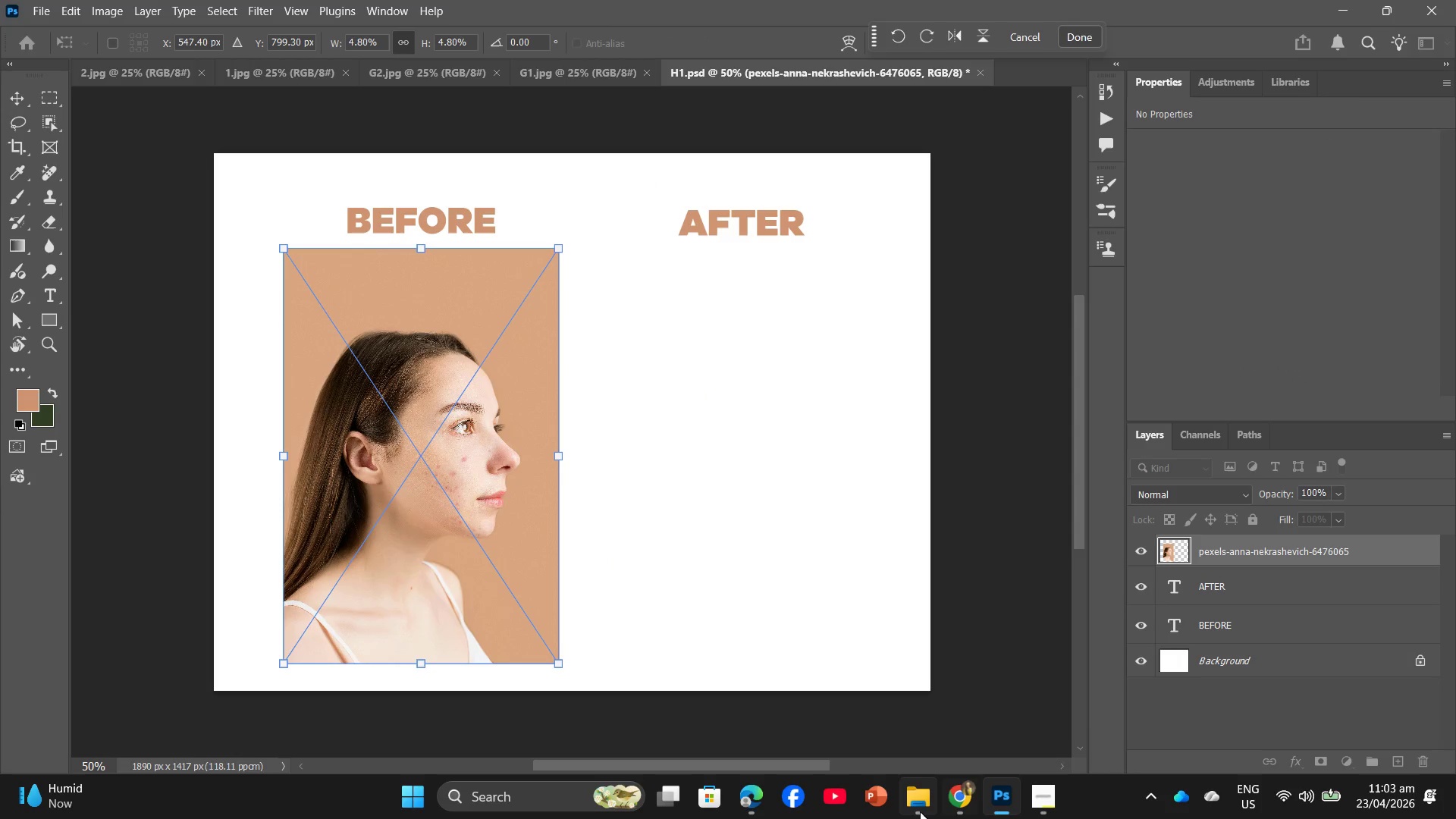 
left_click([905, 809])
 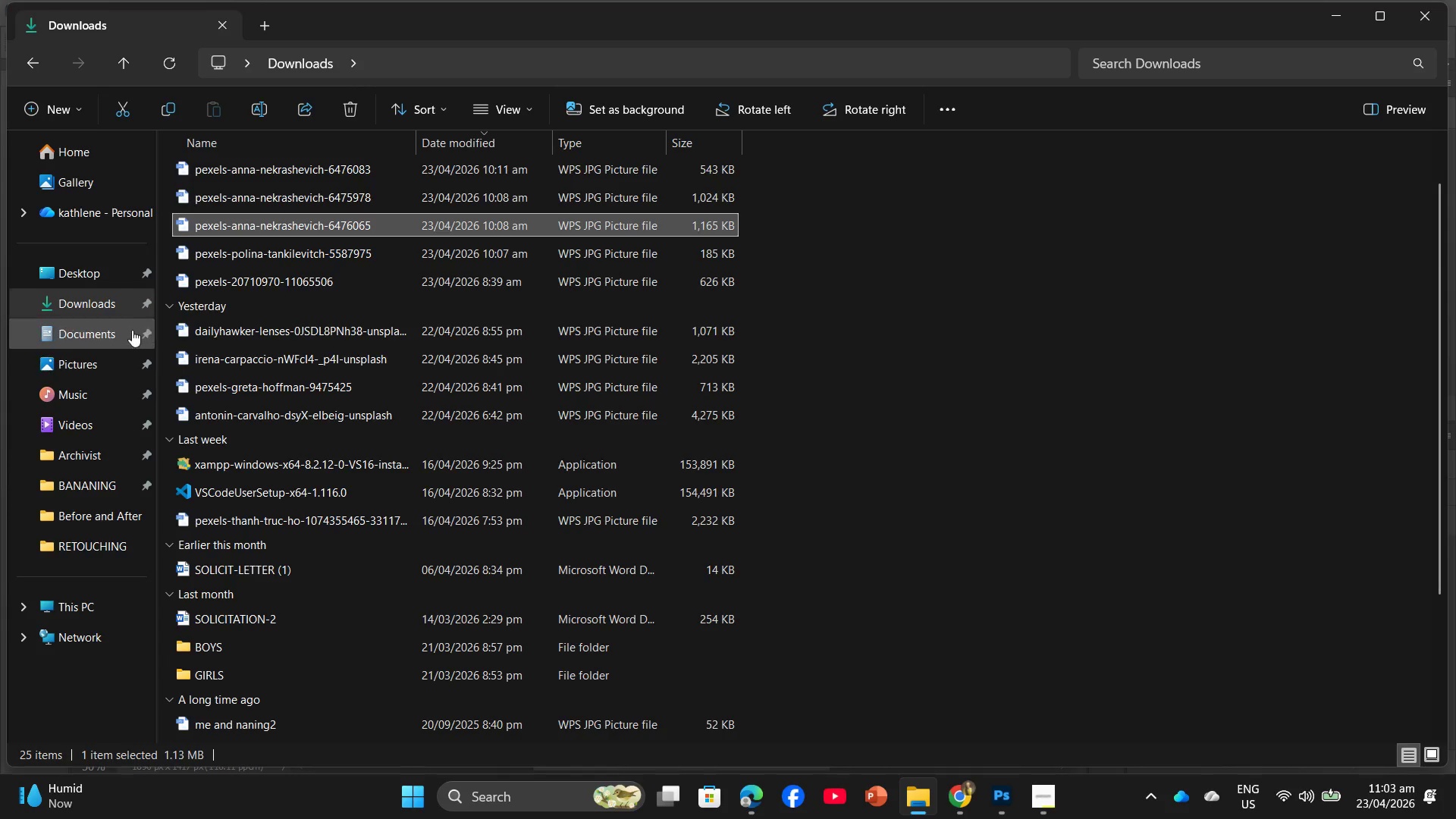 
left_click([102, 472])
 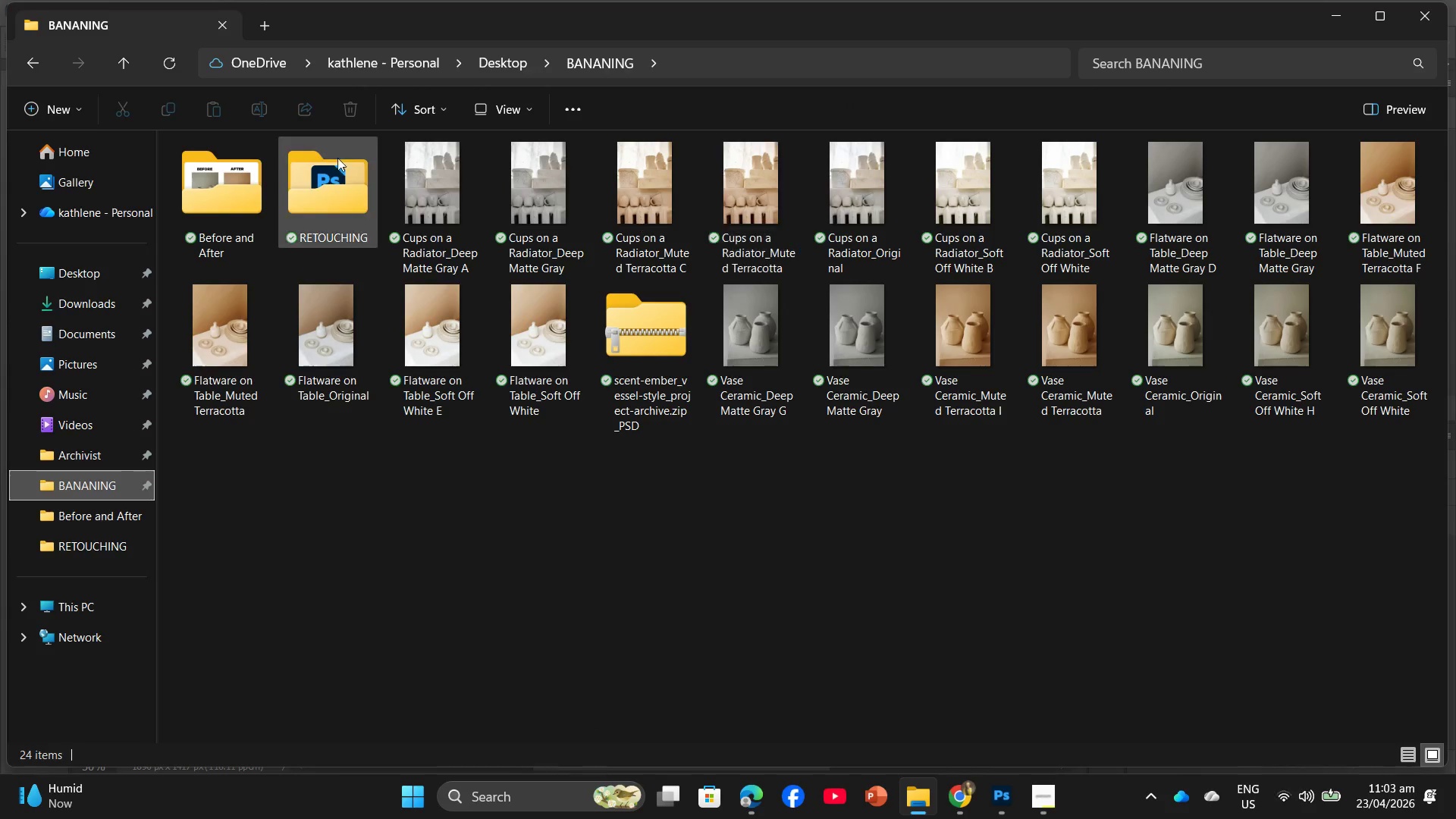 
double_click([329, 172])
 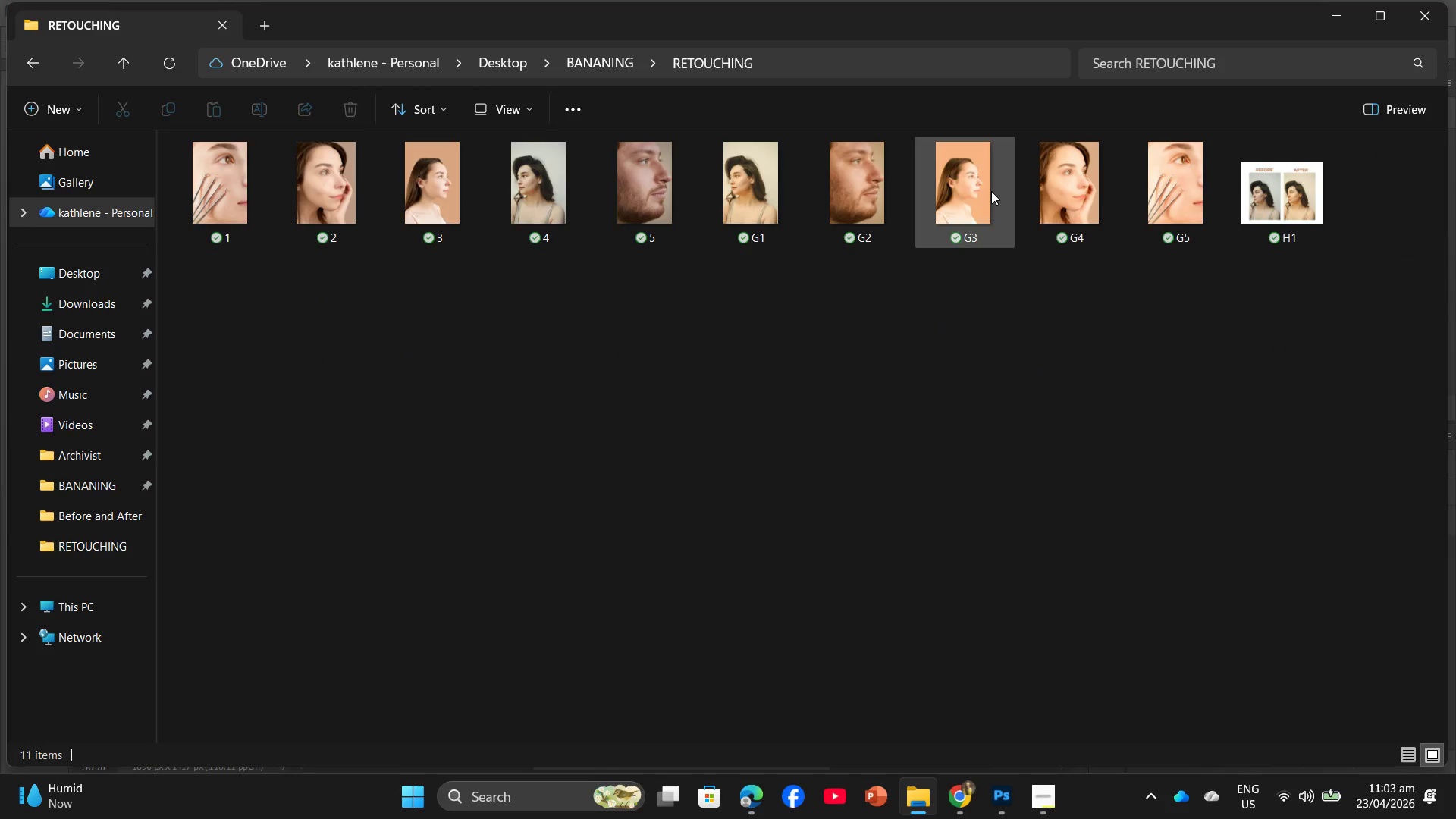 
left_click_drag(start_coordinate=[959, 186], to_coordinate=[696, 468])
 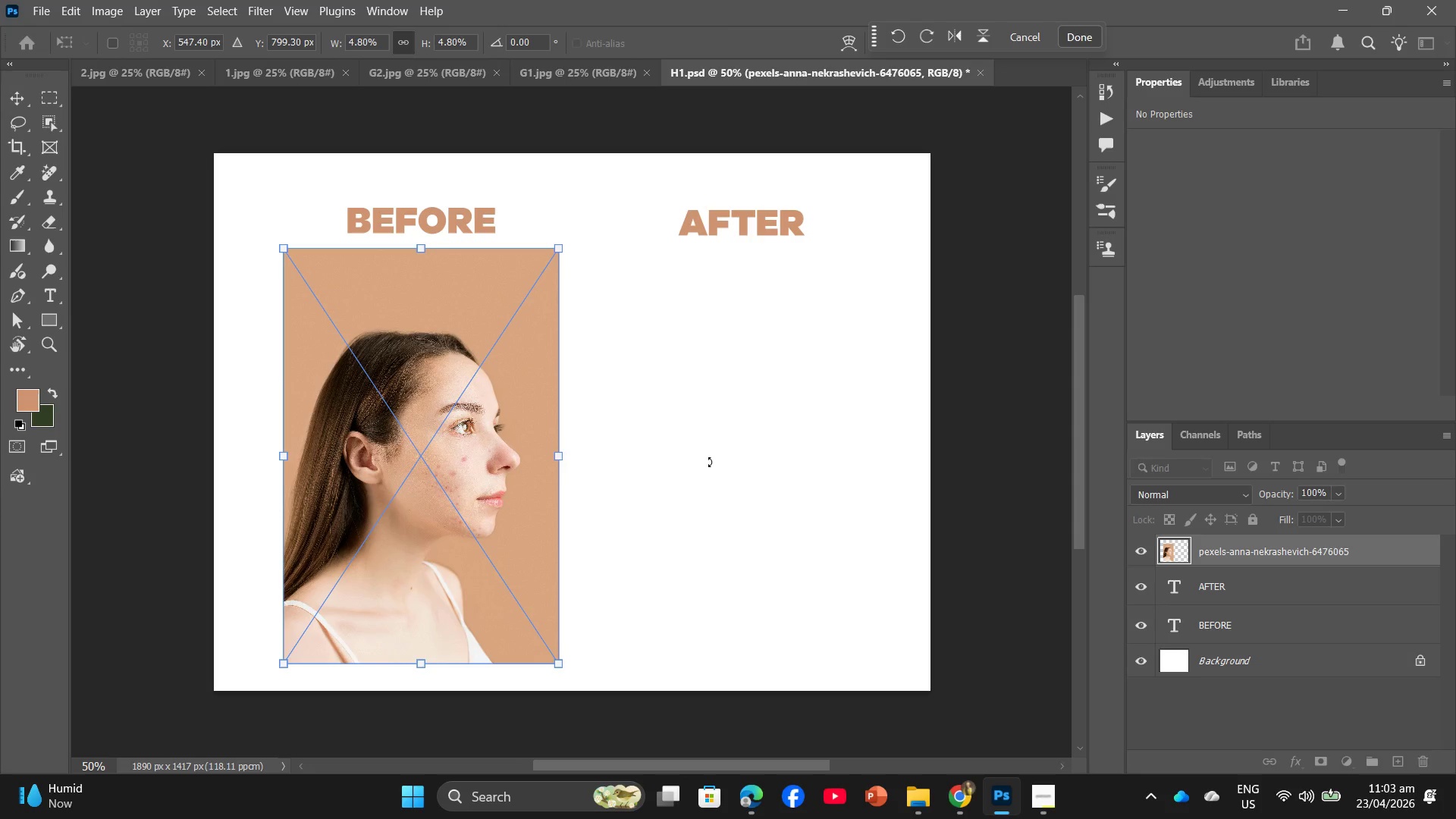 
key(Enter)
 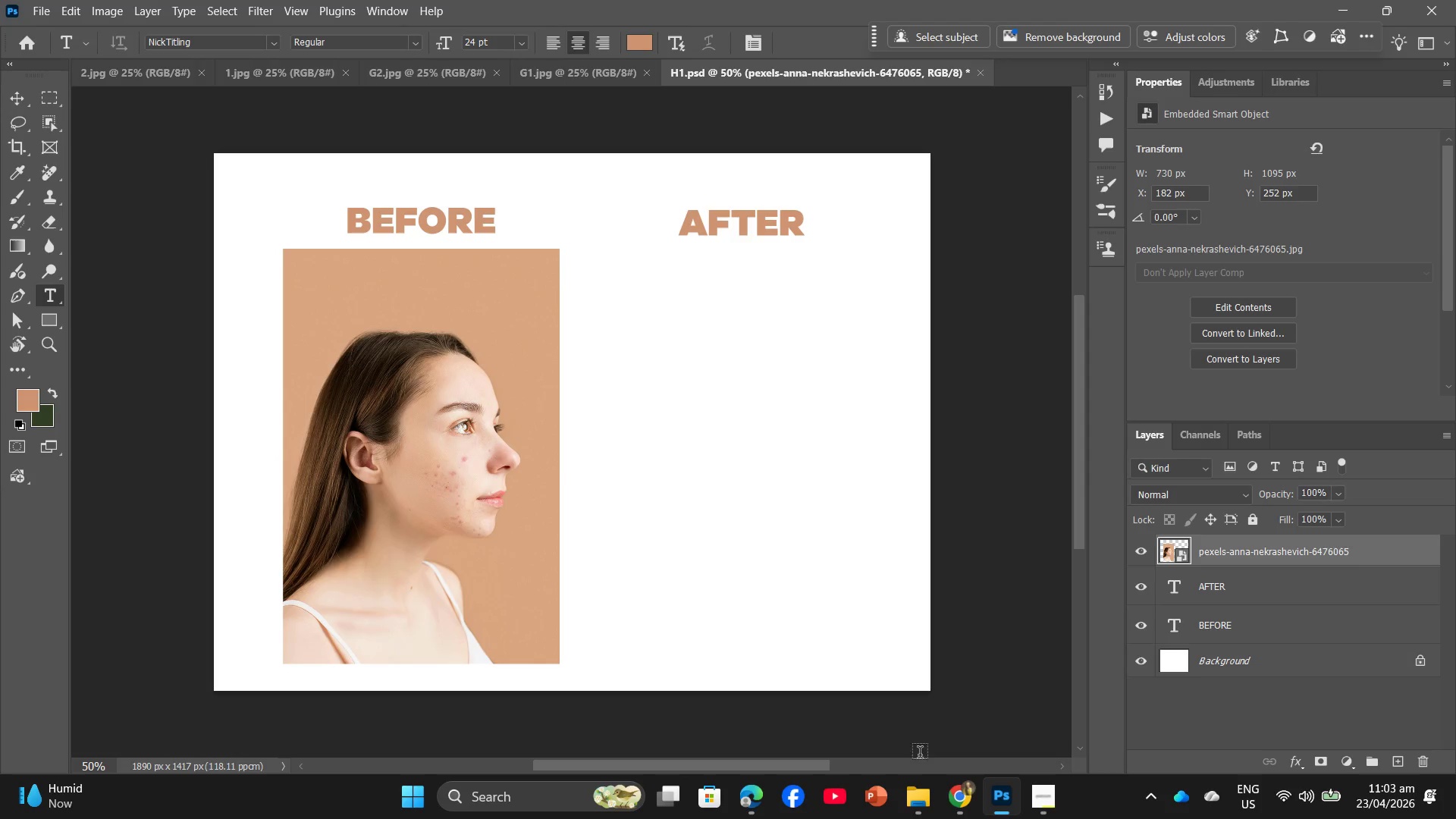 
left_click([919, 782])
 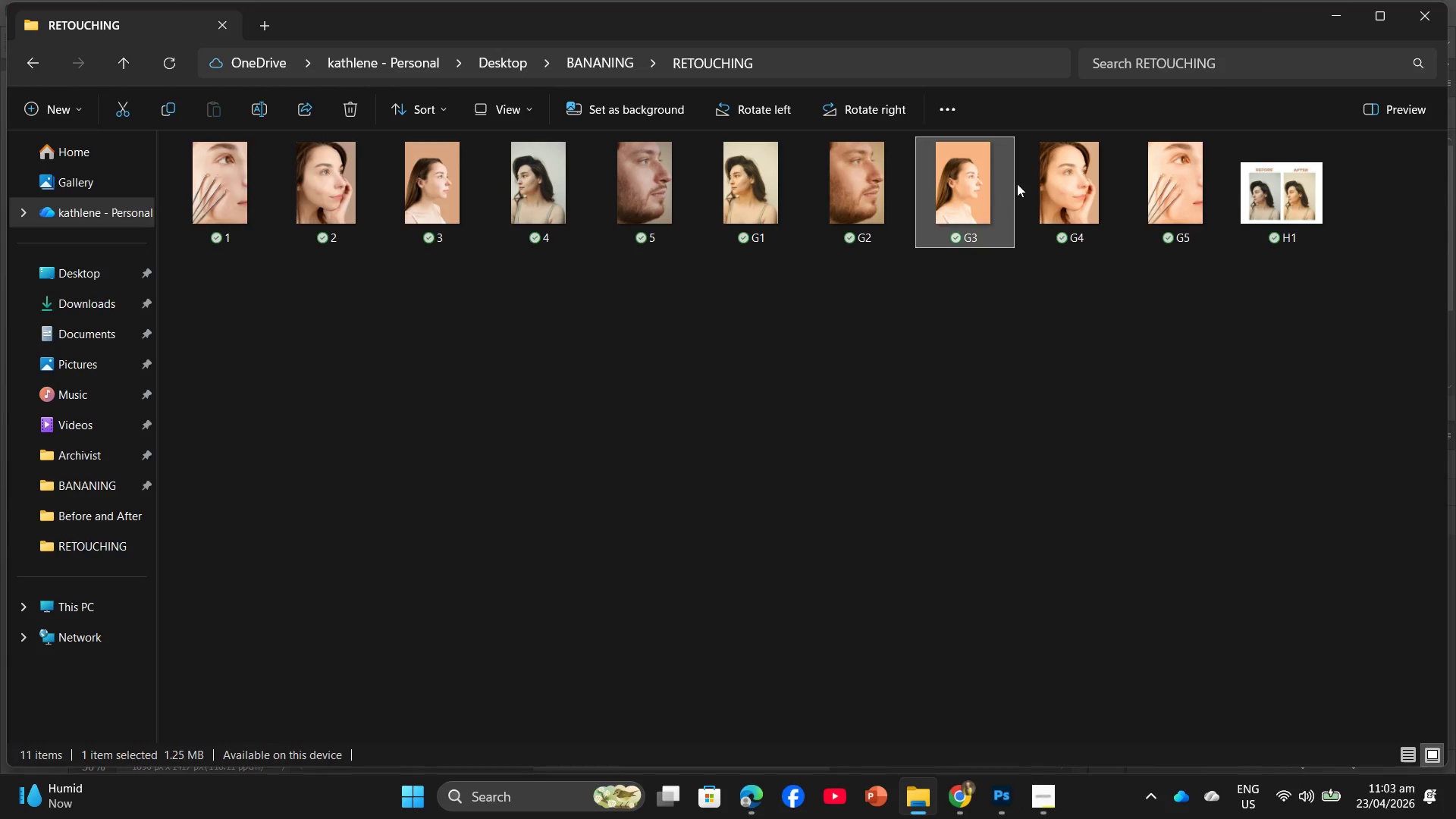 
left_click_drag(start_coordinate=[956, 211], to_coordinate=[723, 472])
 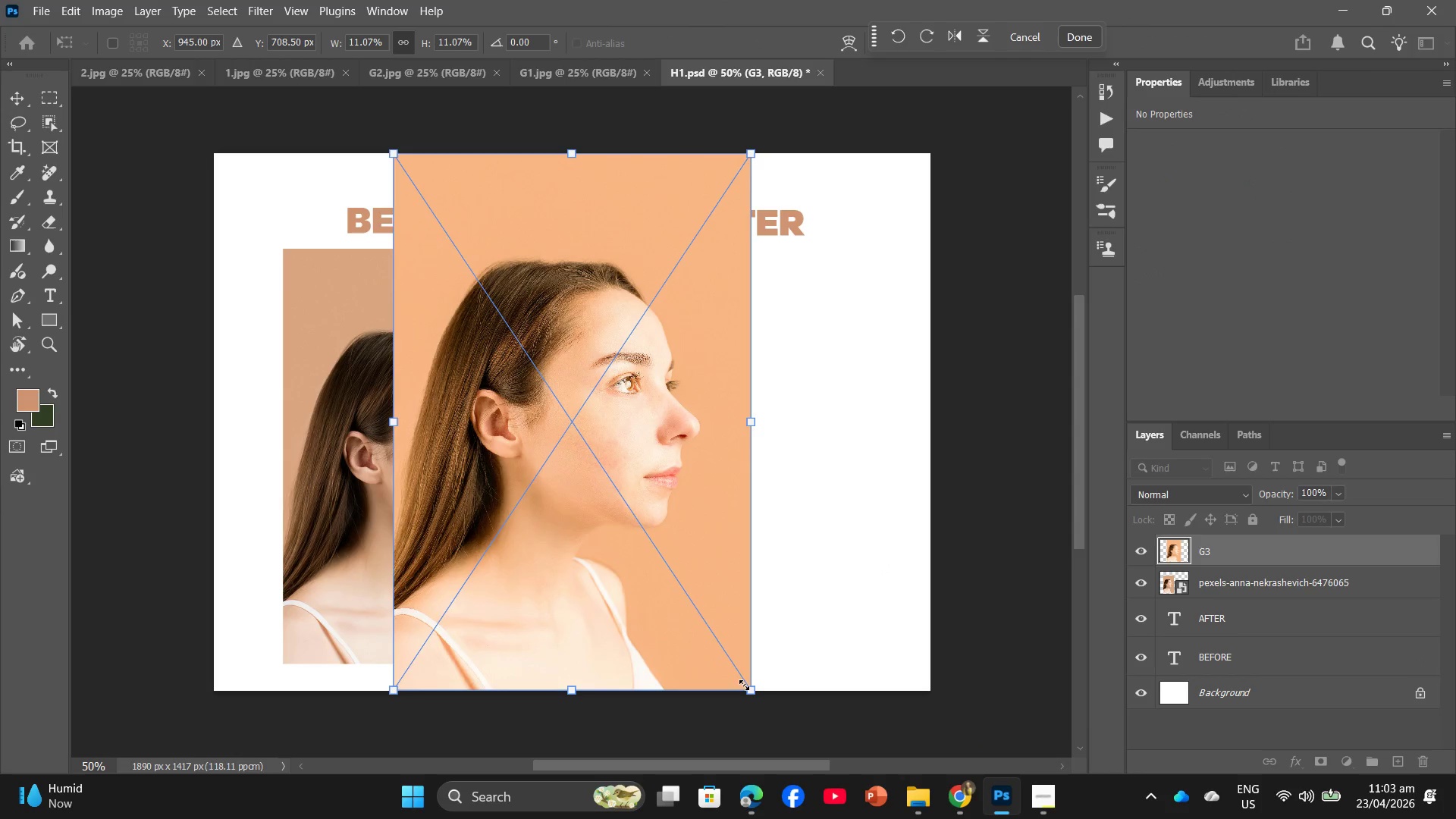 
left_click_drag(start_coordinate=[752, 686], to_coordinate=[641, 571])
 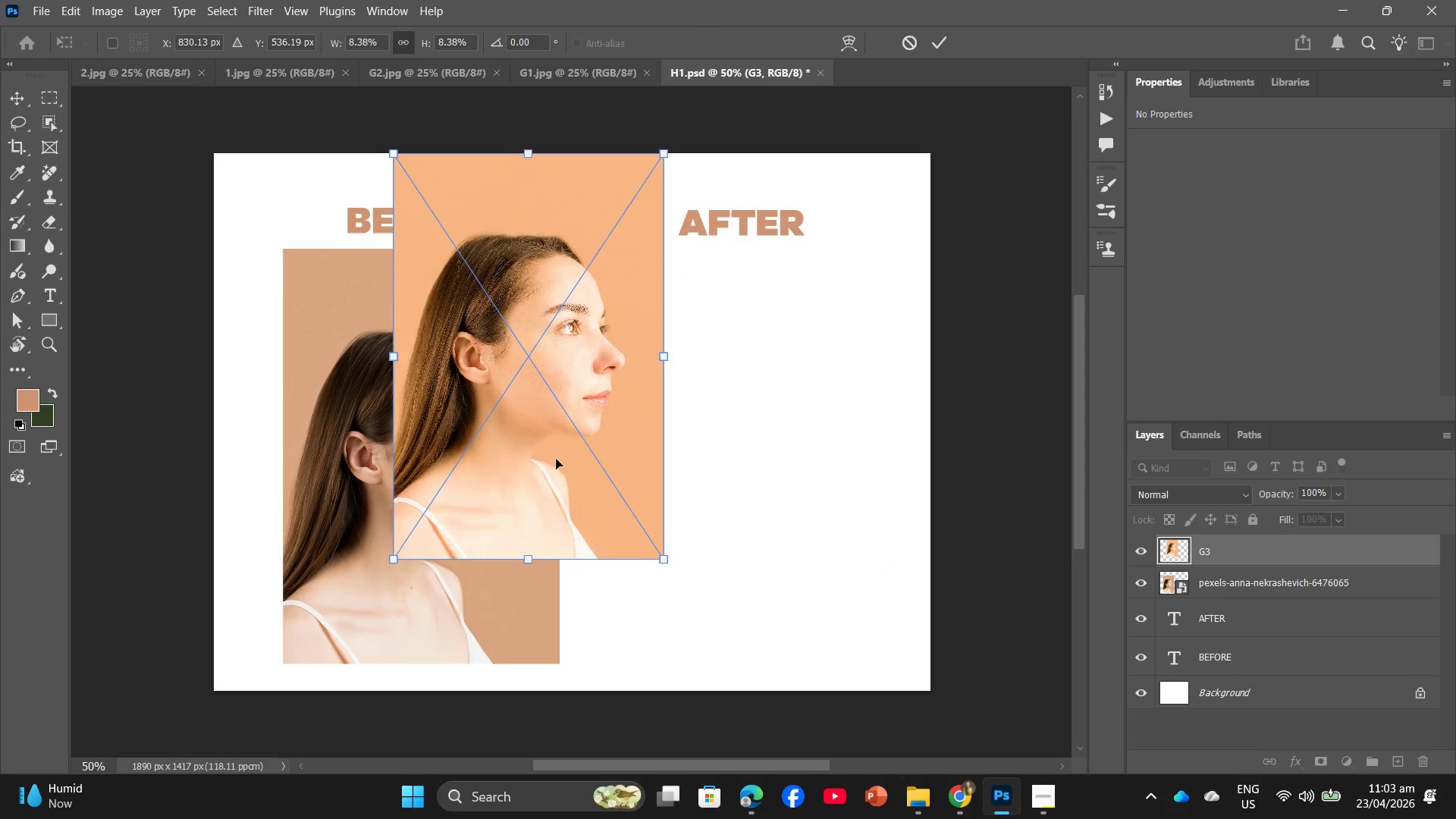 
left_click_drag(start_coordinate=[555, 459], to_coordinate=[747, 553])
 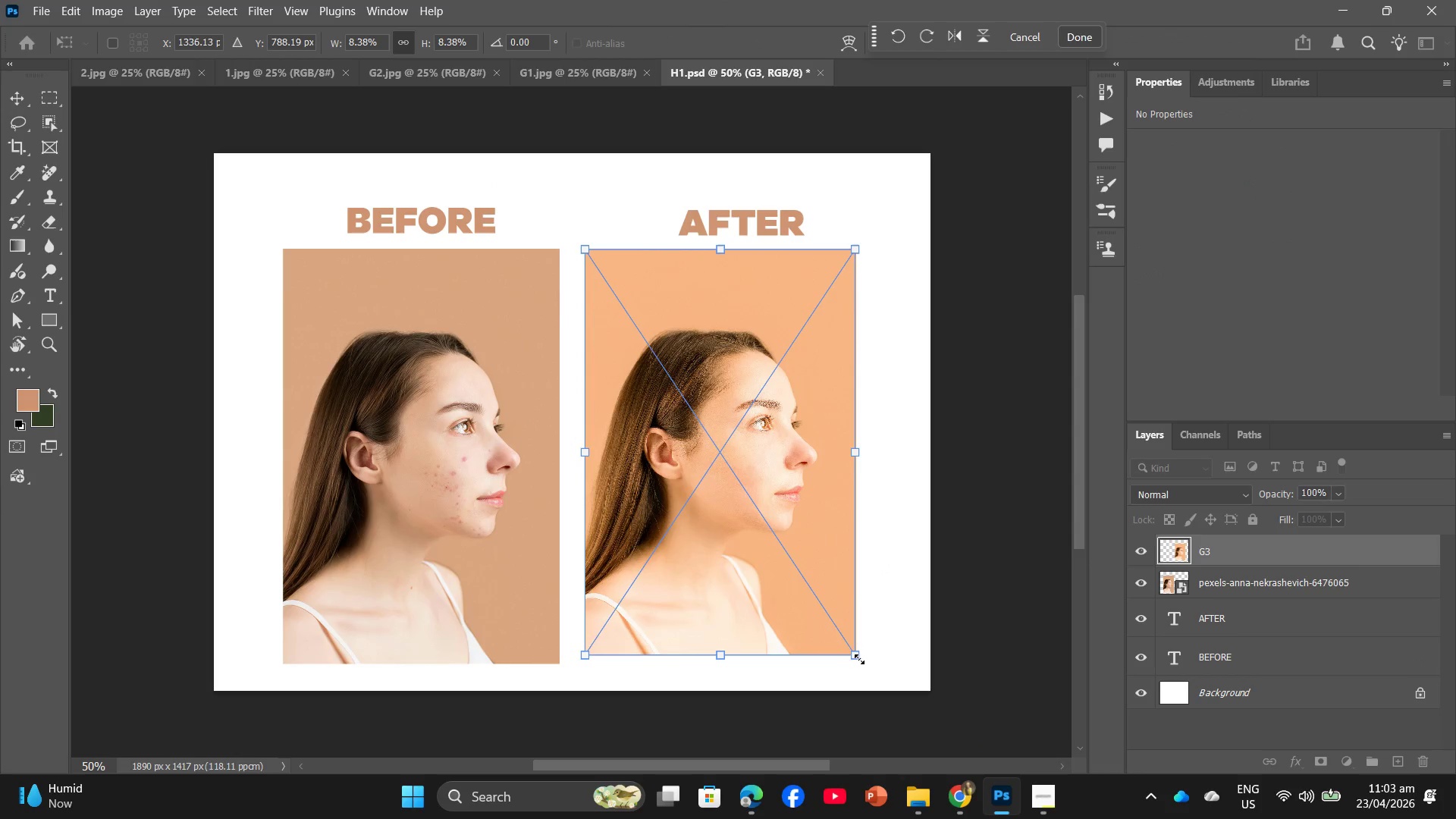 
left_click_drag(start_coordinate=[861, 654], to_coordinate=[868, 660])
 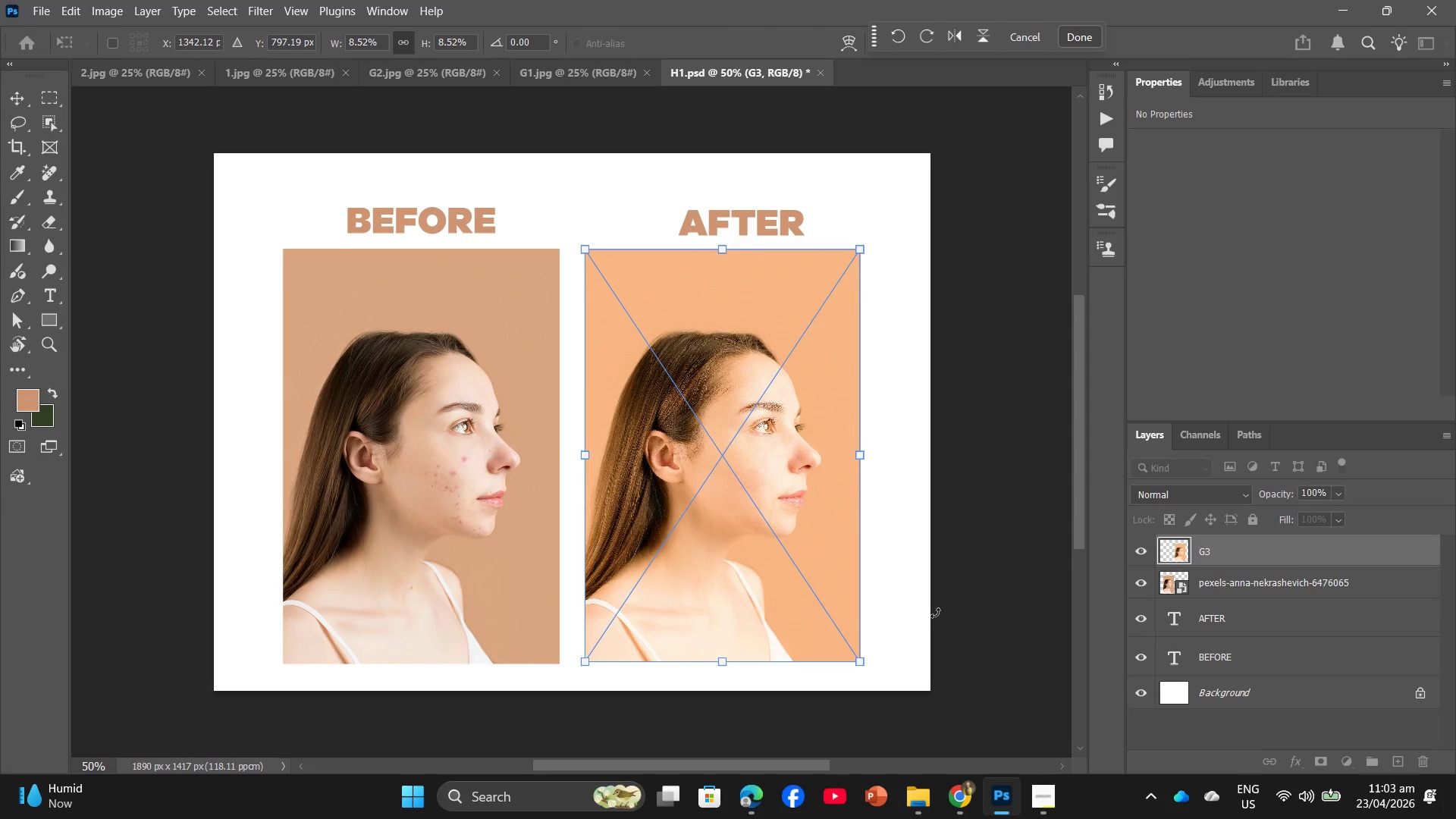 
key(Enter)
 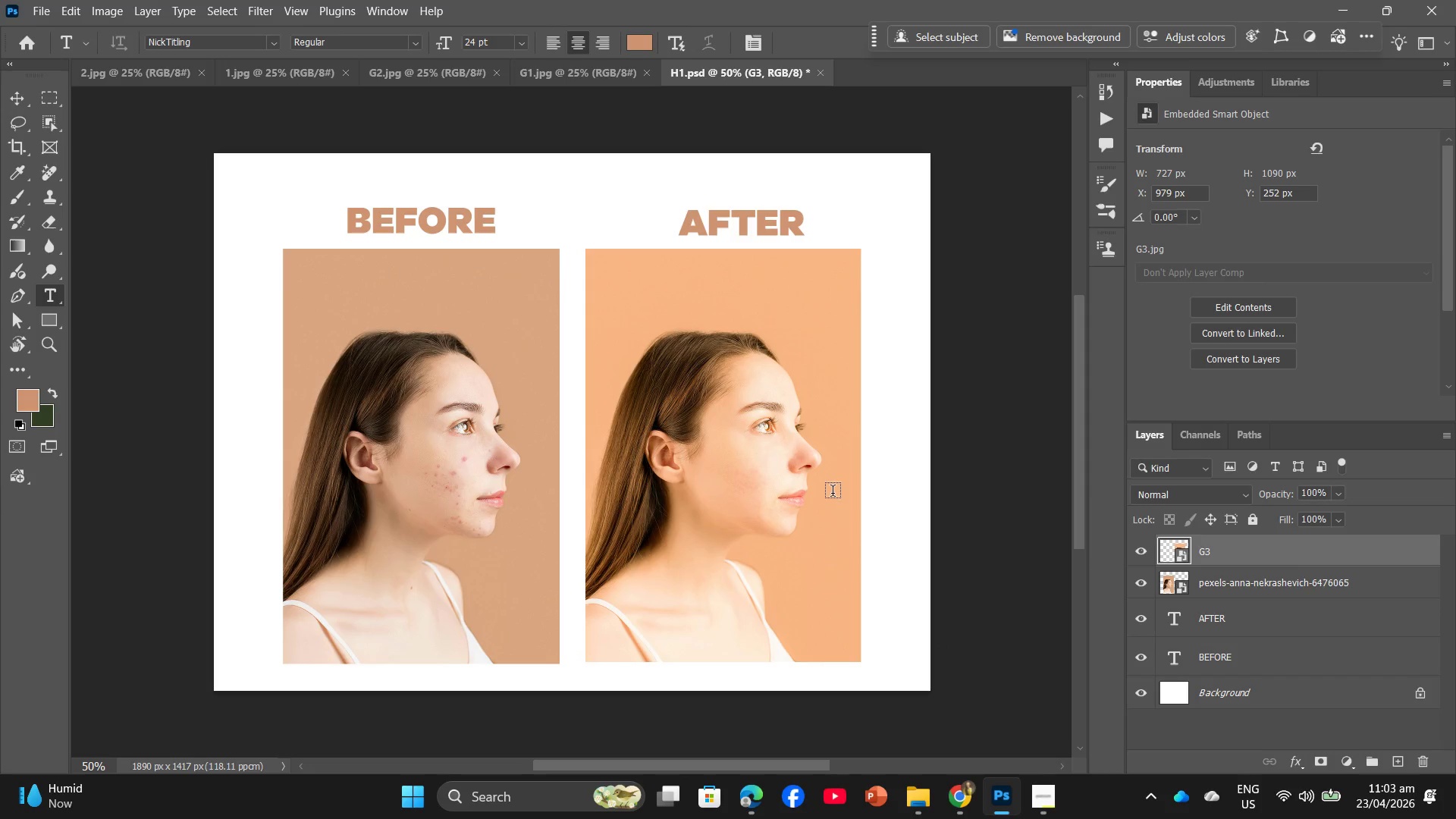 
key(PrintScreen)
 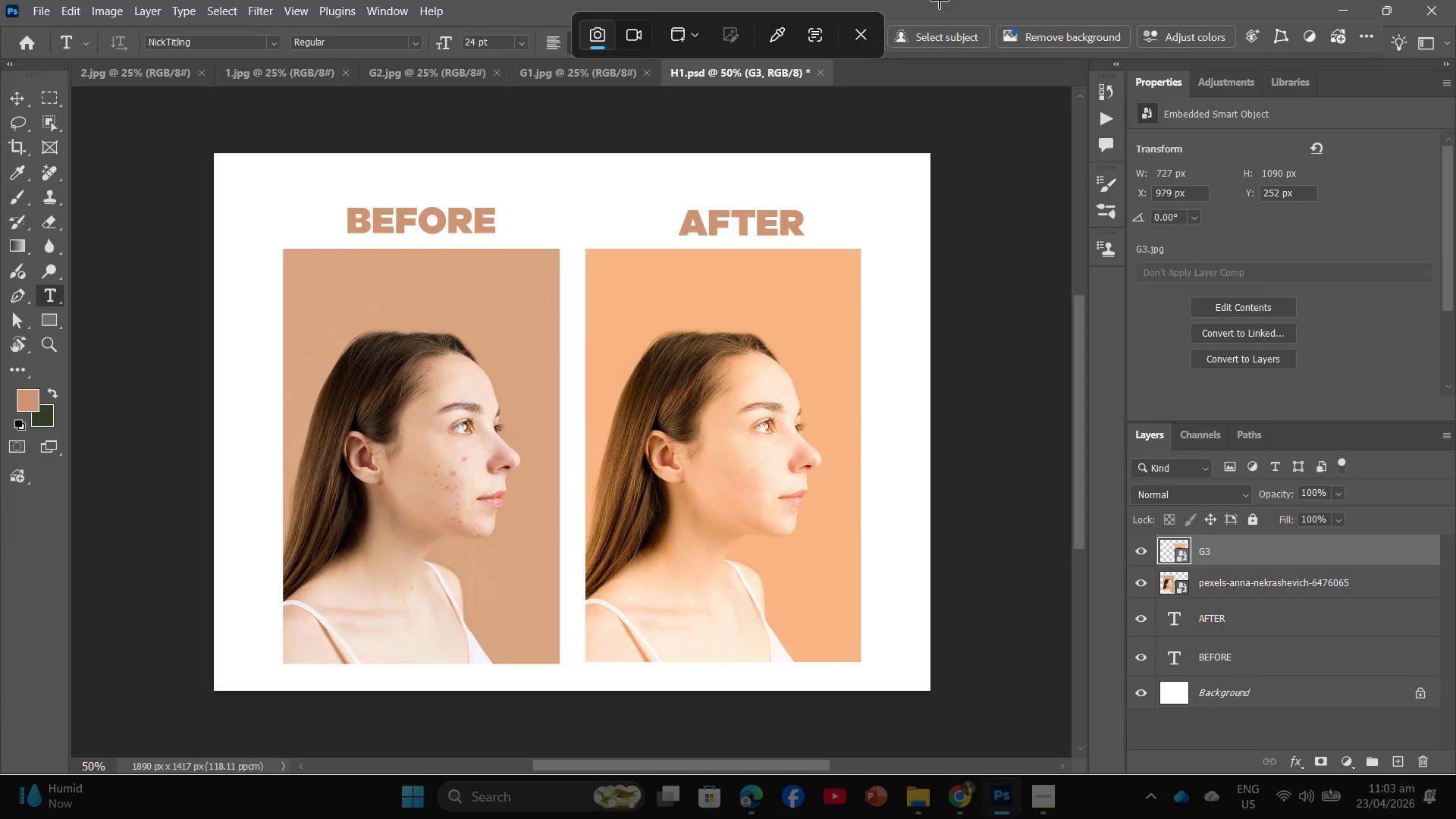 
left_click([689, 47])
 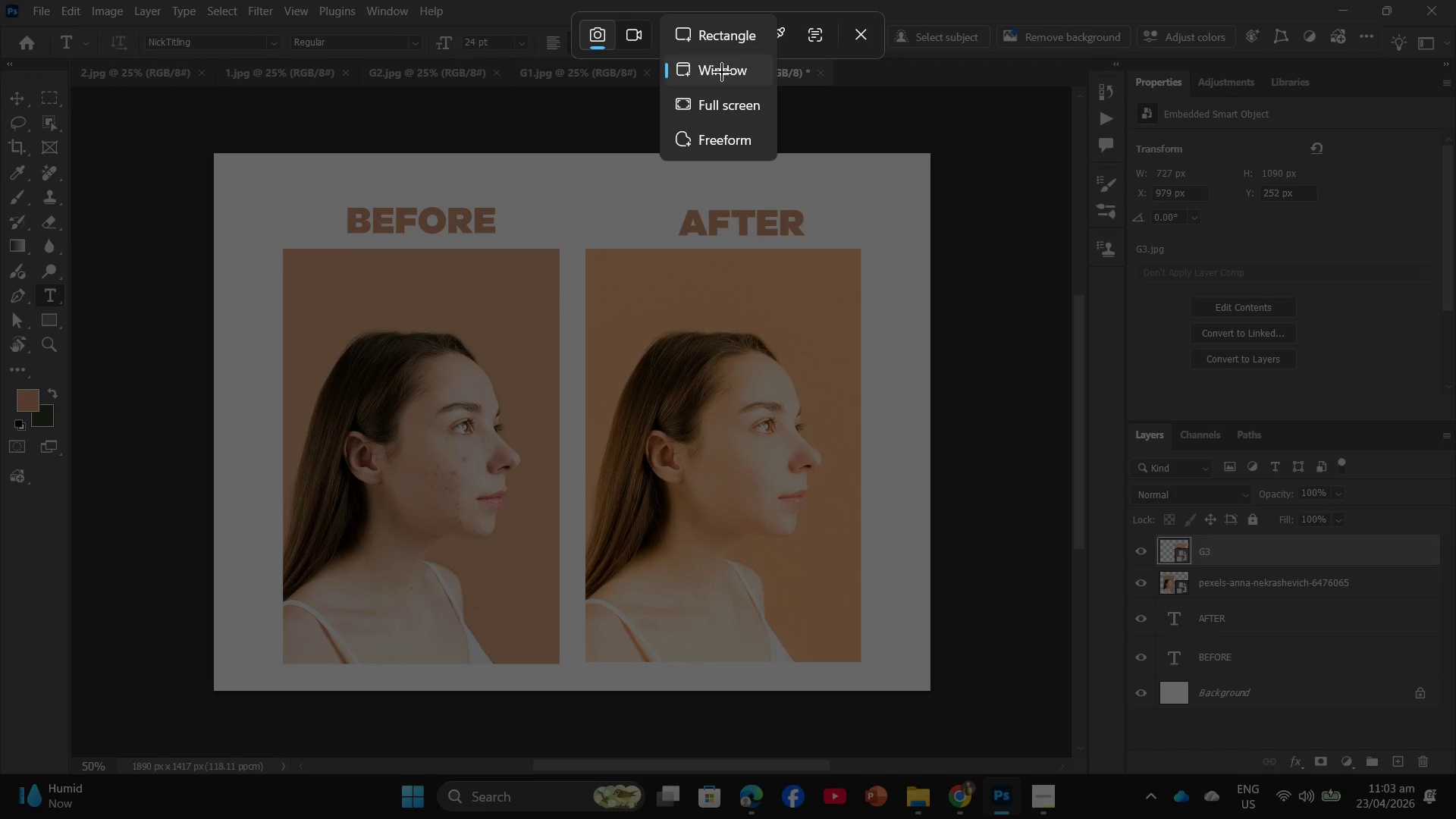 
left_click([715, 96])
 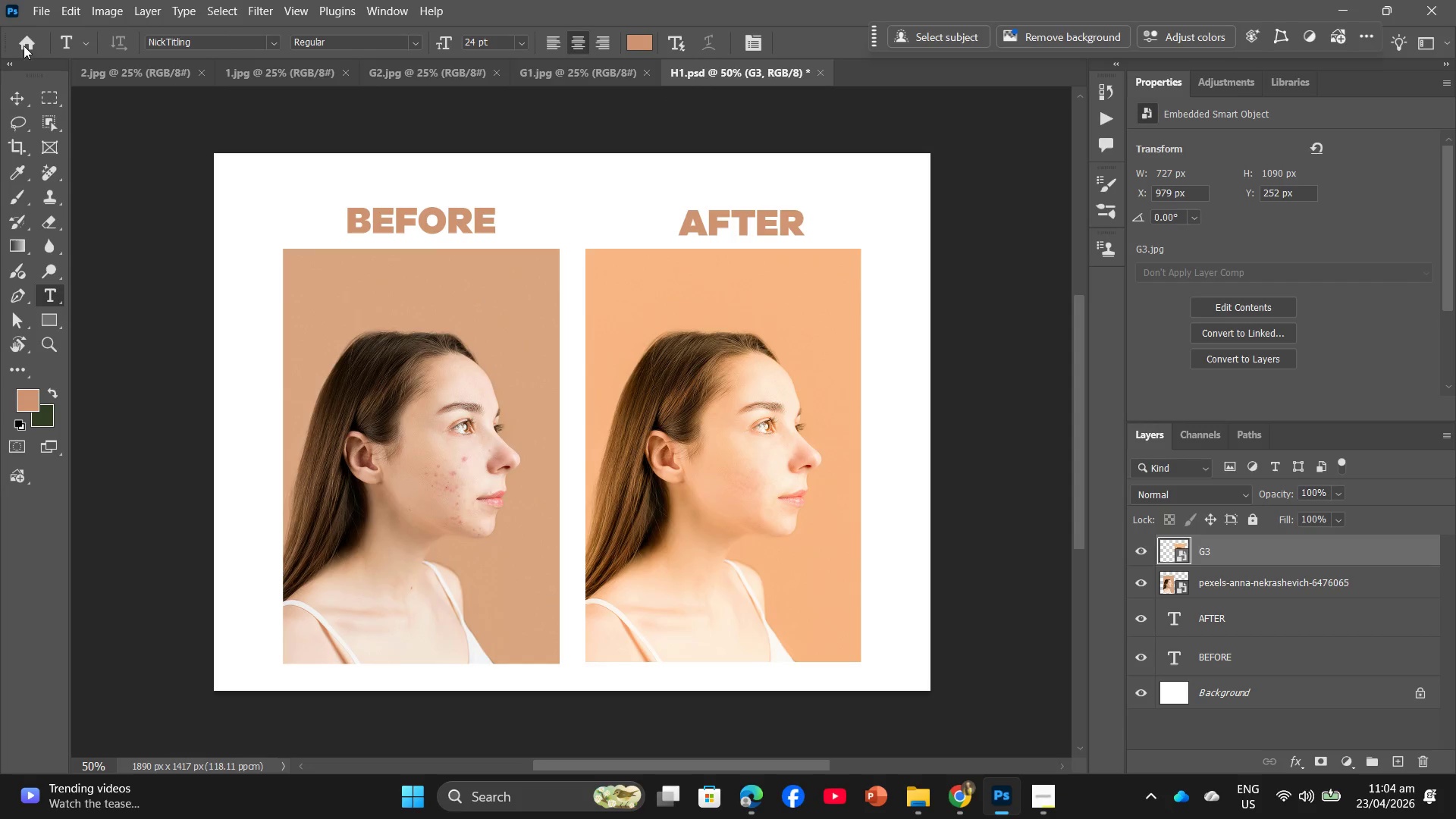 
left_click([35, 15])
 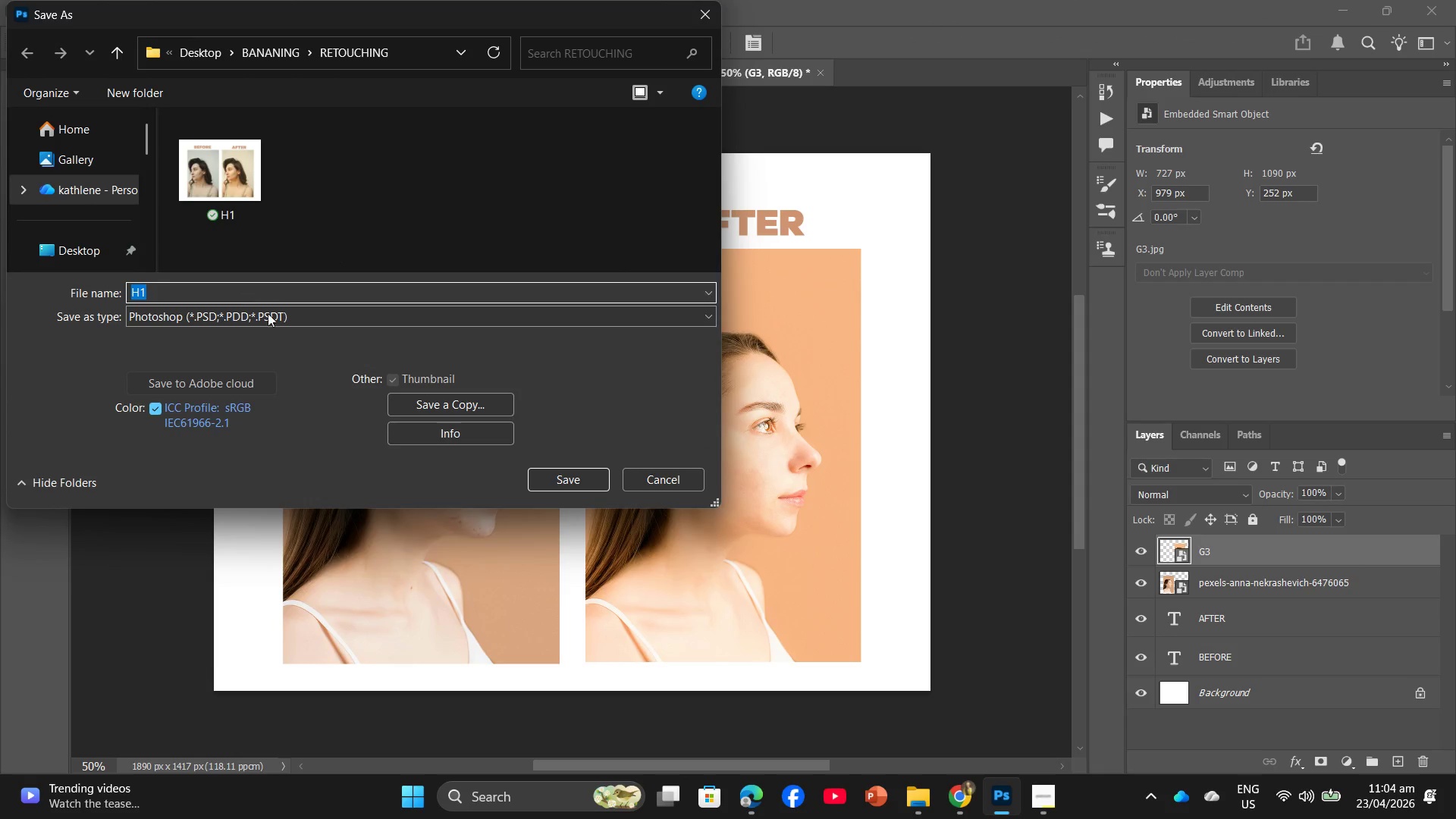 
left_click([349, 299])
 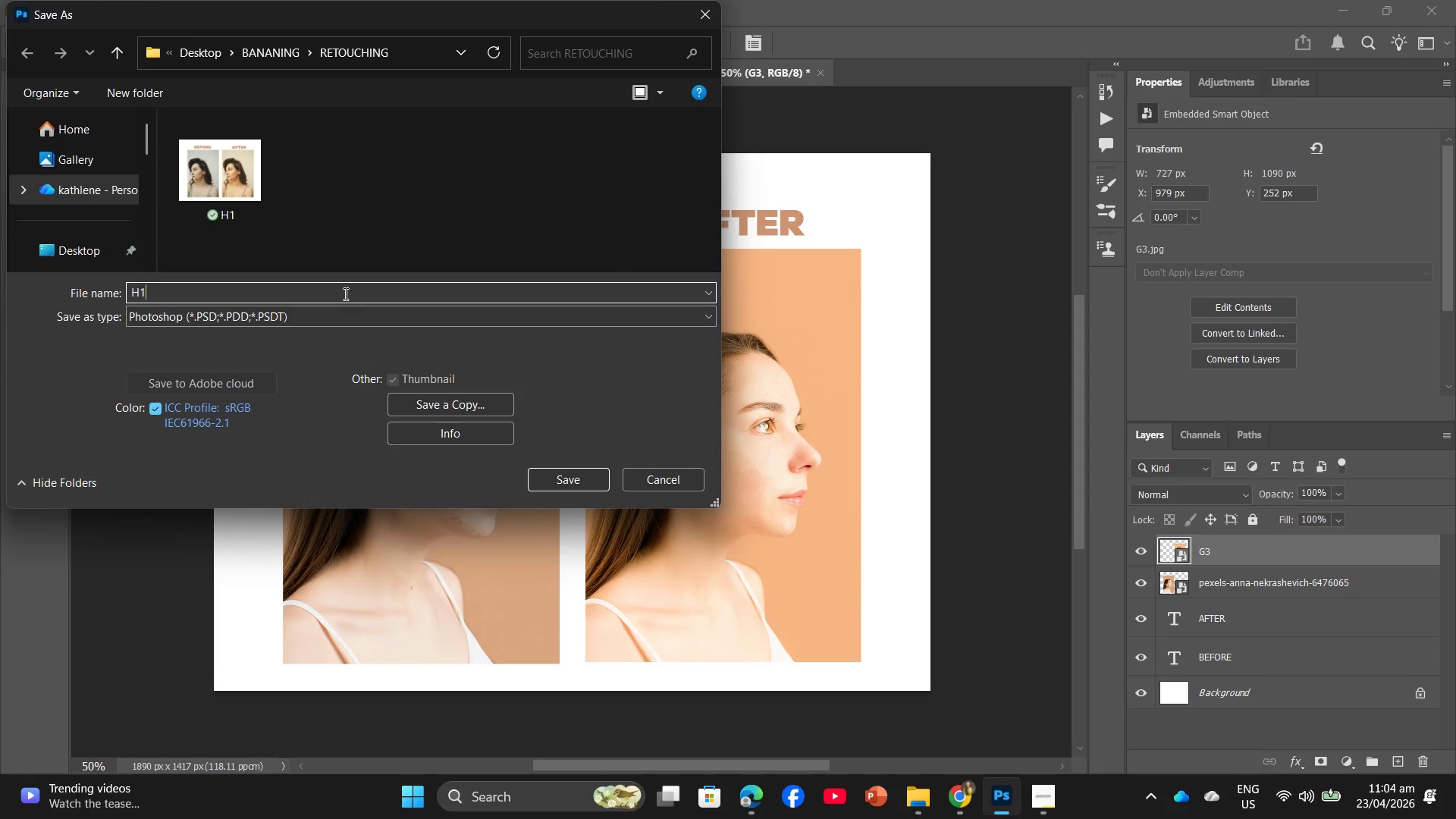 
left_click([341, 292])
 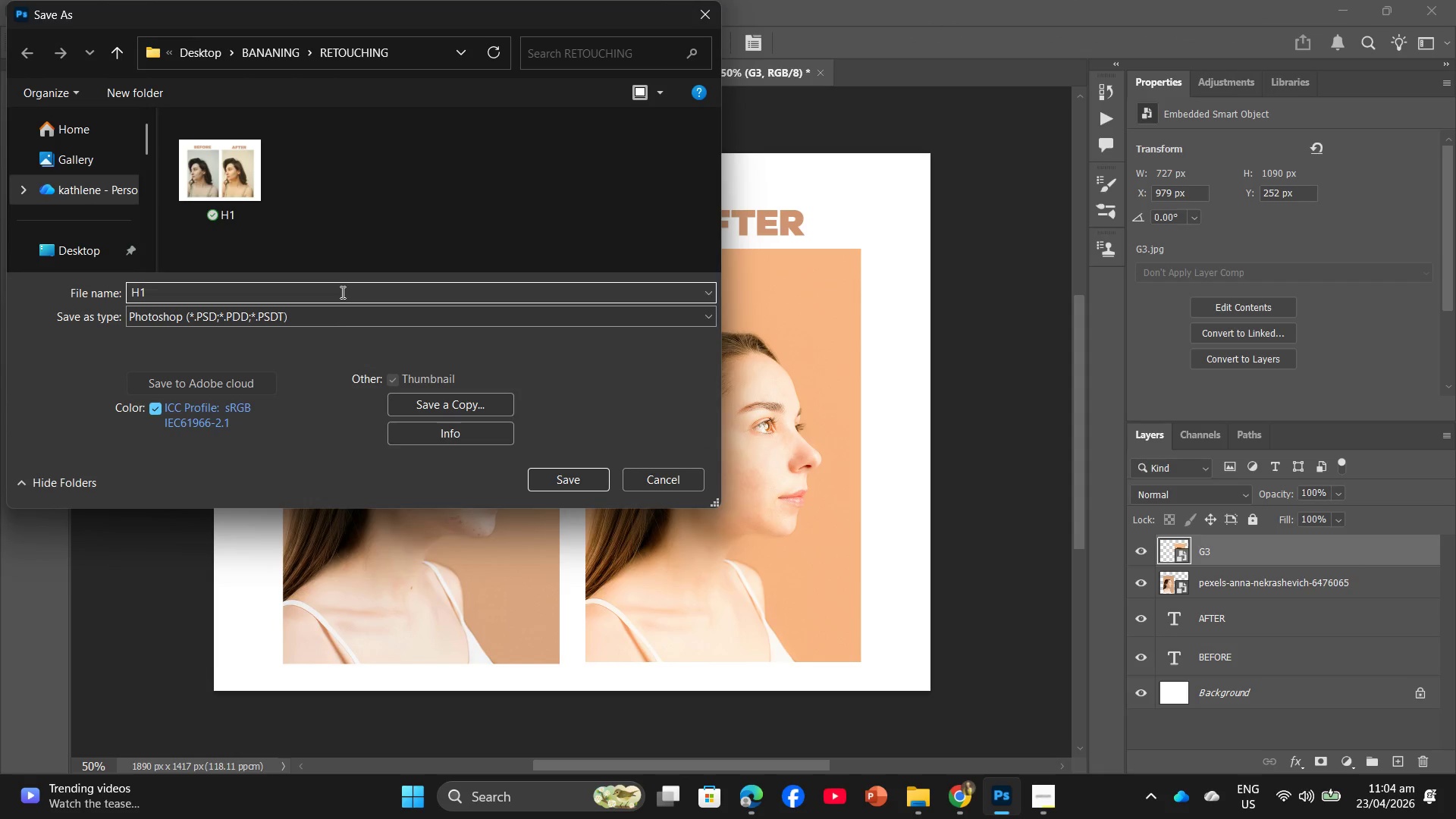 
key(Backspace)
 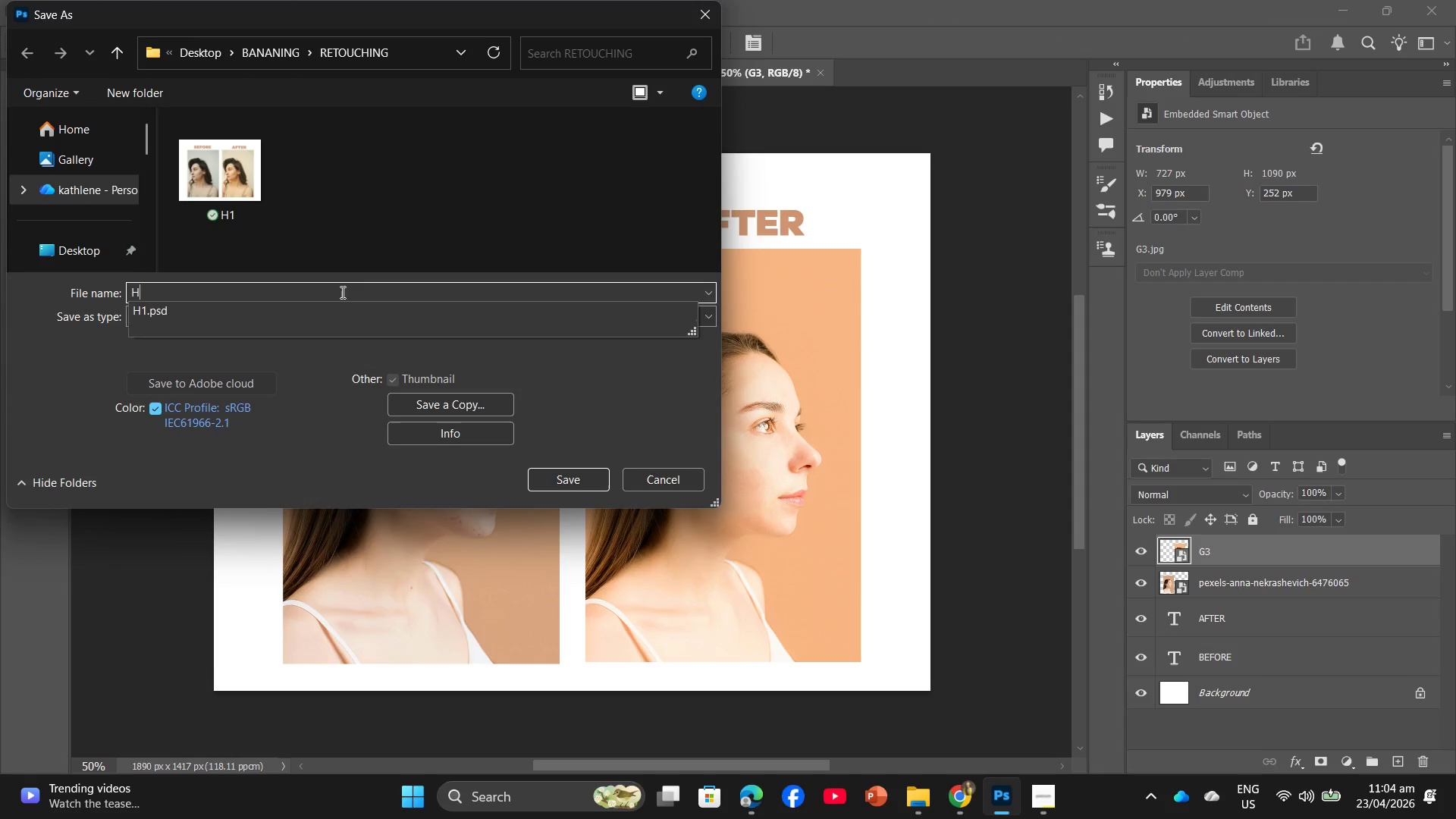 
key(2)
 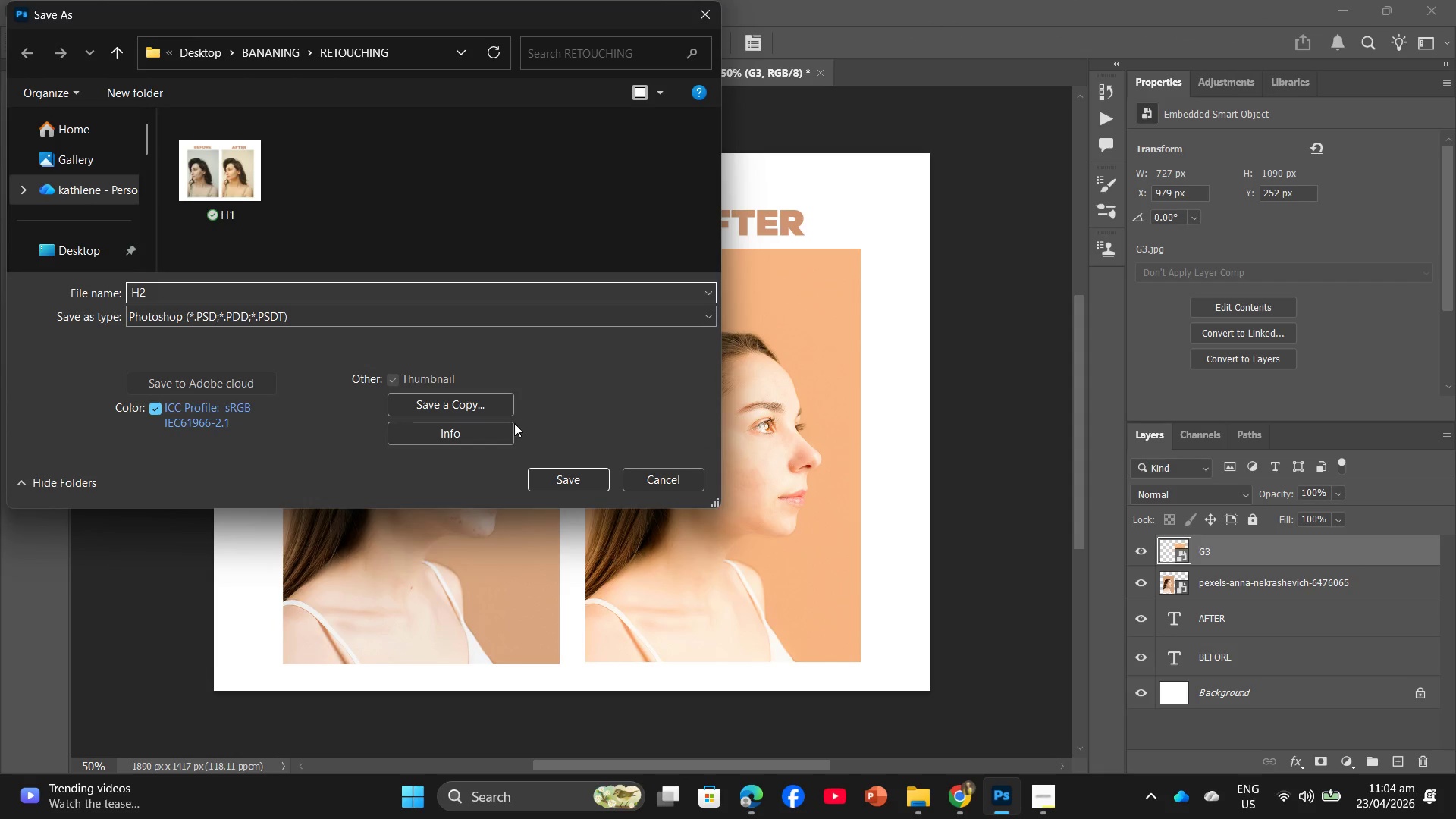 
left_click([569, 471])
 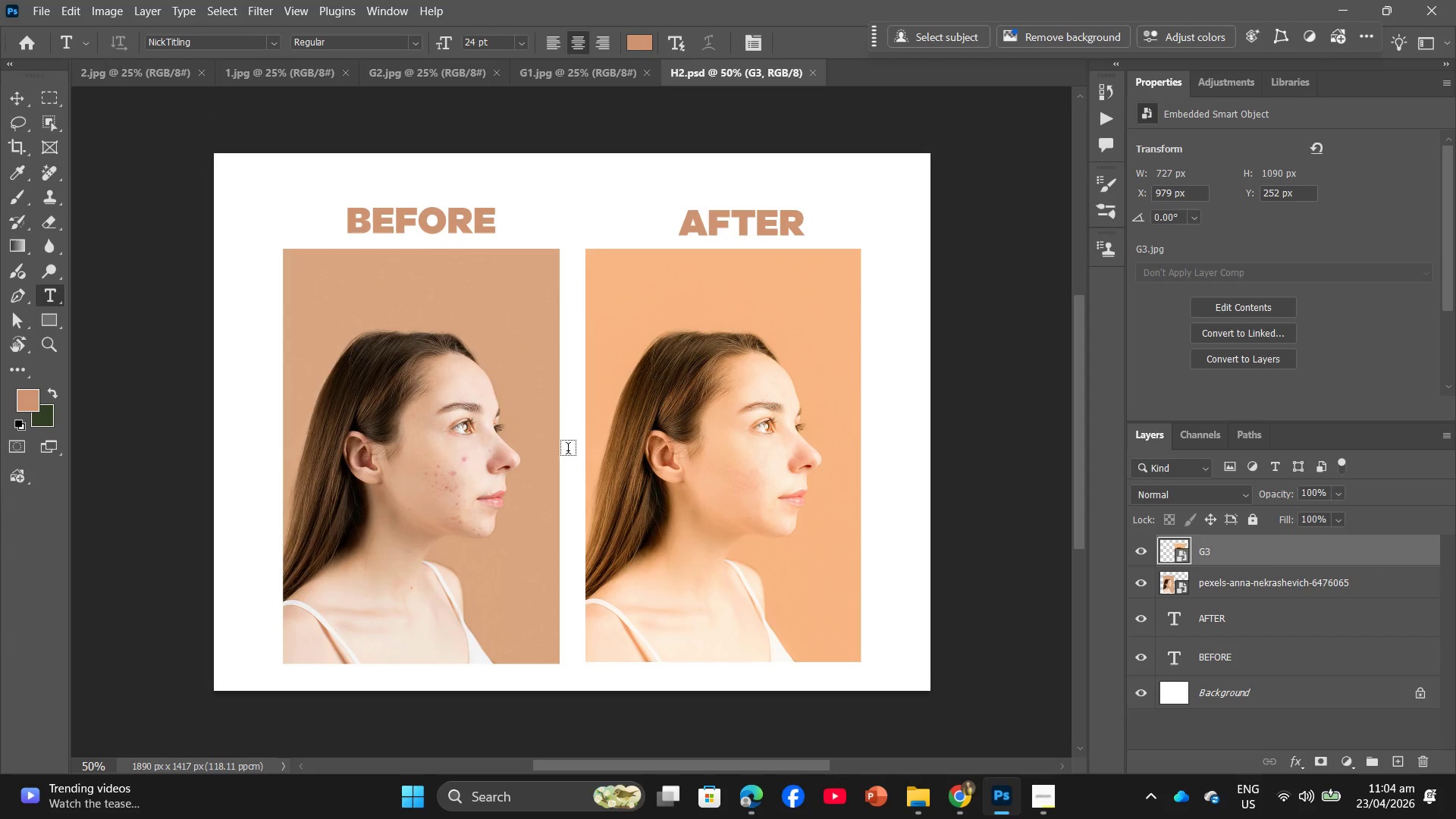 
left_click_drag(start_coordinate=[1291, 570], to_coordinate=[1425, 759])
 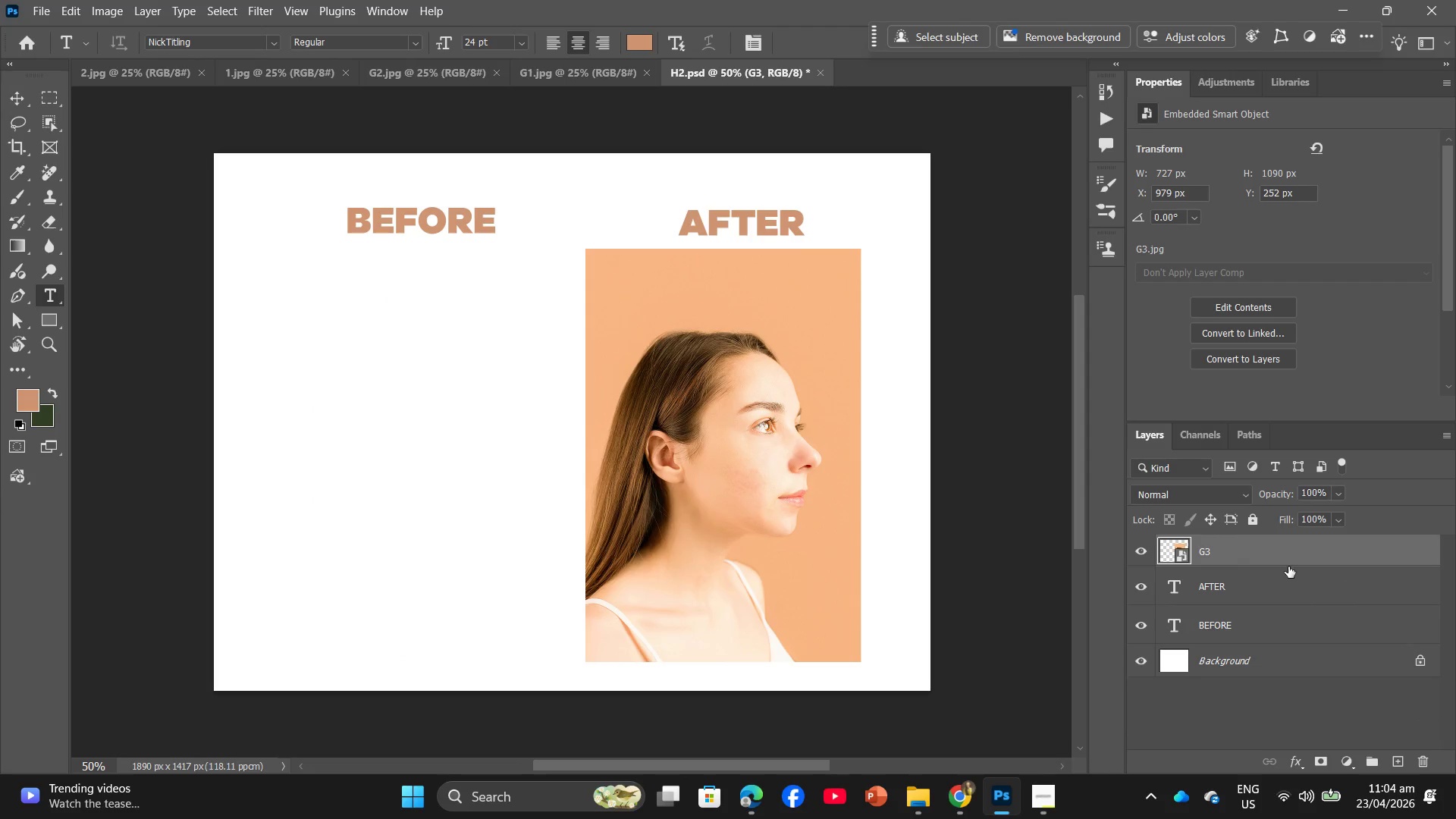 
left_click_drag(start_coordinate=[1288, 556], to_coordinate=[1430, 756])
 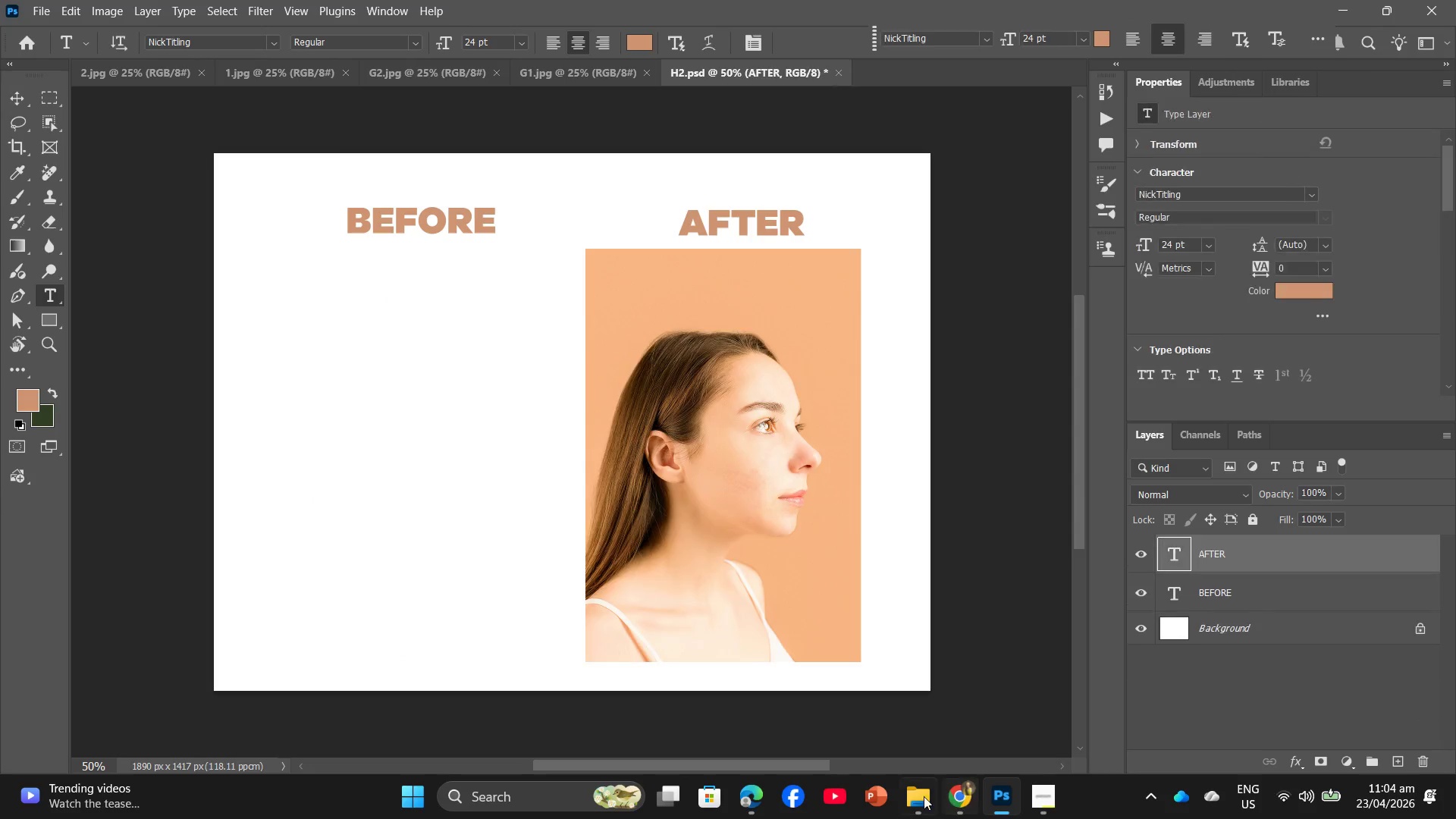 
left_click([922, 796])
 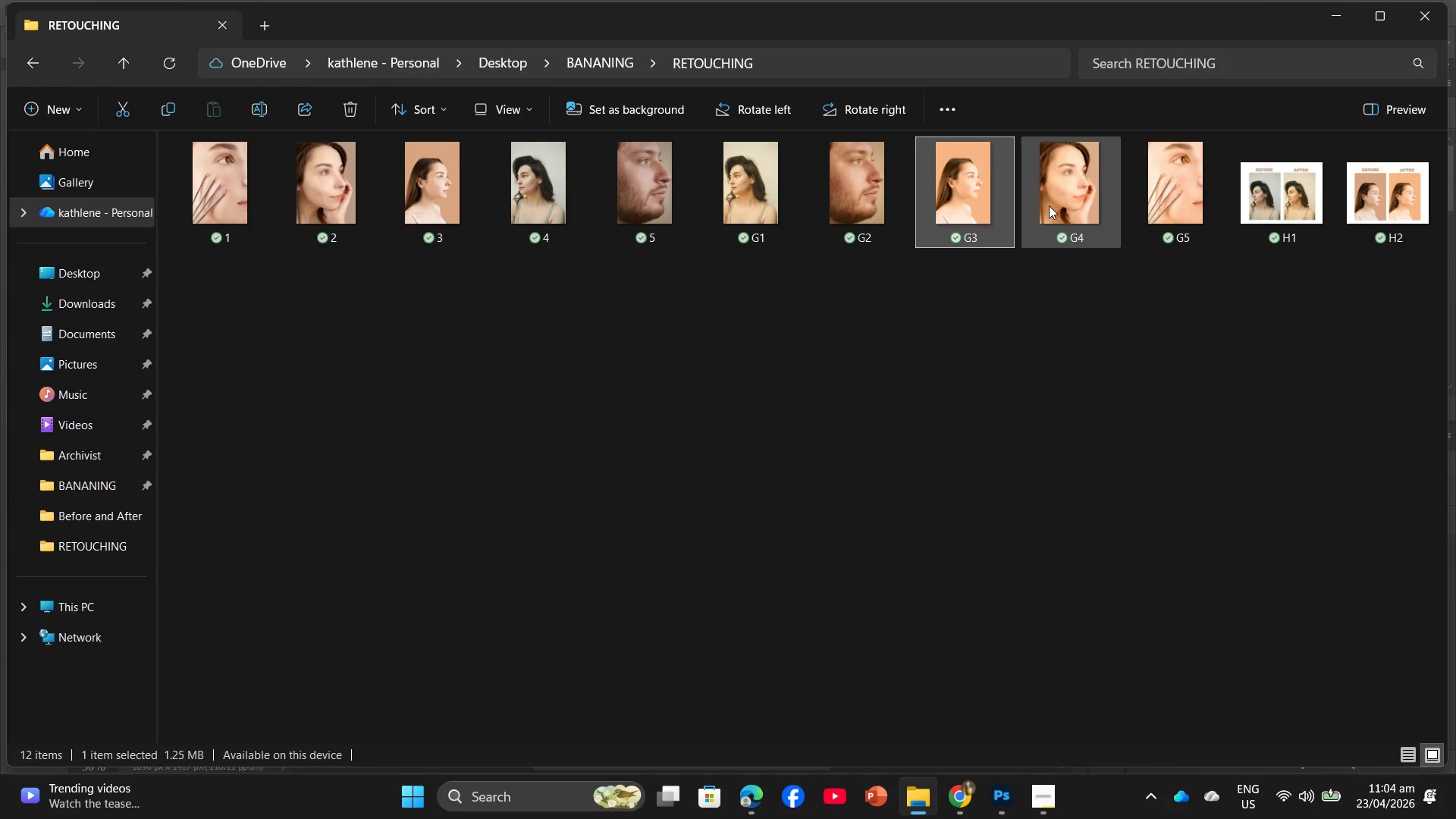 
left_click_drag(start_coordinate=[846, 180], to_coordinate=[759, 432])
 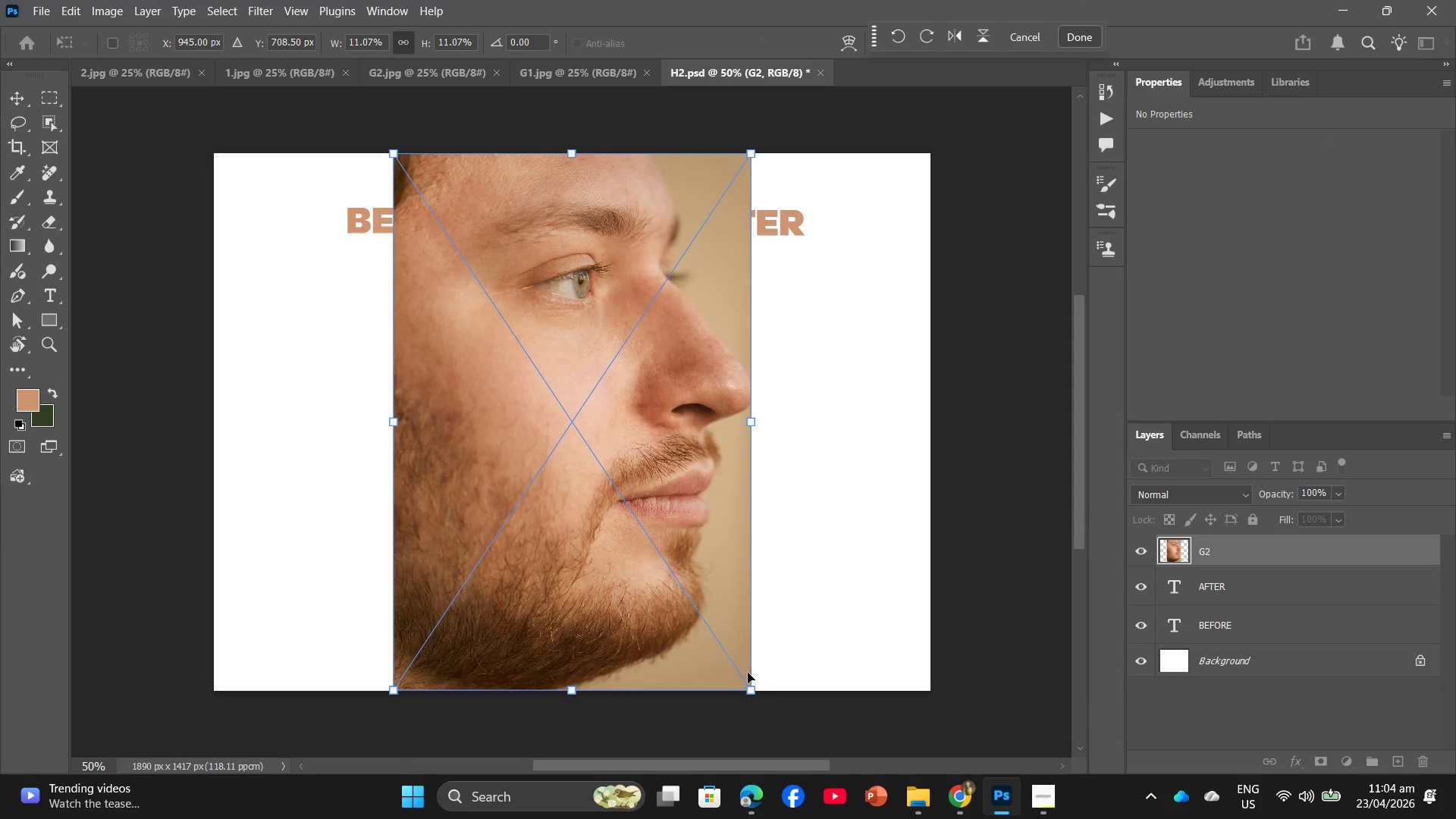 
left_click_drag(start_coordinate=[751, 691], to_coordinate=[590, 545])
 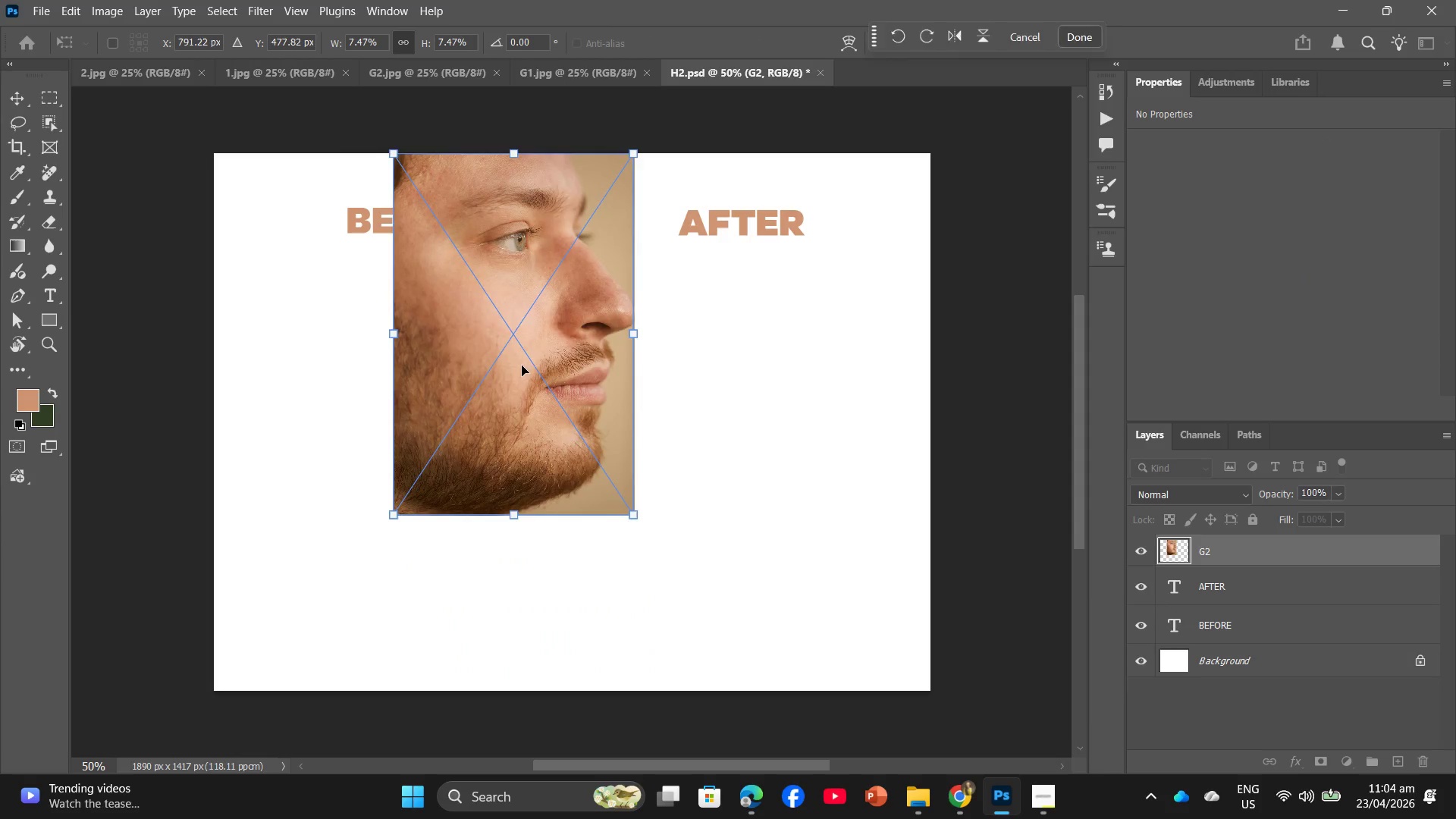 
left_click_drag(start_coordinate=[522, 366], to_coordinate=[739, 479])
 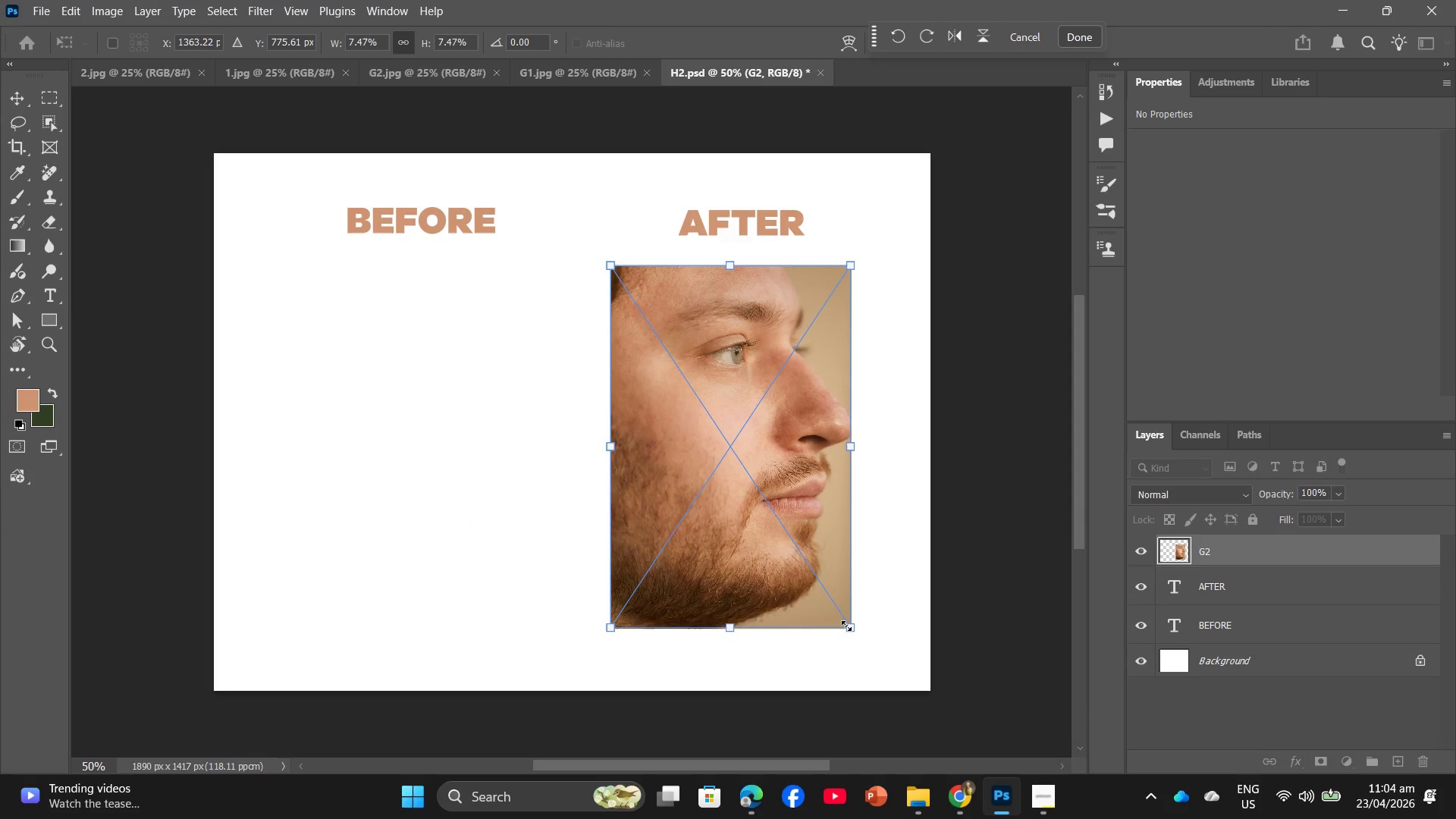 
left_click_drag(start_coordinate=[849, 629], to_coordinate=[890, 661])
 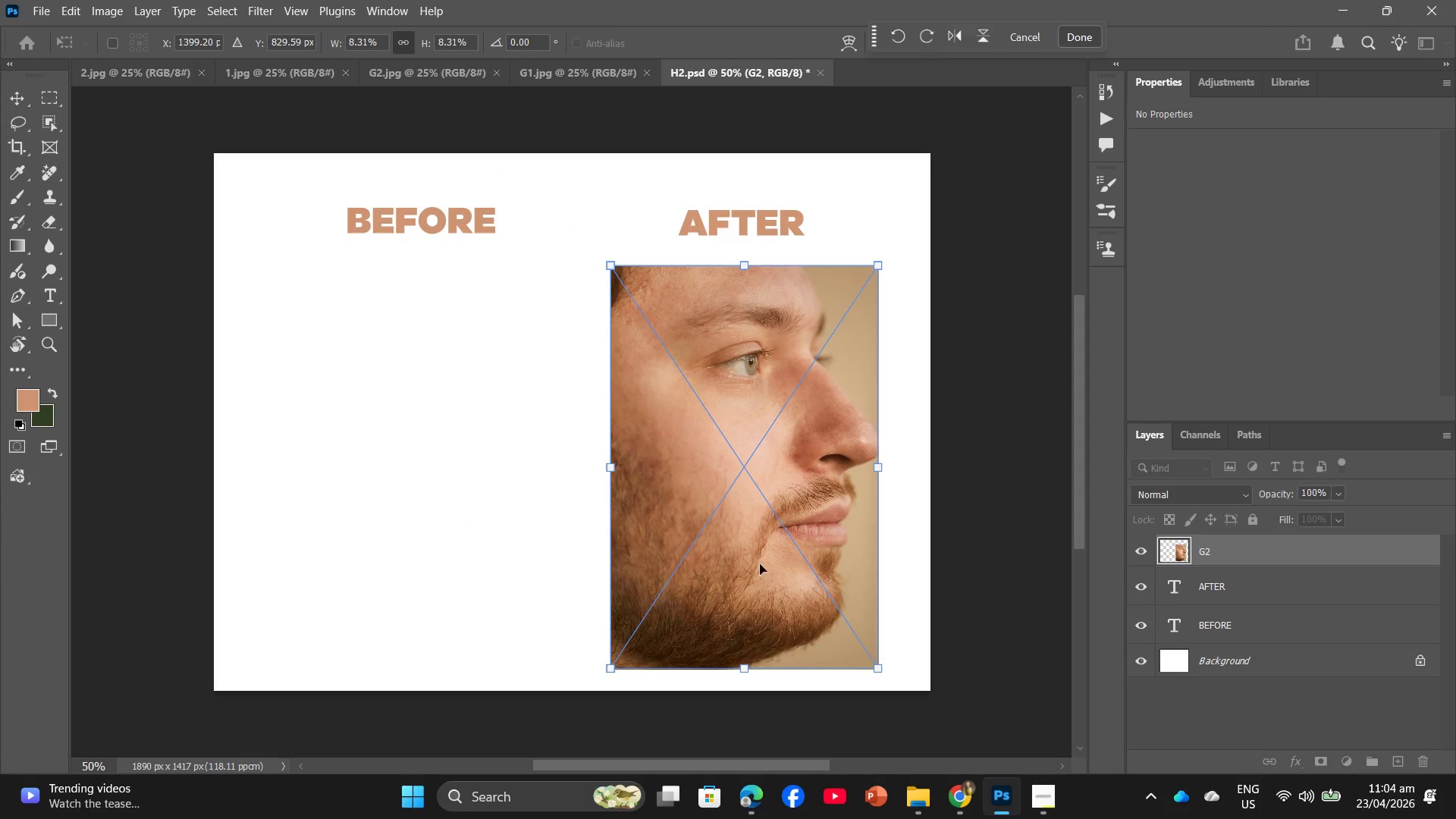 
left_click_drag(start_coordinate=[760, 564], to_coordinate=[770, 552])
 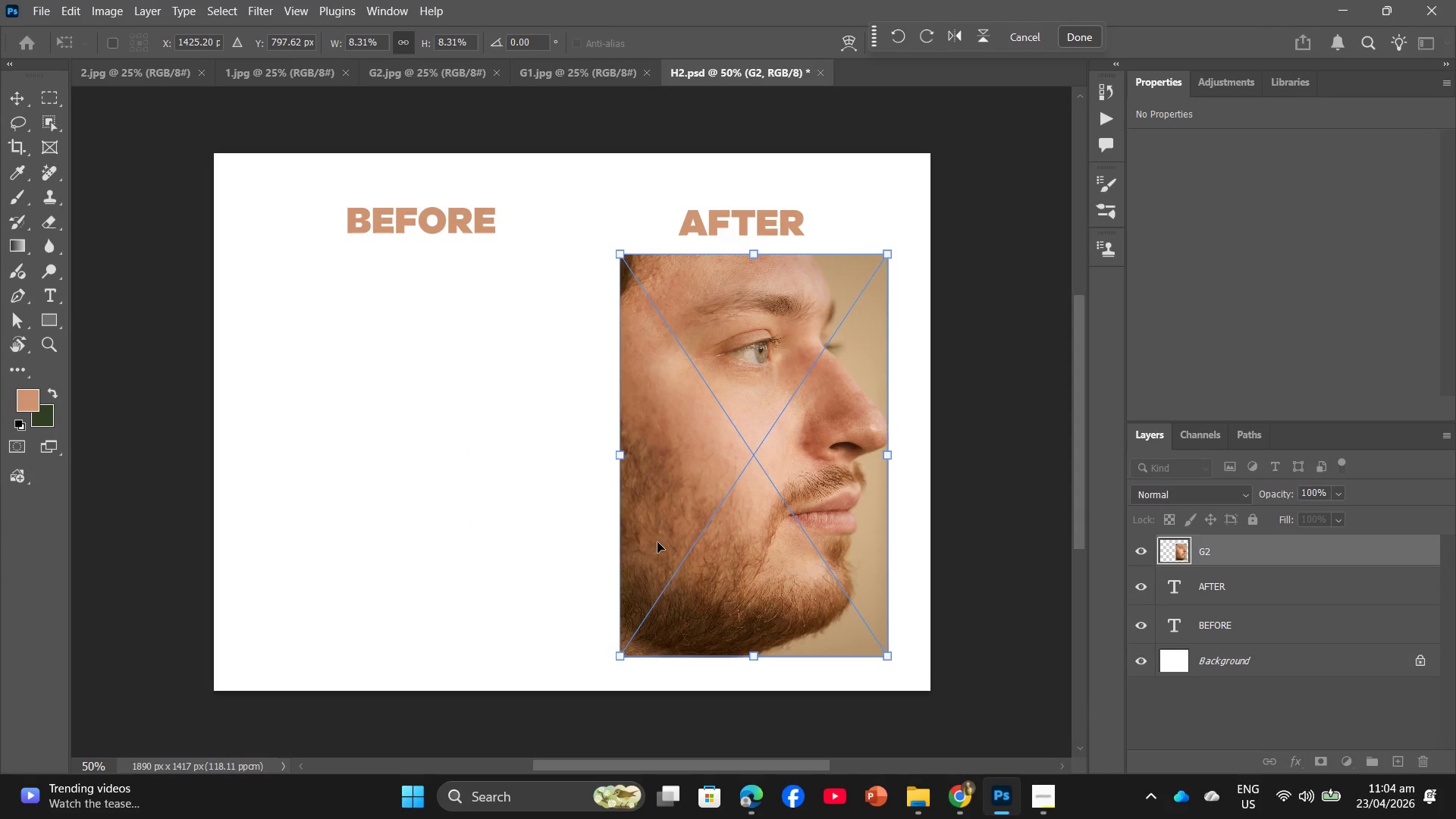 
key(Enter)
 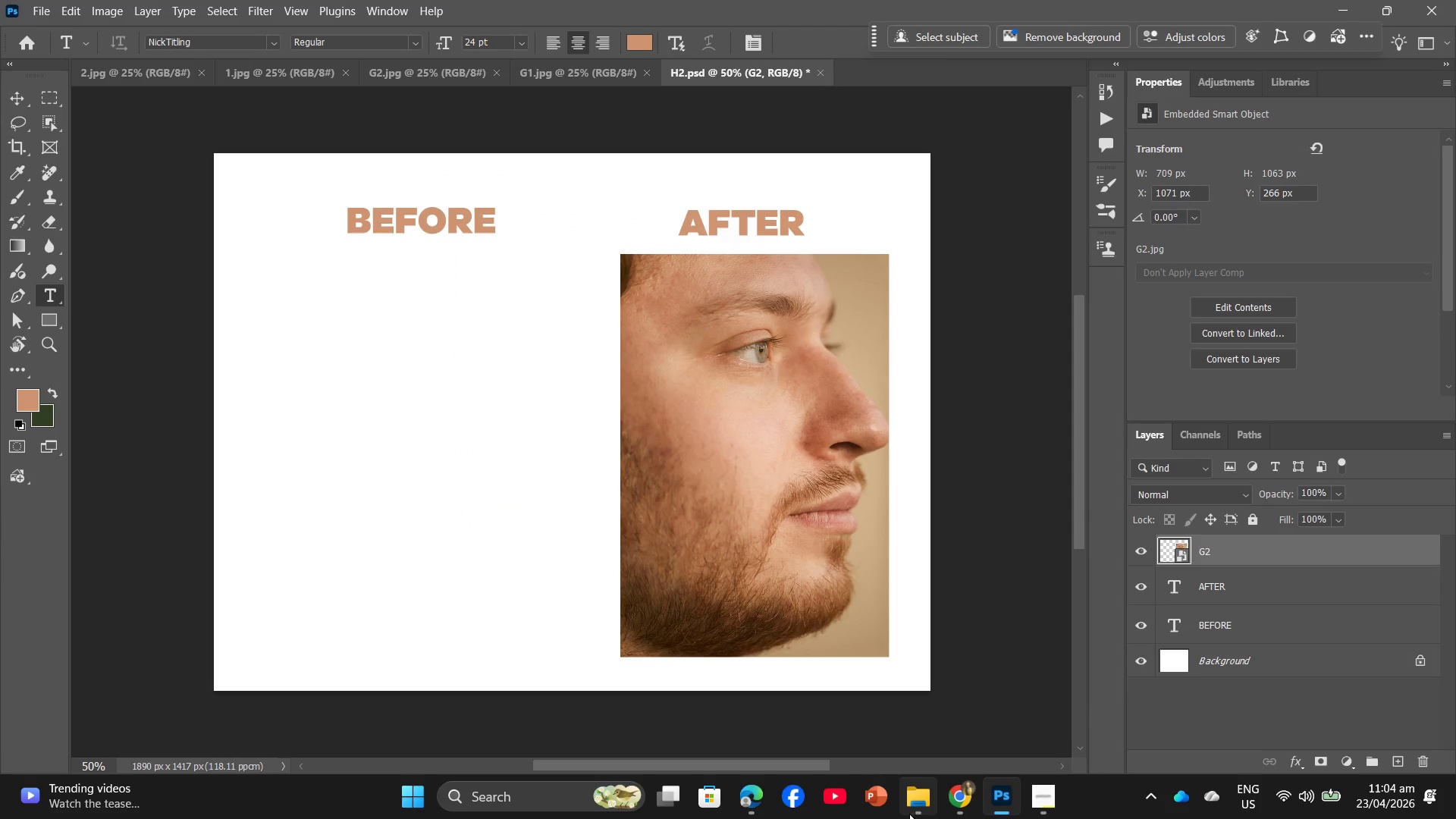 
left_click_drag(start_coordinate=[911, 810], to_coordinate=[913, 804])
 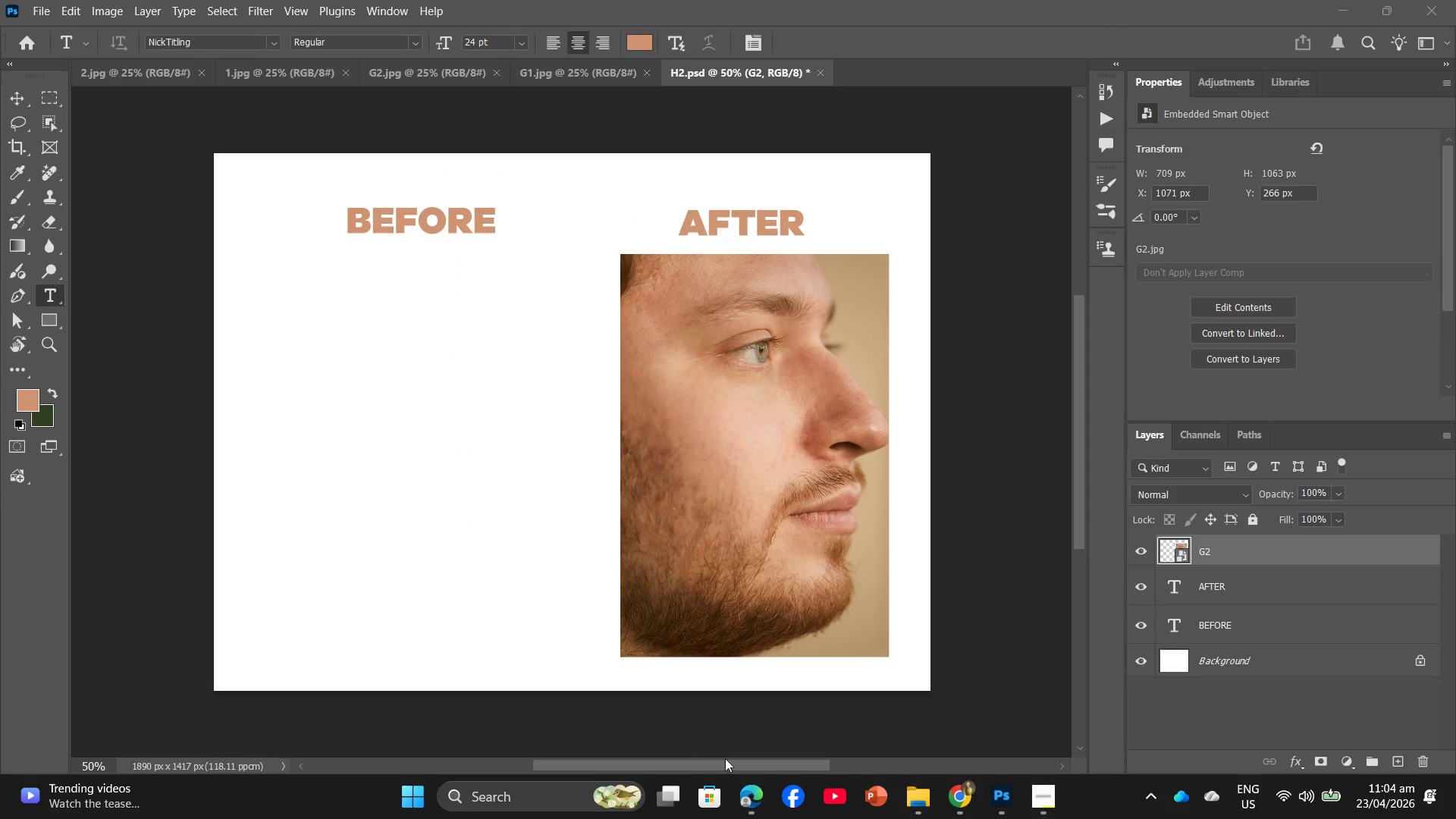 
left_click([922, 807])
 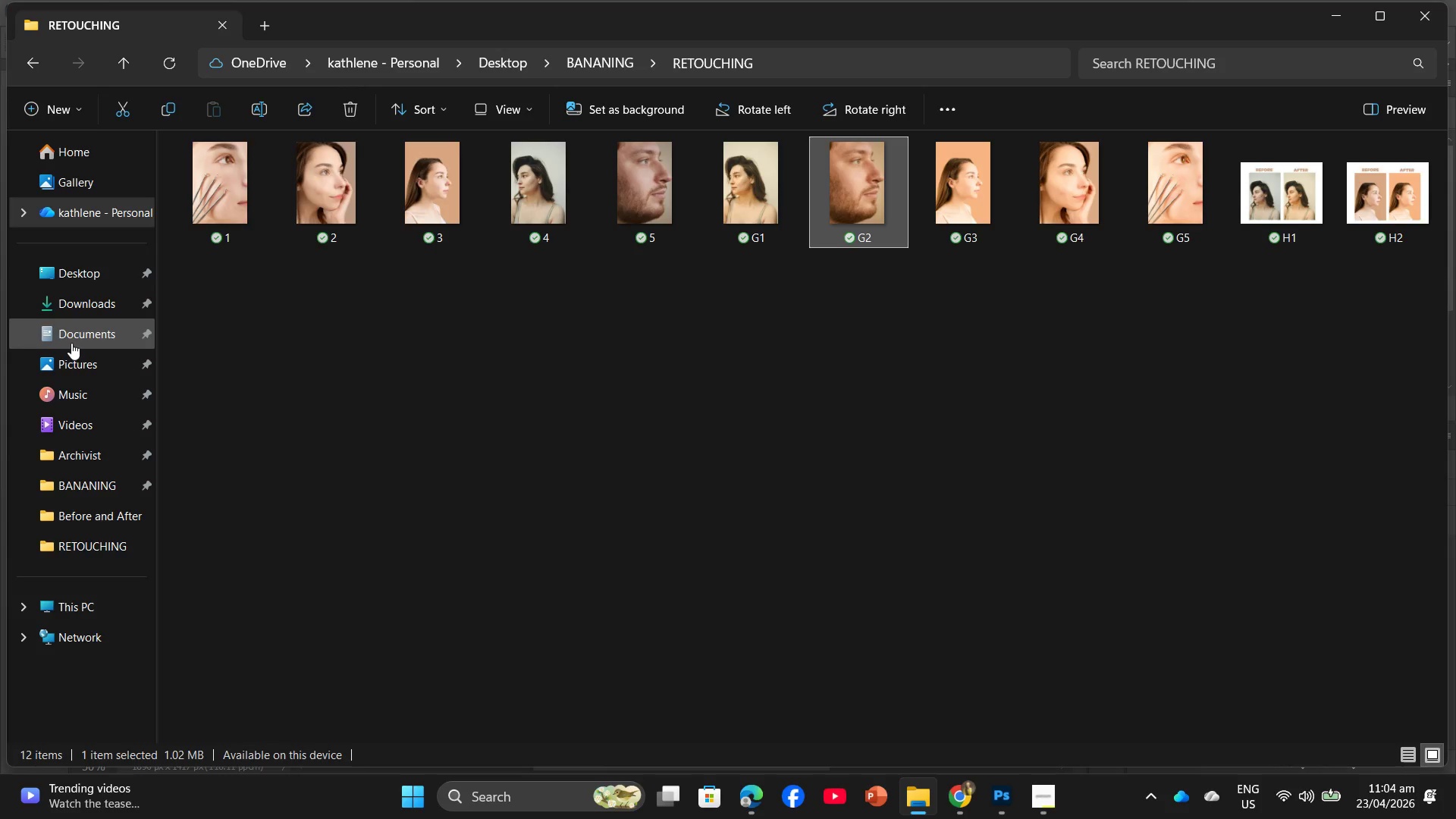 
left_click([80, 286])
 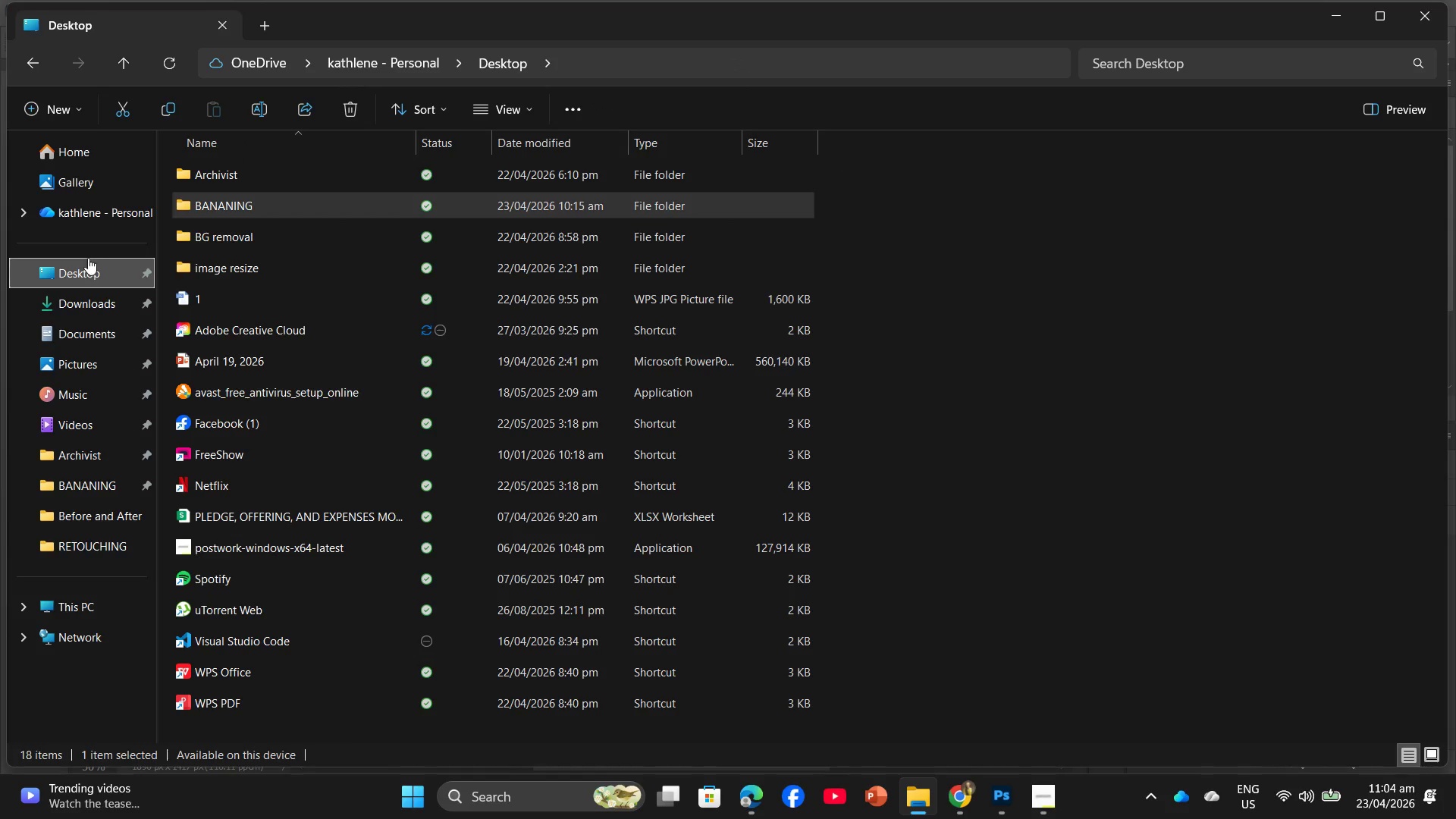 
left_click([80, 309])
 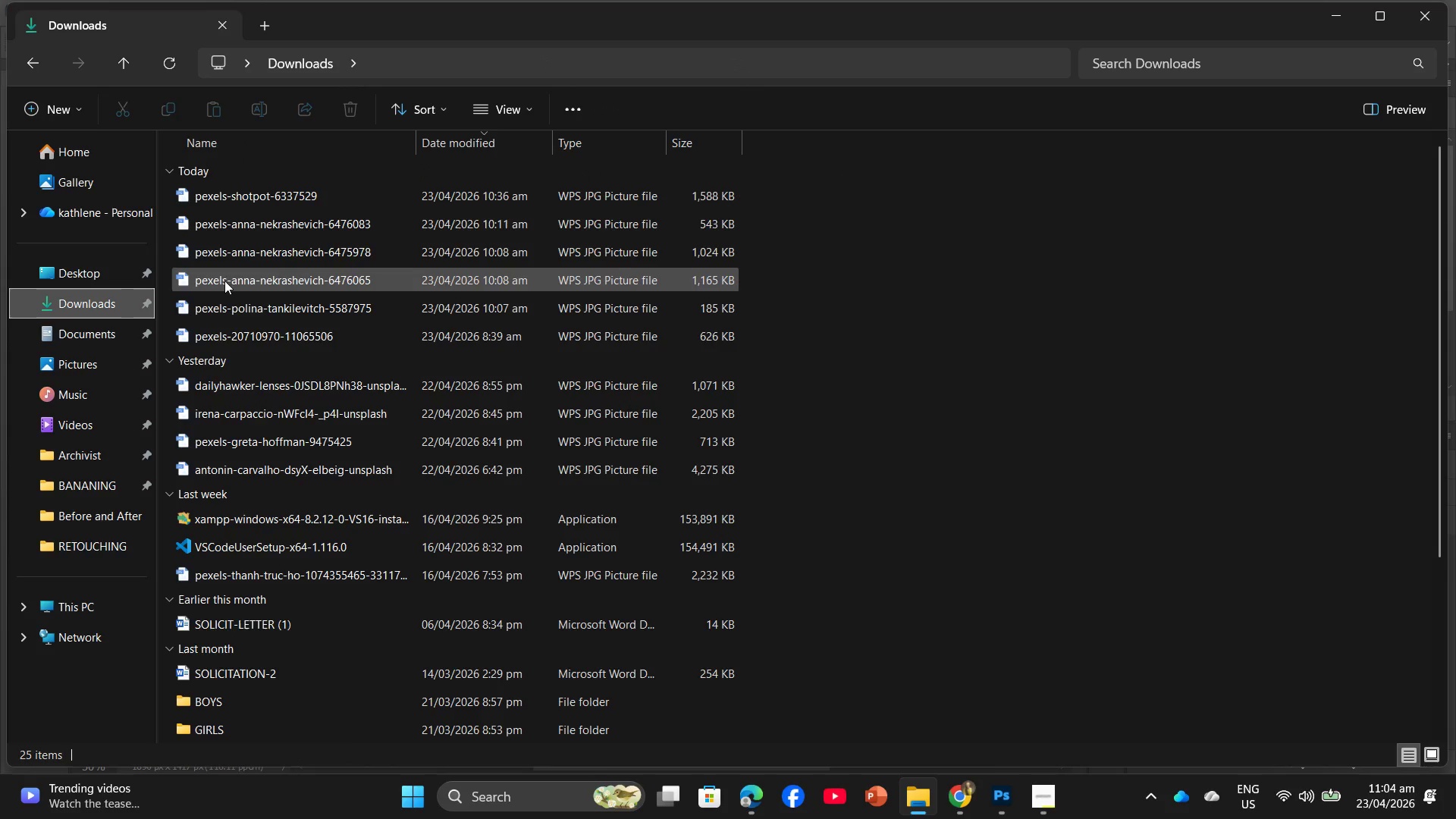 
left_click_drag(start_coordinate=[247, 215], to_coordinate=[328, 240])
 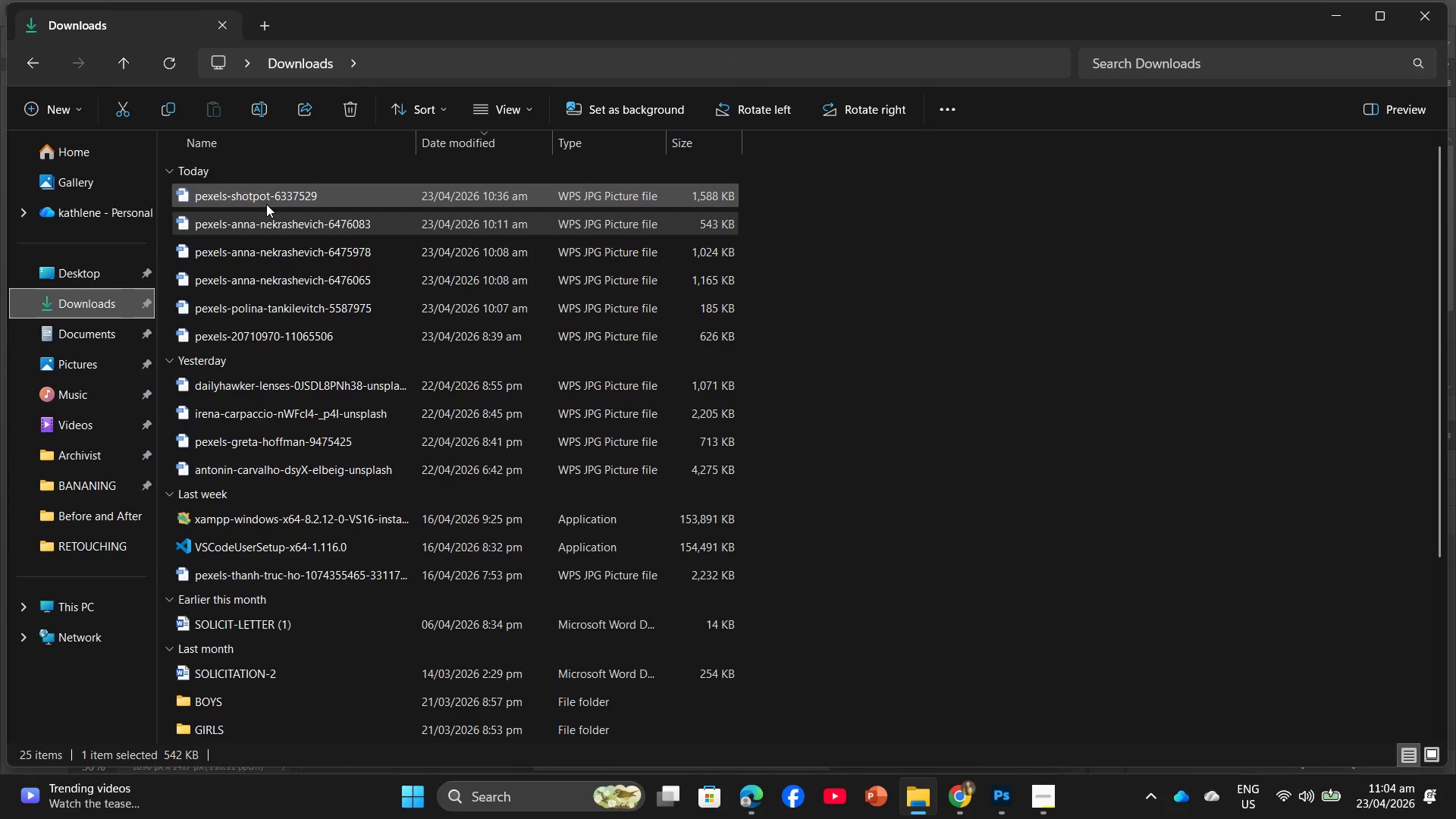 
left_click_drag(start_coordinate=[266, 204], to_coordinate=[453, 467])
 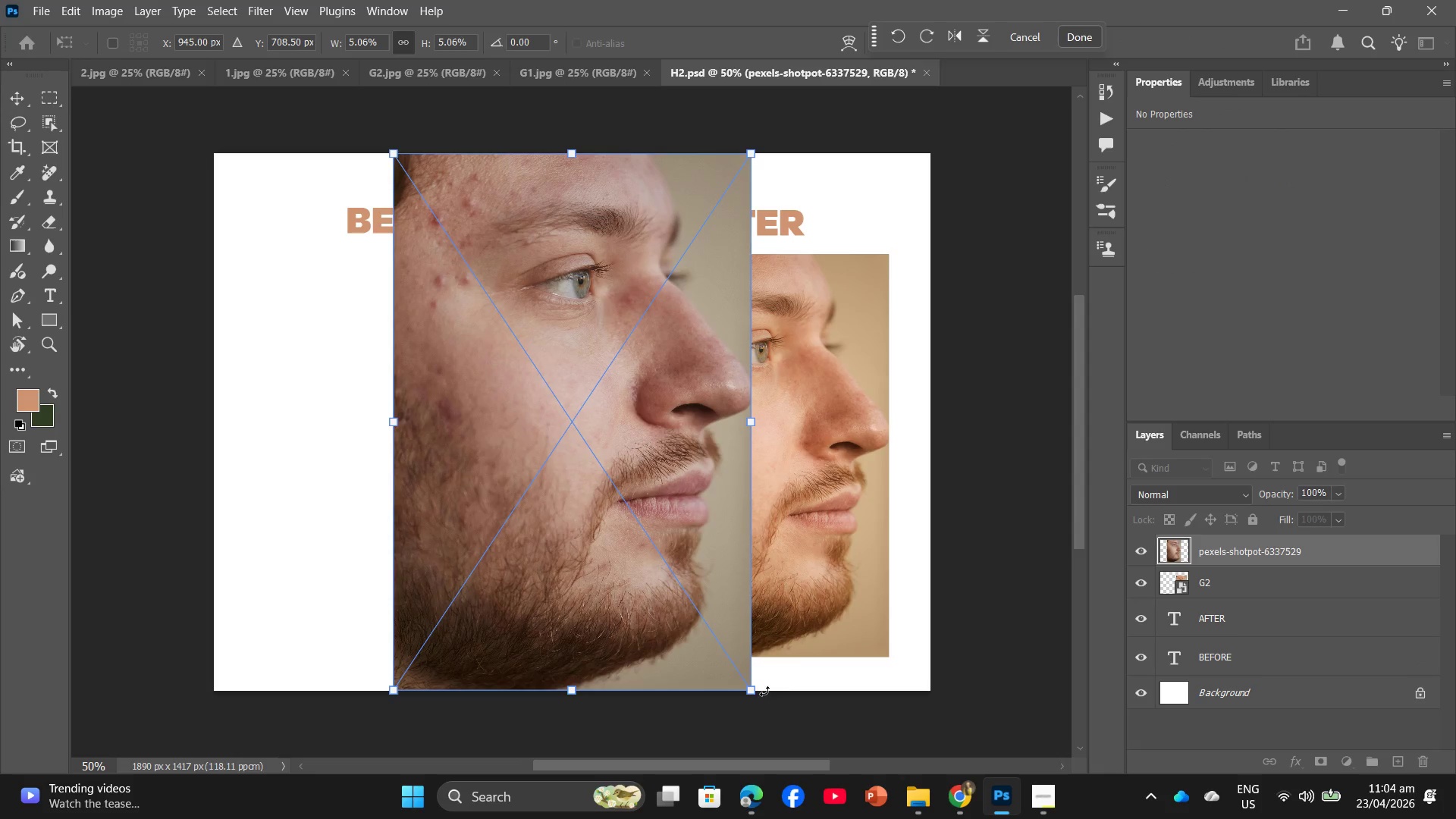 
left_click_drag(start_coordinate=[752, 692], to_coordinate=[595, 588])
 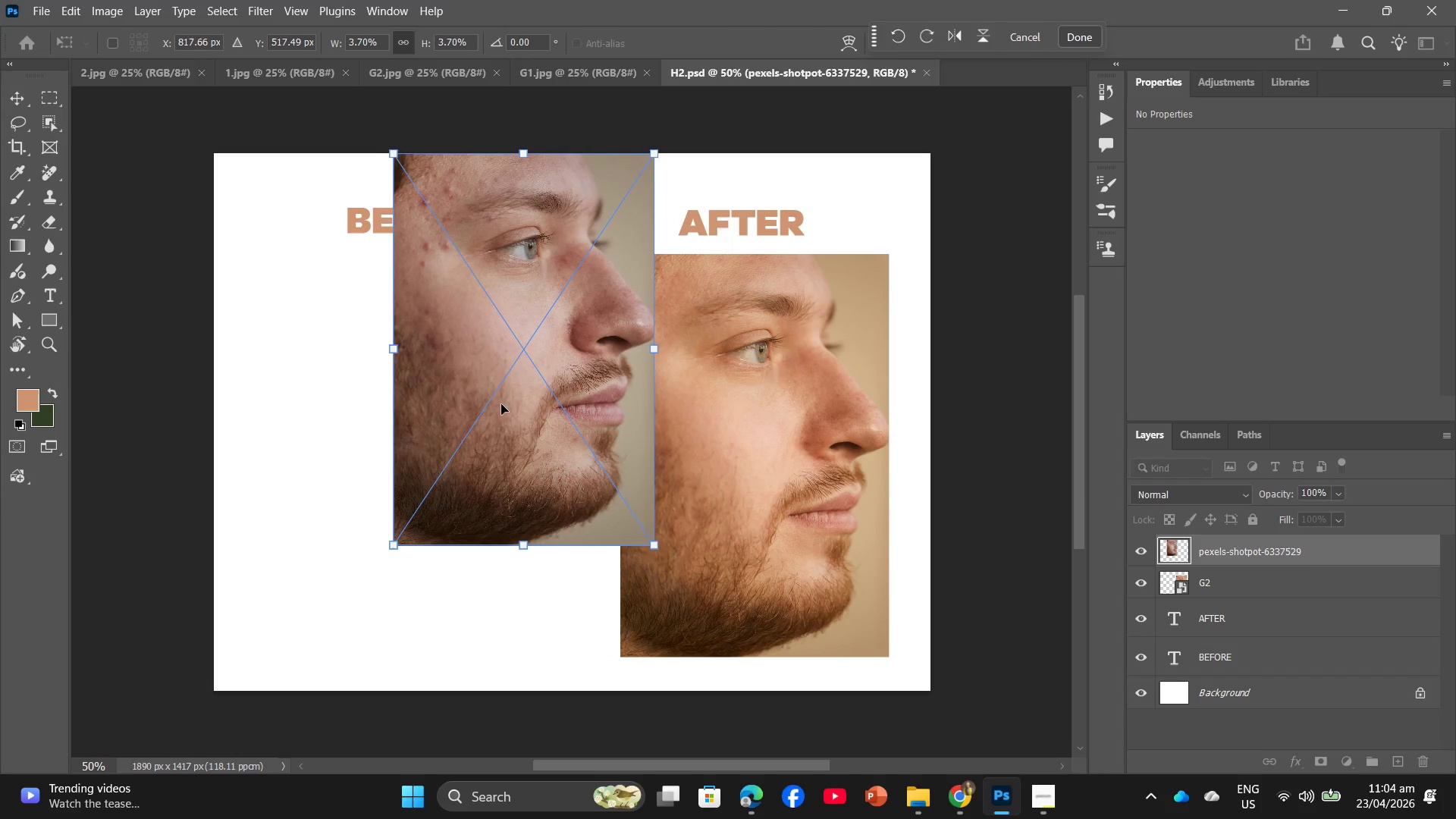 
left_click_drag(start_coordinate=[487, 392], to_coordinate=[372, 493])
 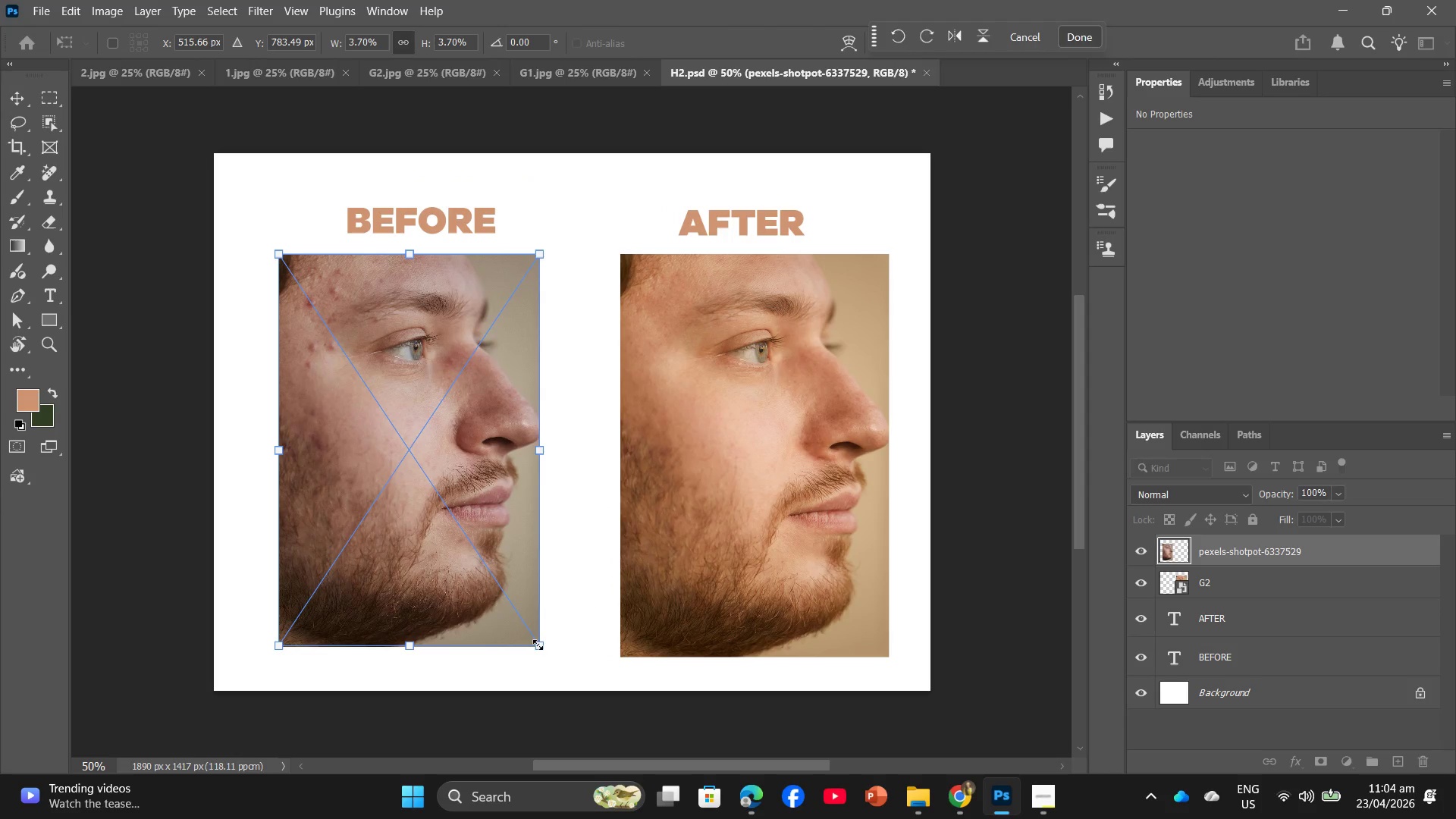 
left_click_drag(start_coordinate=[538, 648], to_coordinate=[555, 657])
 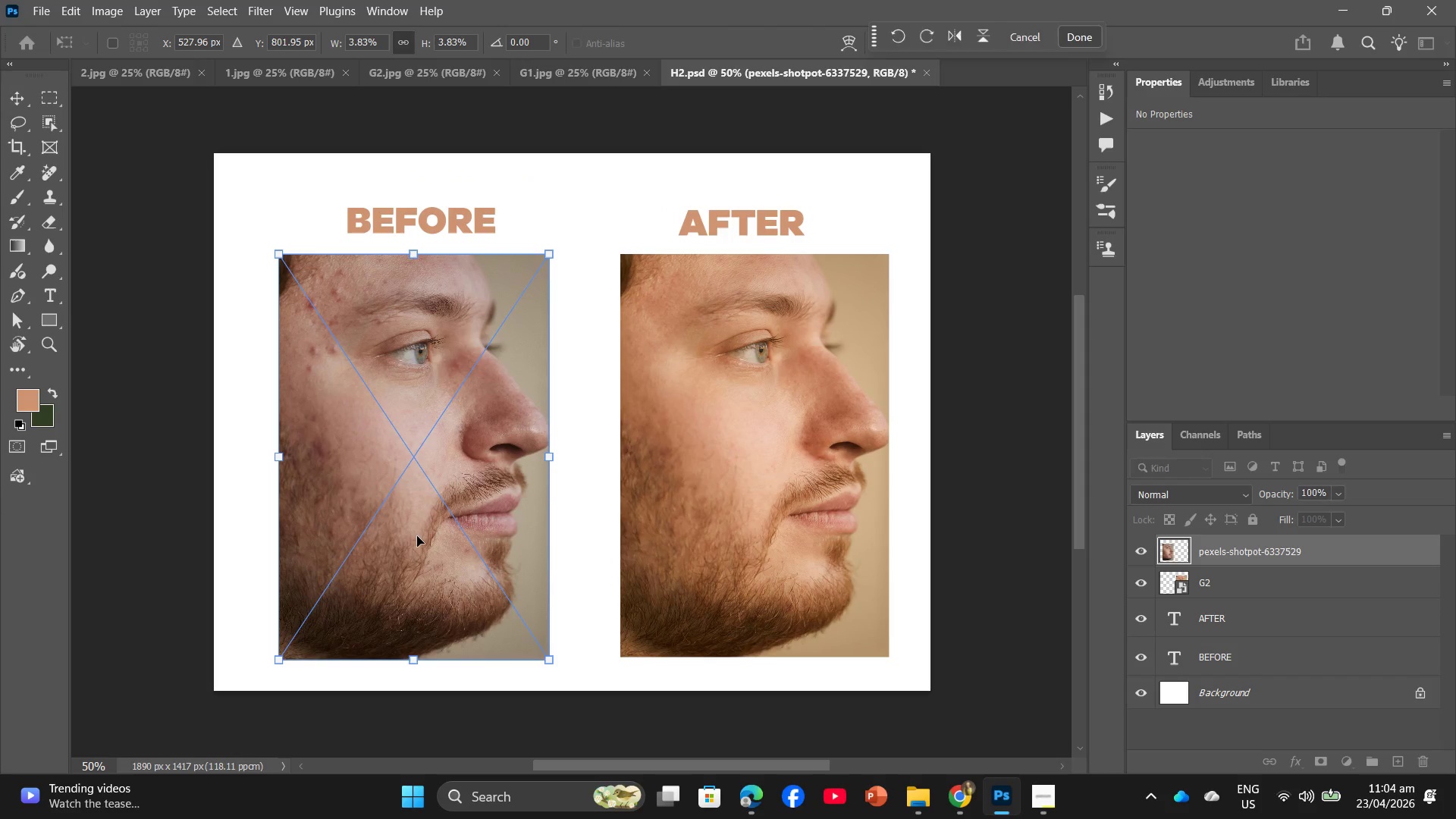 
left_click_drag(start_coordinate=[417, 536], to_coordinate=[431, 538])
 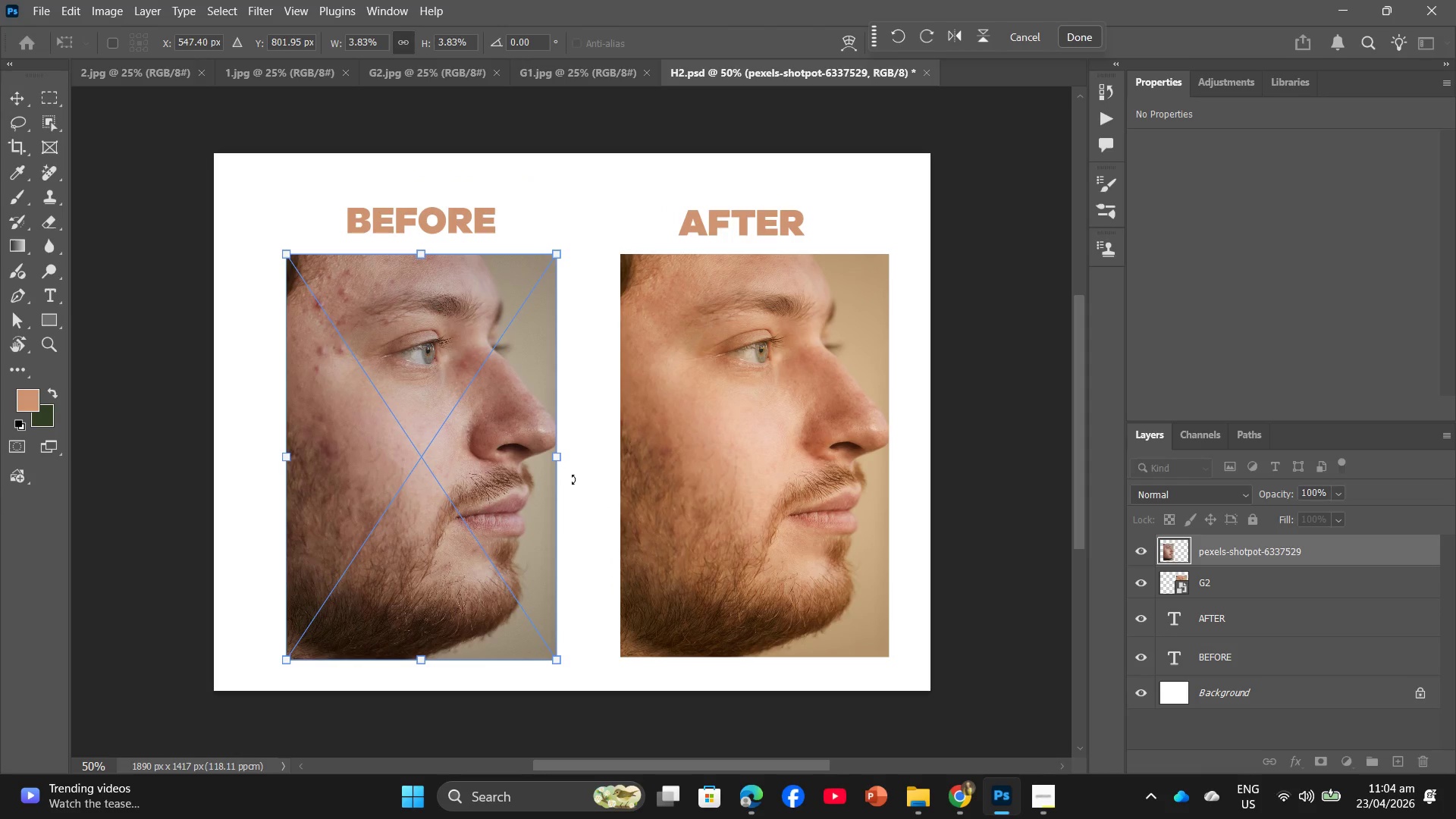 
key(Enter)
 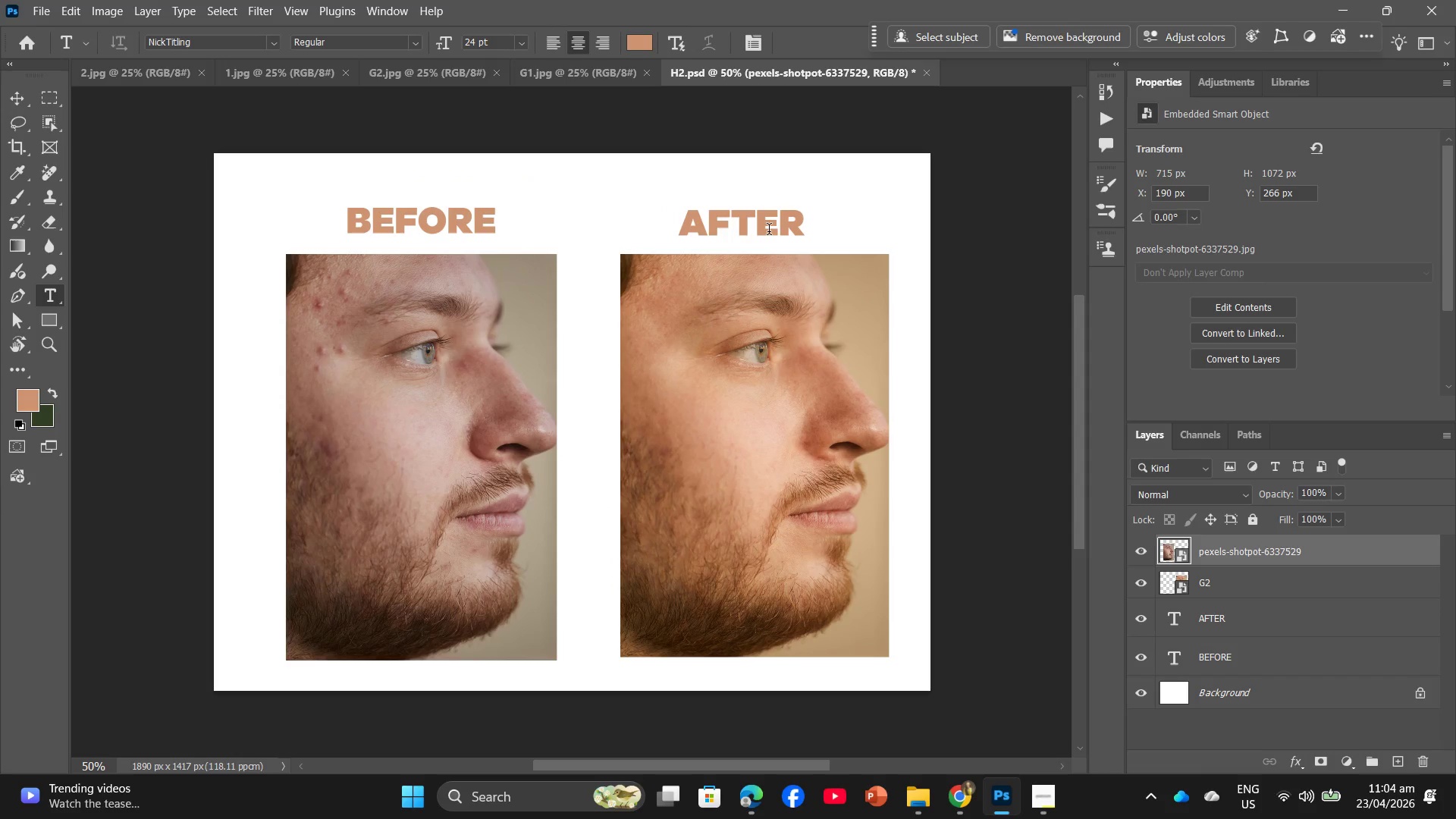 
key(PrintScreen)
 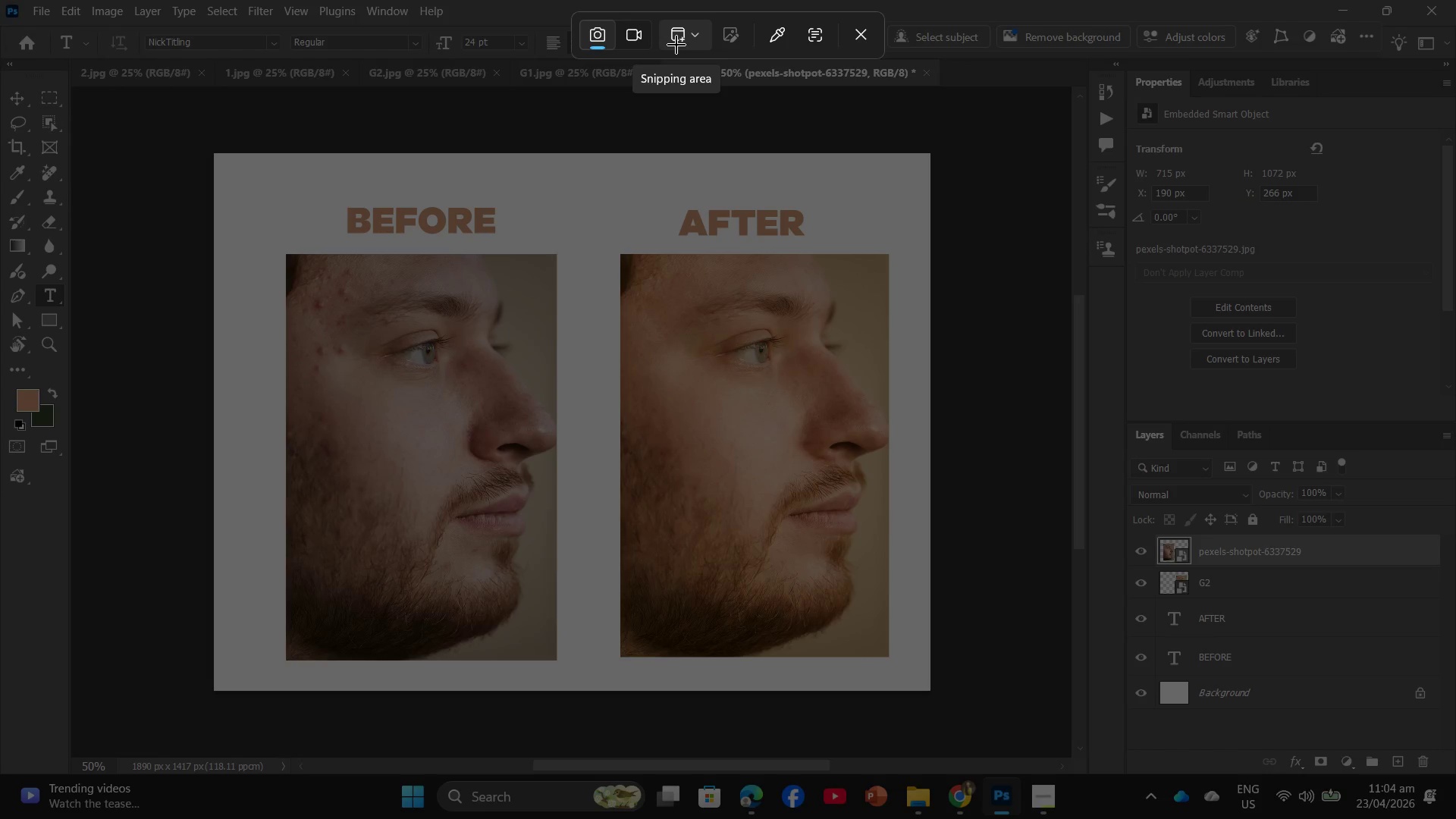 
left_click([676, 45])
 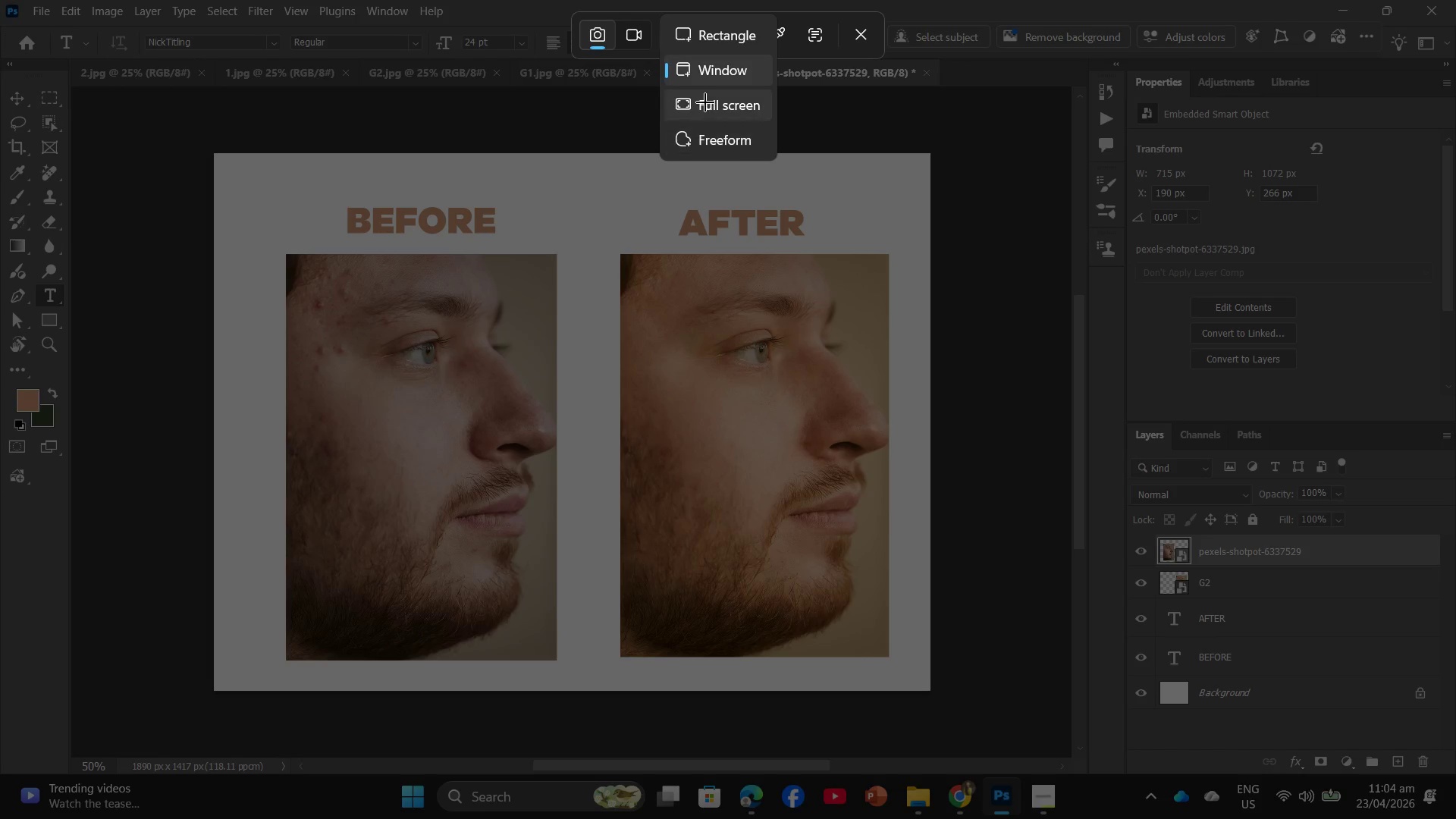 
left_click([706, 98])
 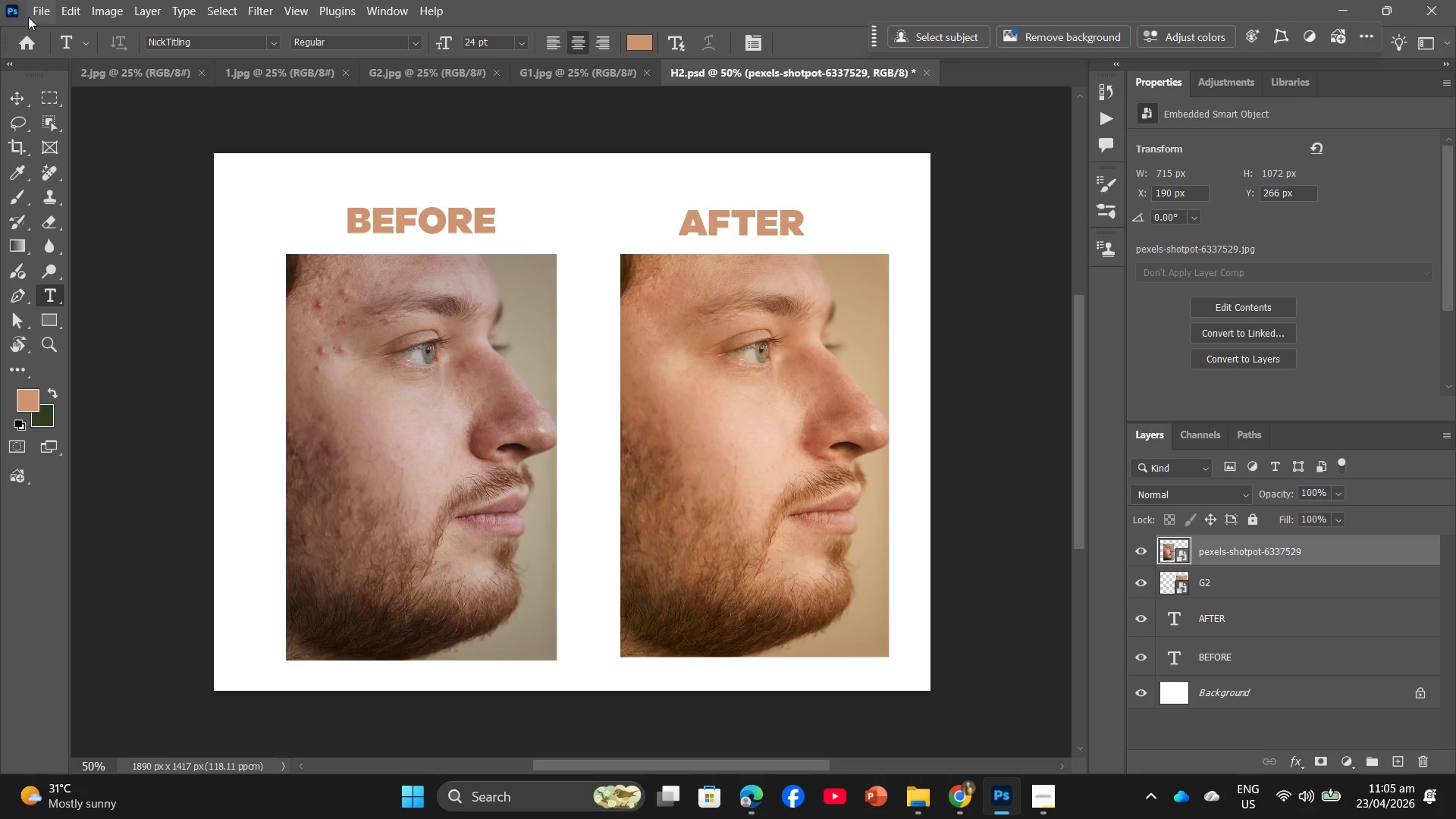 
left_click([30, 12])
 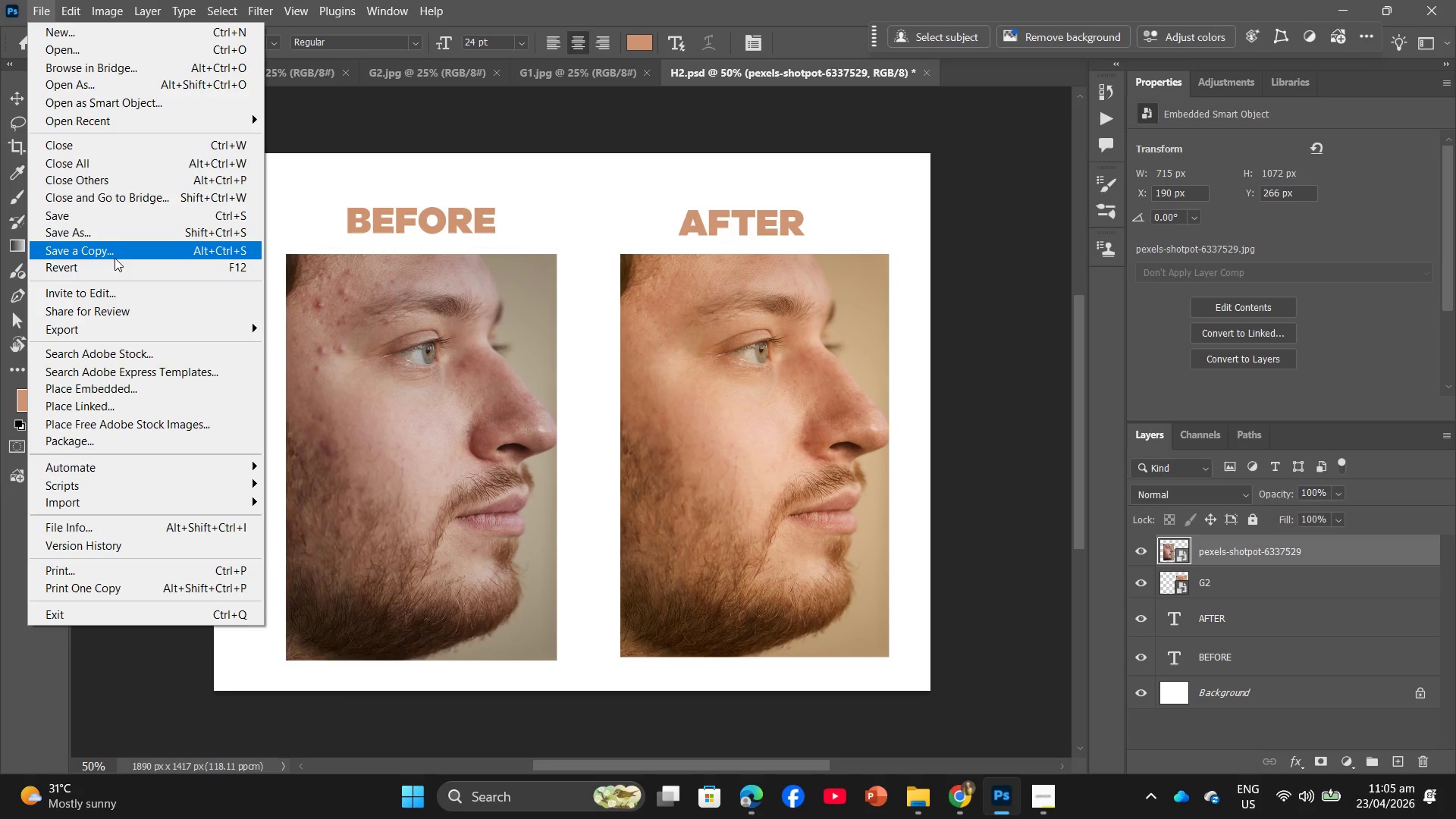 
left_click([115, 255])
 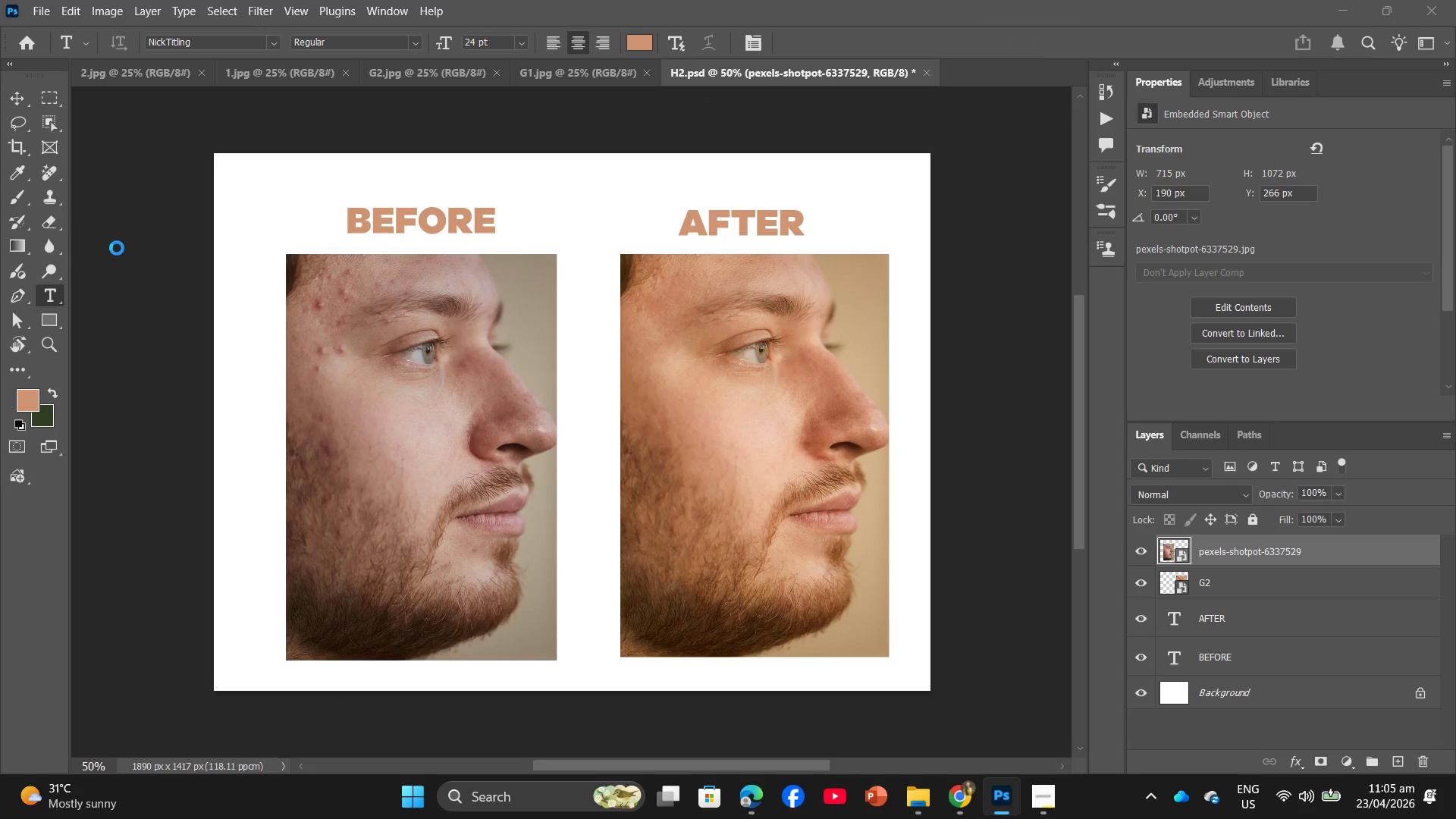 
mouse_move([141, 232])
 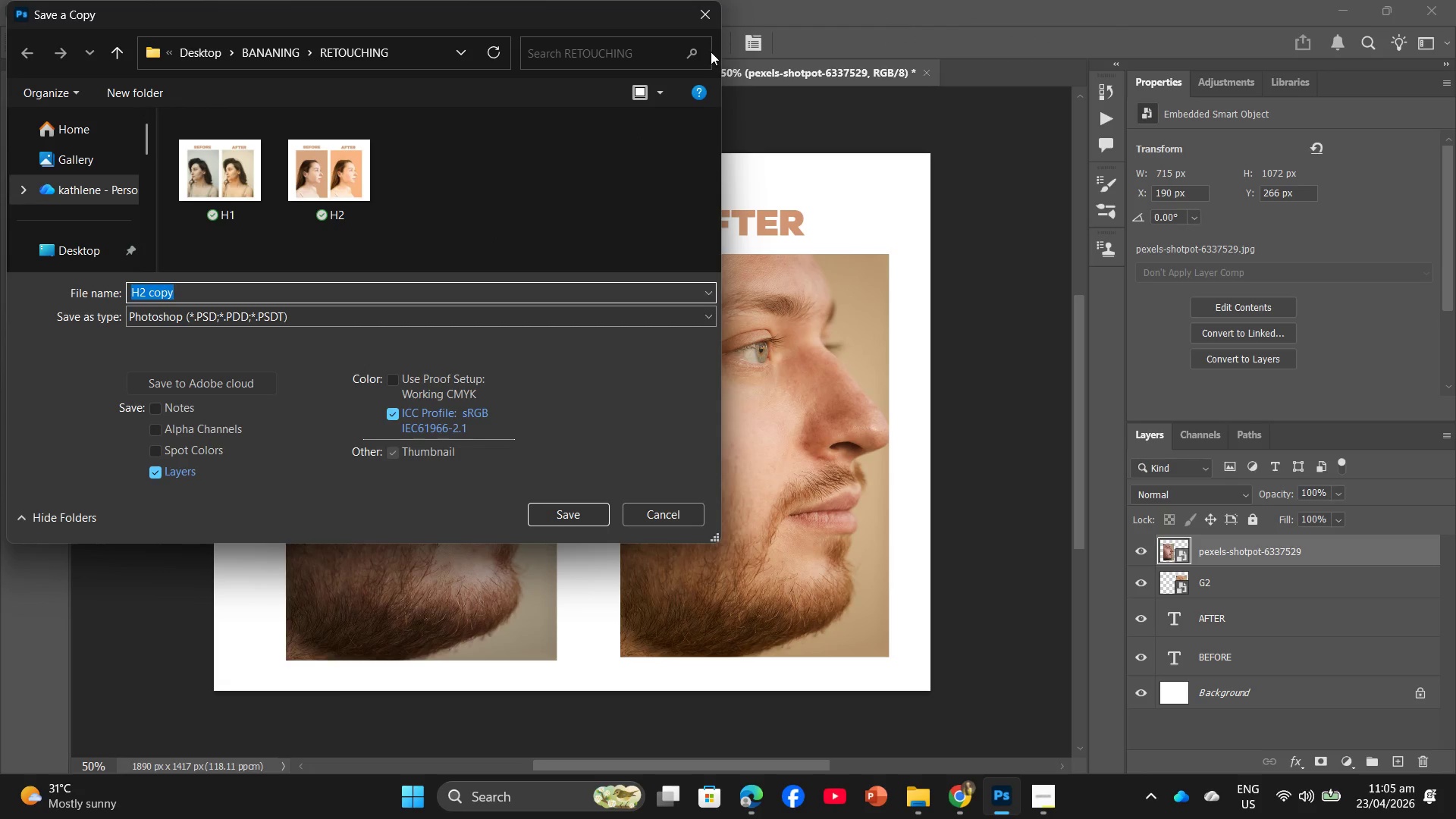 
left_click([708, 19])
 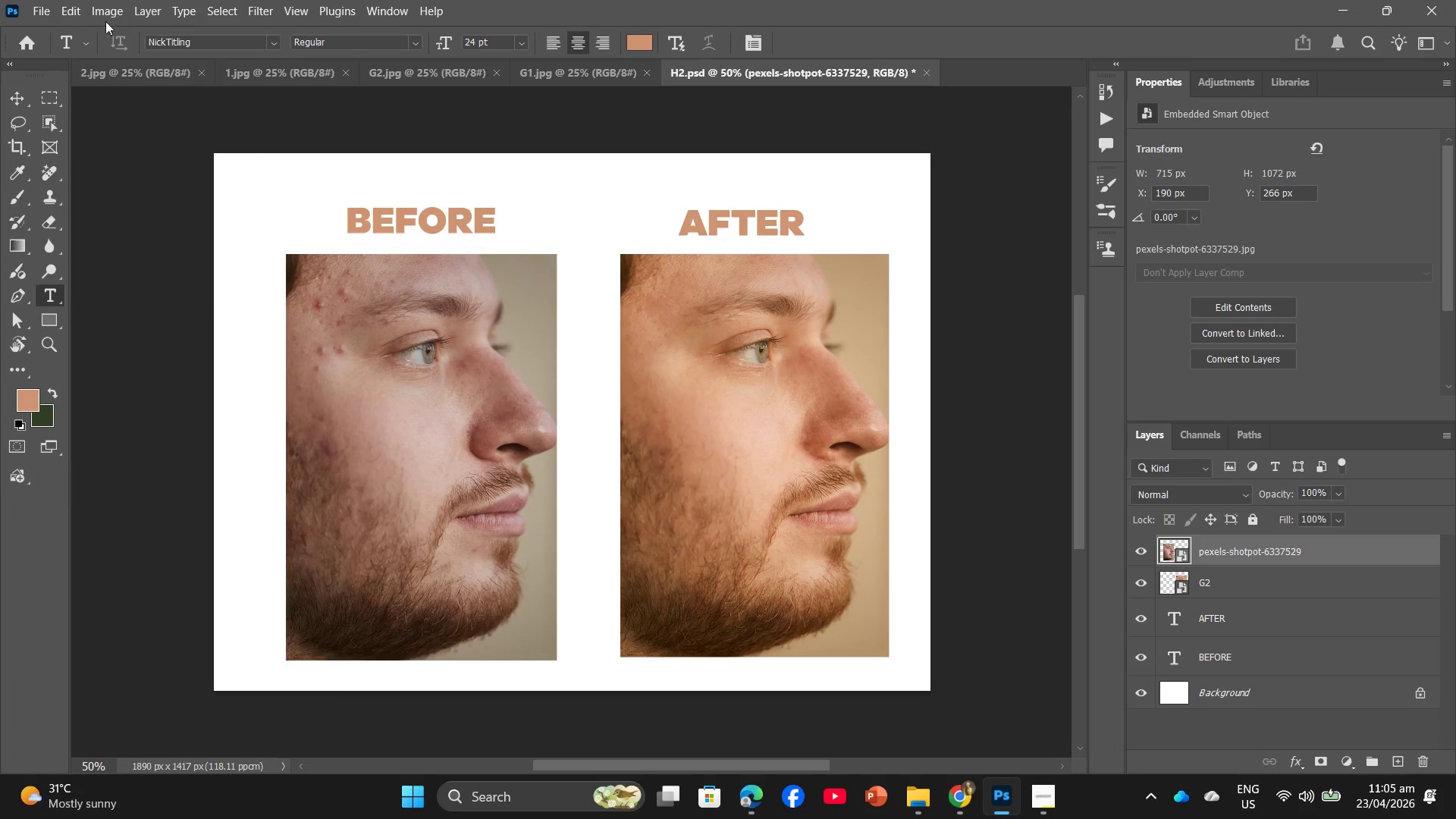 
mouse_move([52, 6])
 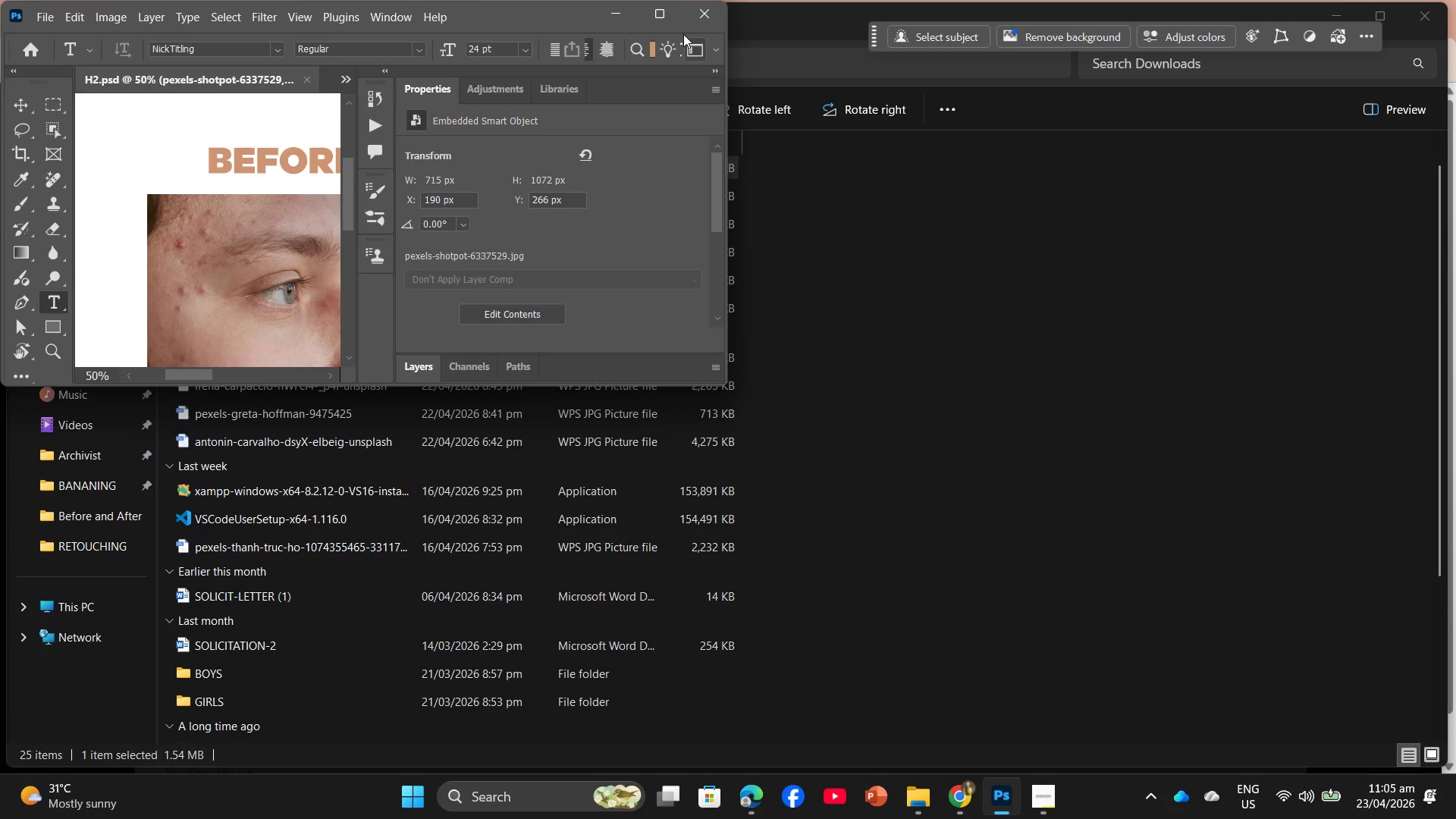 
left_click([670, 20])
 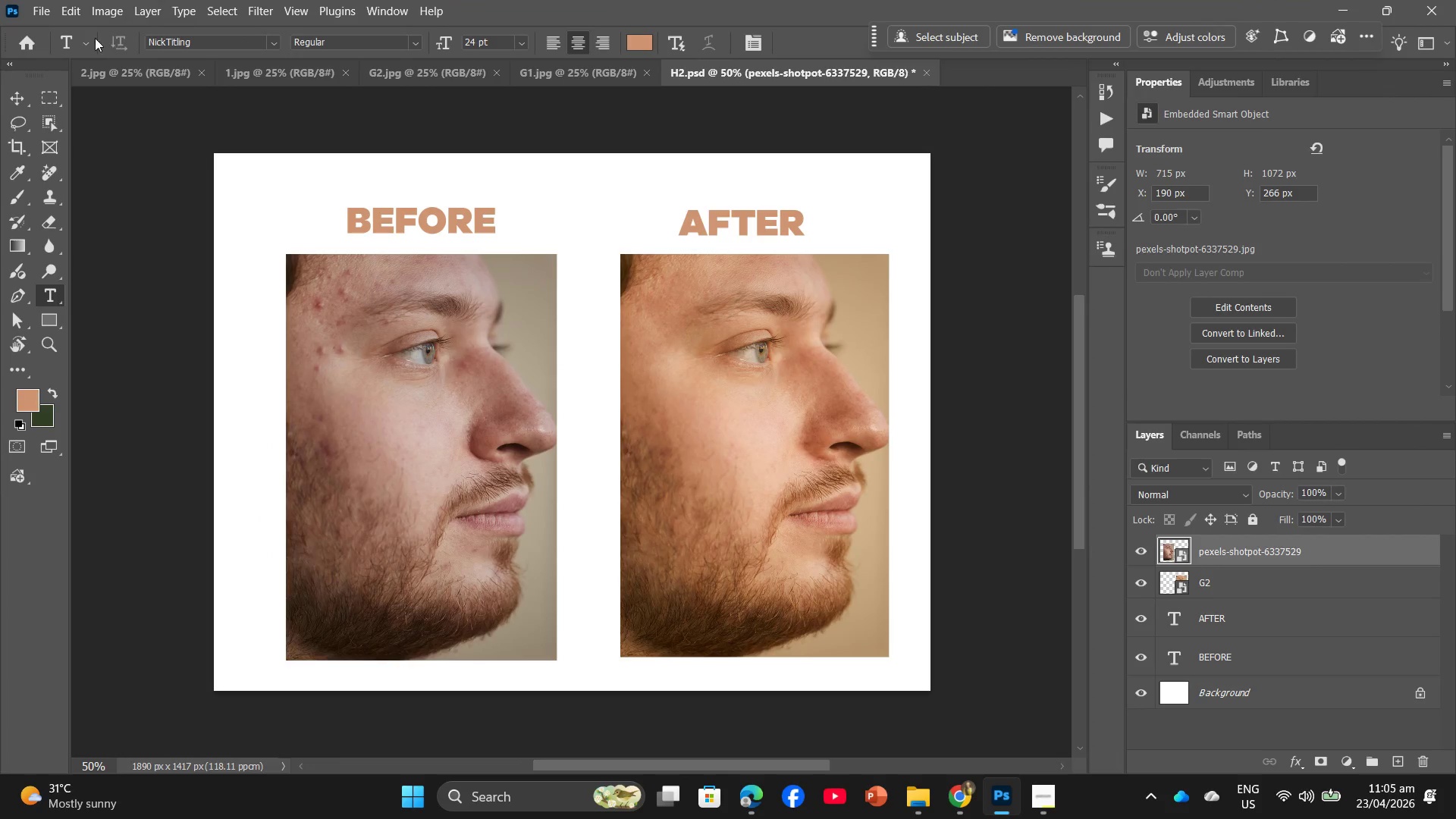 
left_click([43, 15])
 